 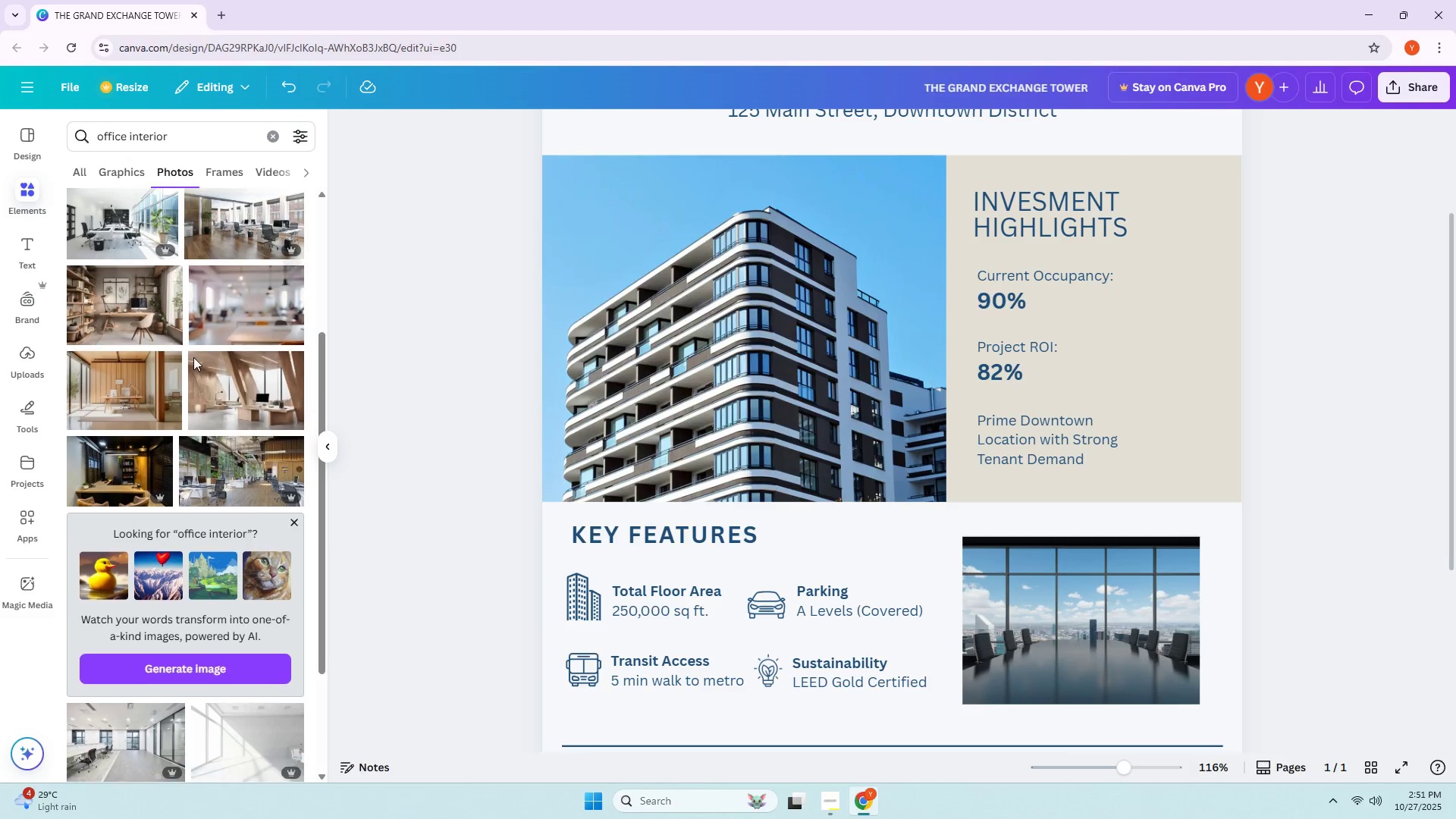 
scroll: coordinate [152, 320], scroll_direction: down, amount: 5.0
 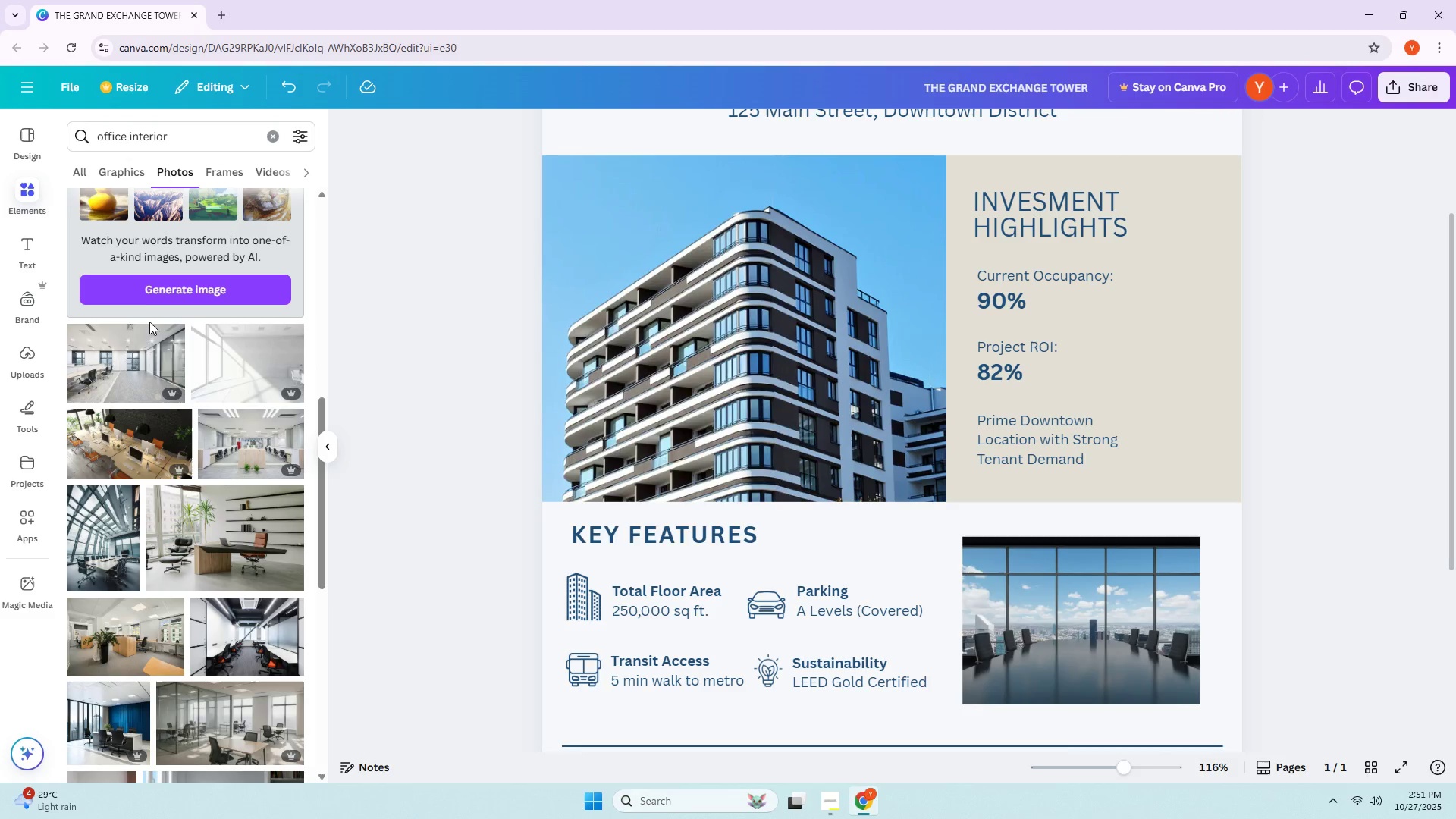 
left_click([90, 510])
 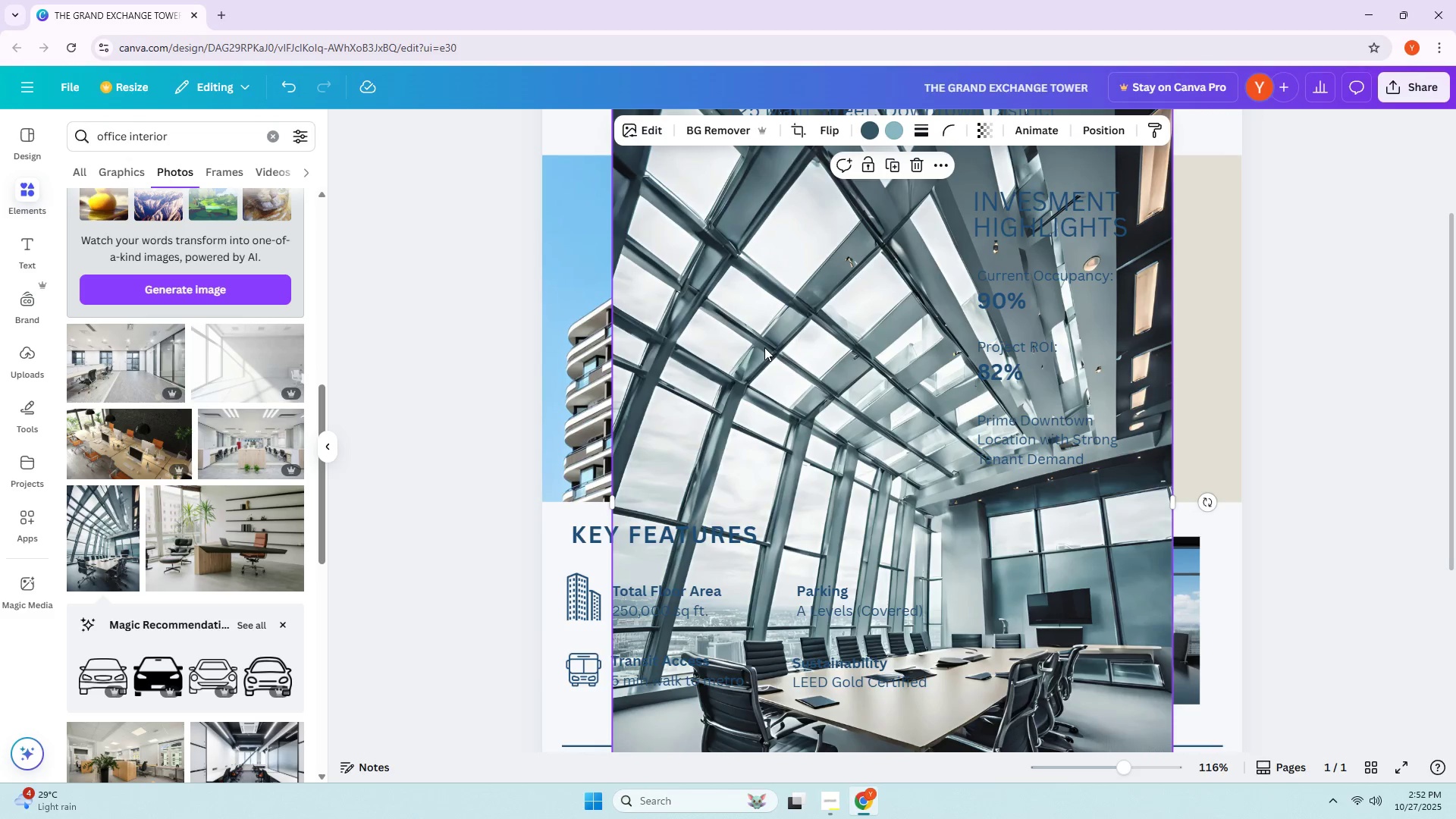 
left_click([783, 326])
 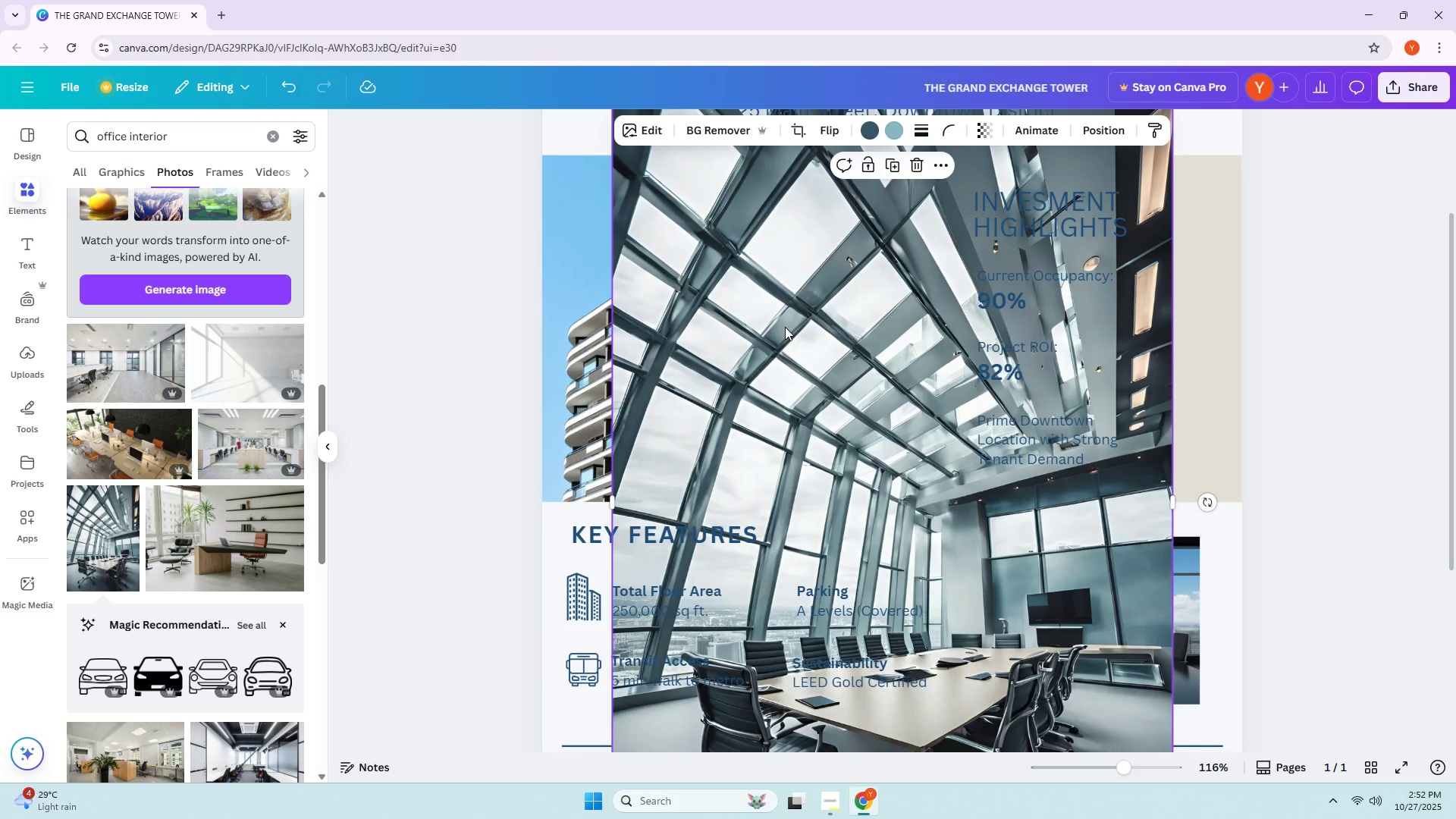 
key(Delete)
 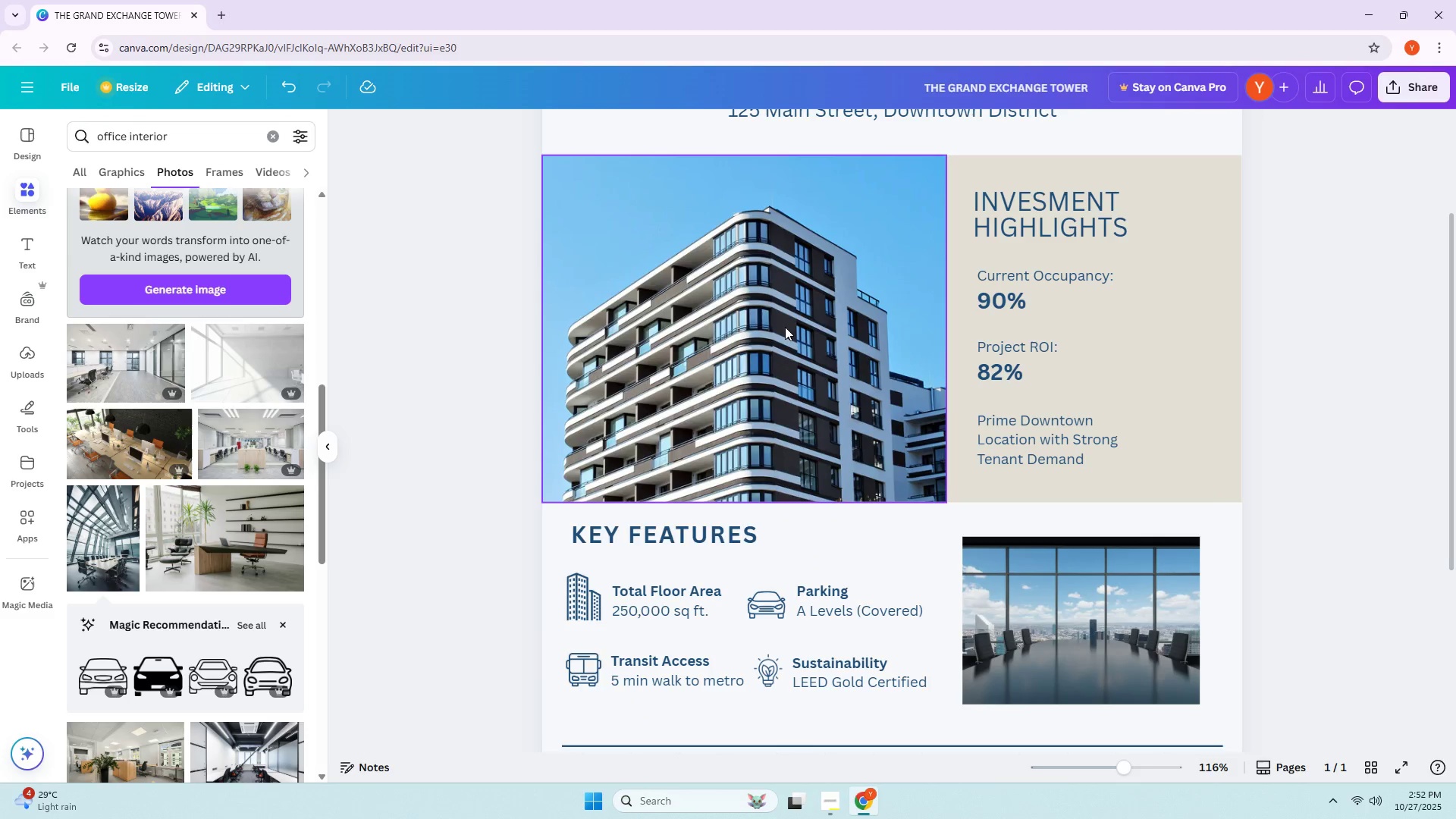 
scroll: coordinate [106, 356], scroll_direction: up, amount: 3.0
 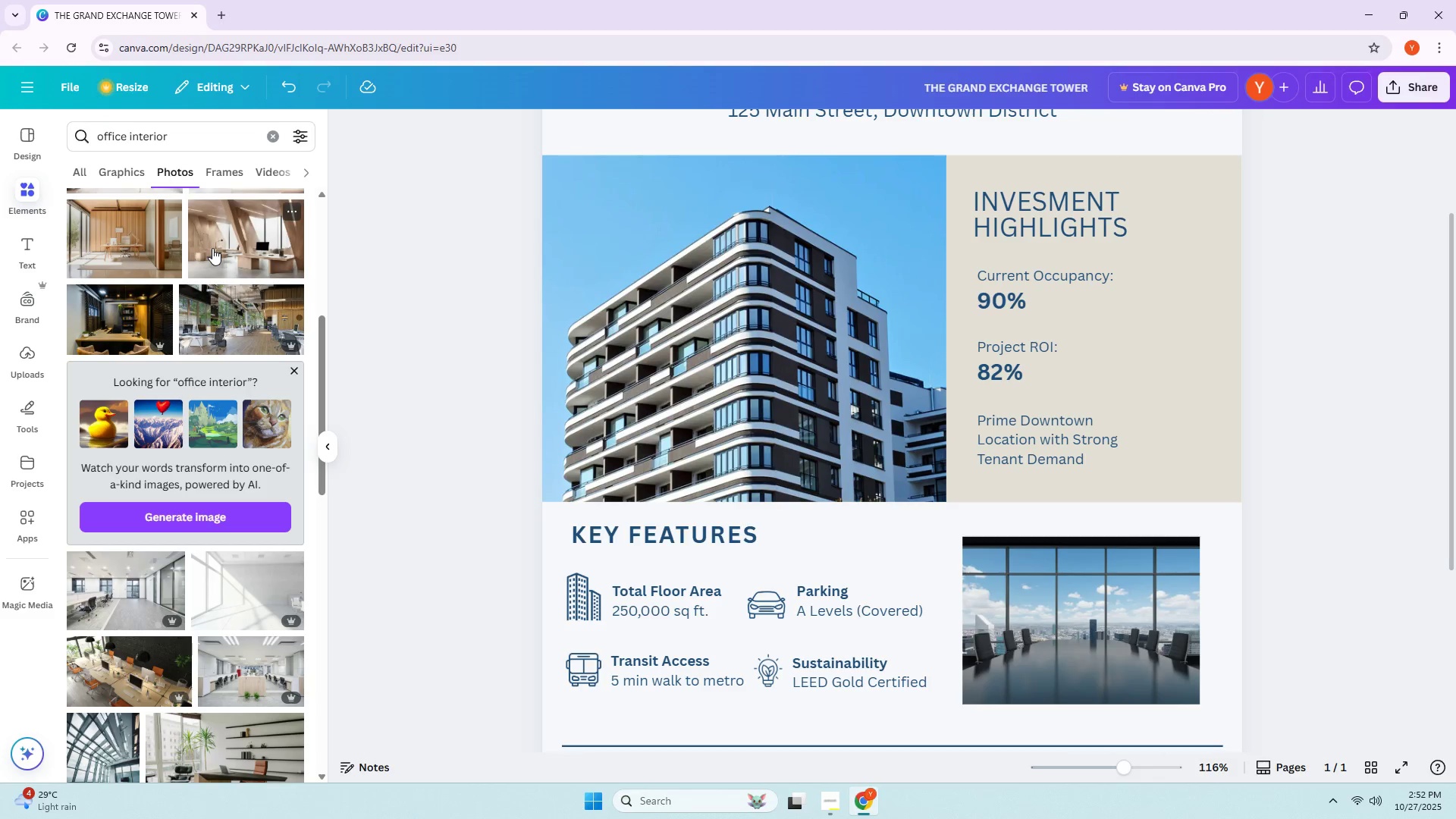 
wait(16.05)
 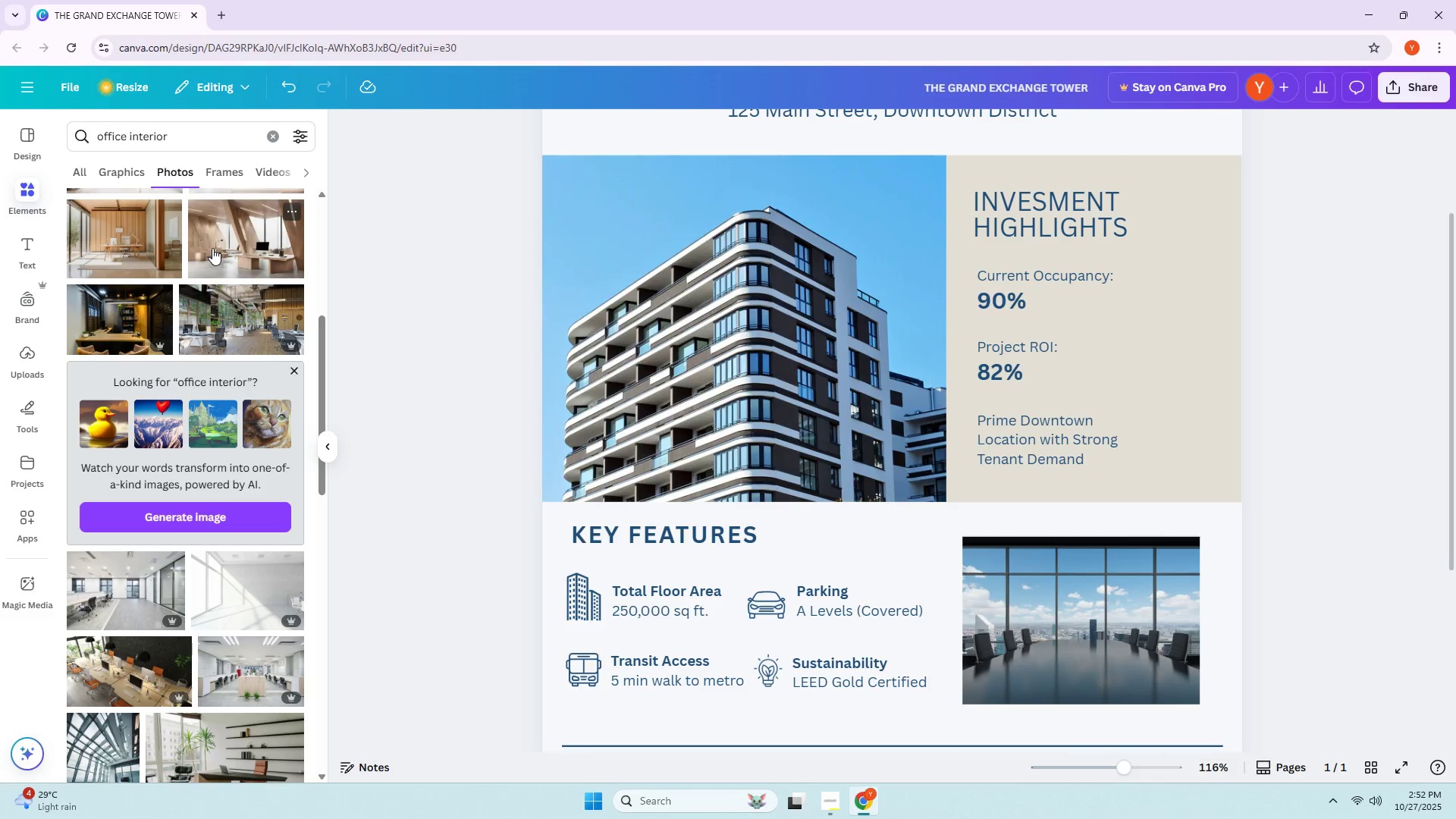 
left_click_drag(start_coordinate=[168, 143], to_coordinate=[92, 143])
 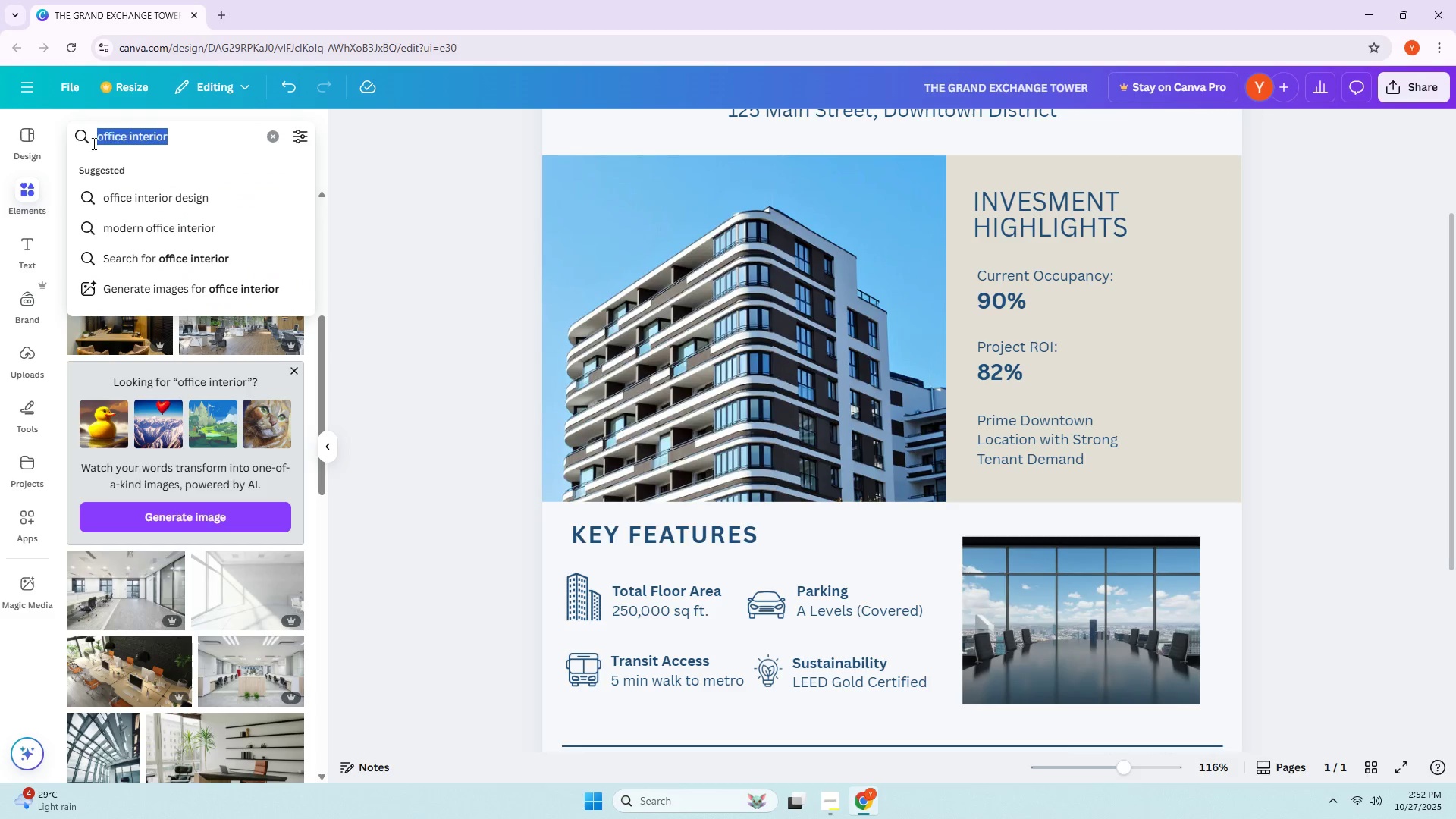 
left_click_drag(start_coordinate=[74, 143], to_coordinate=[67, 146])
 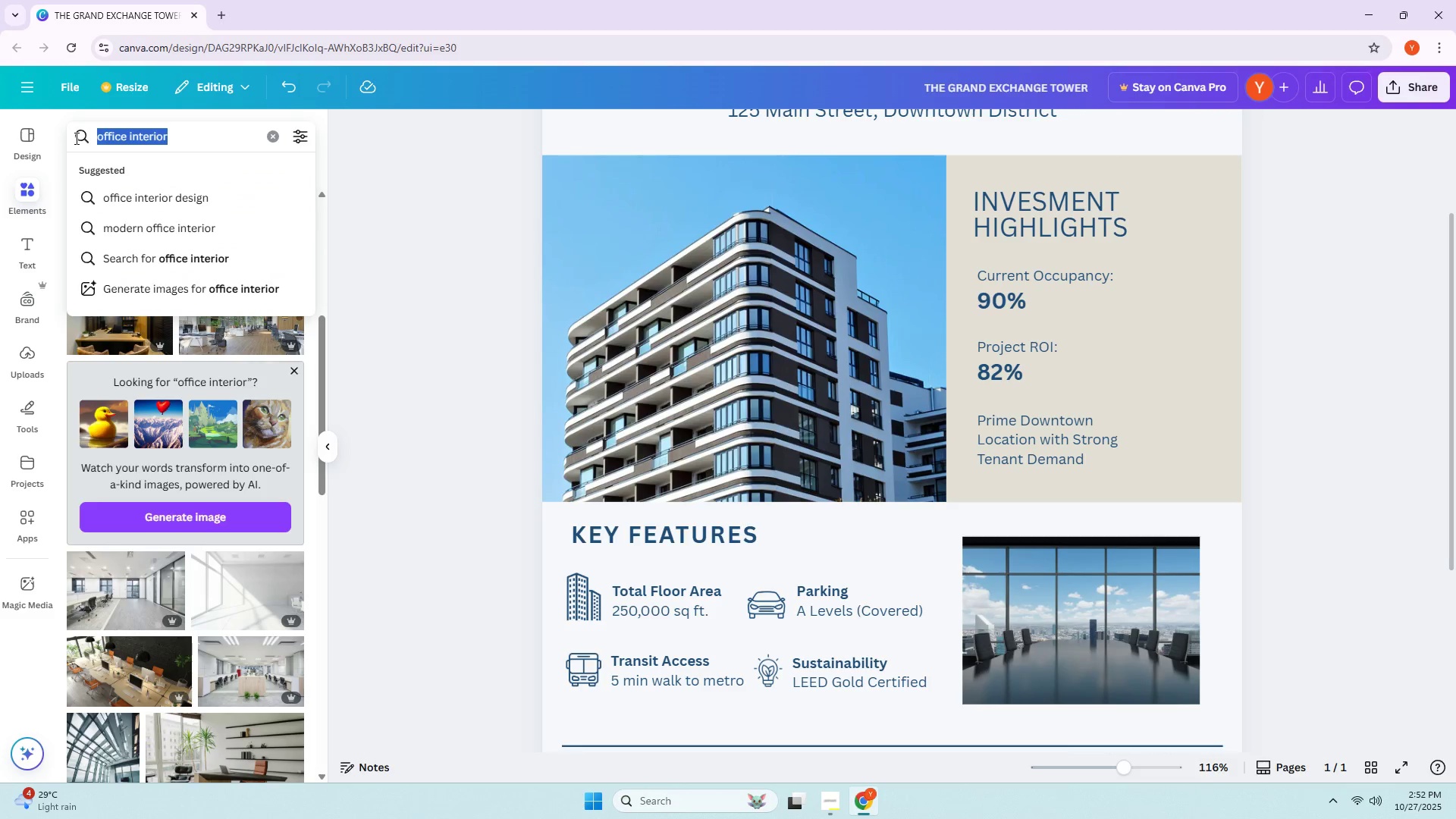 
type(rooftop terrace)
 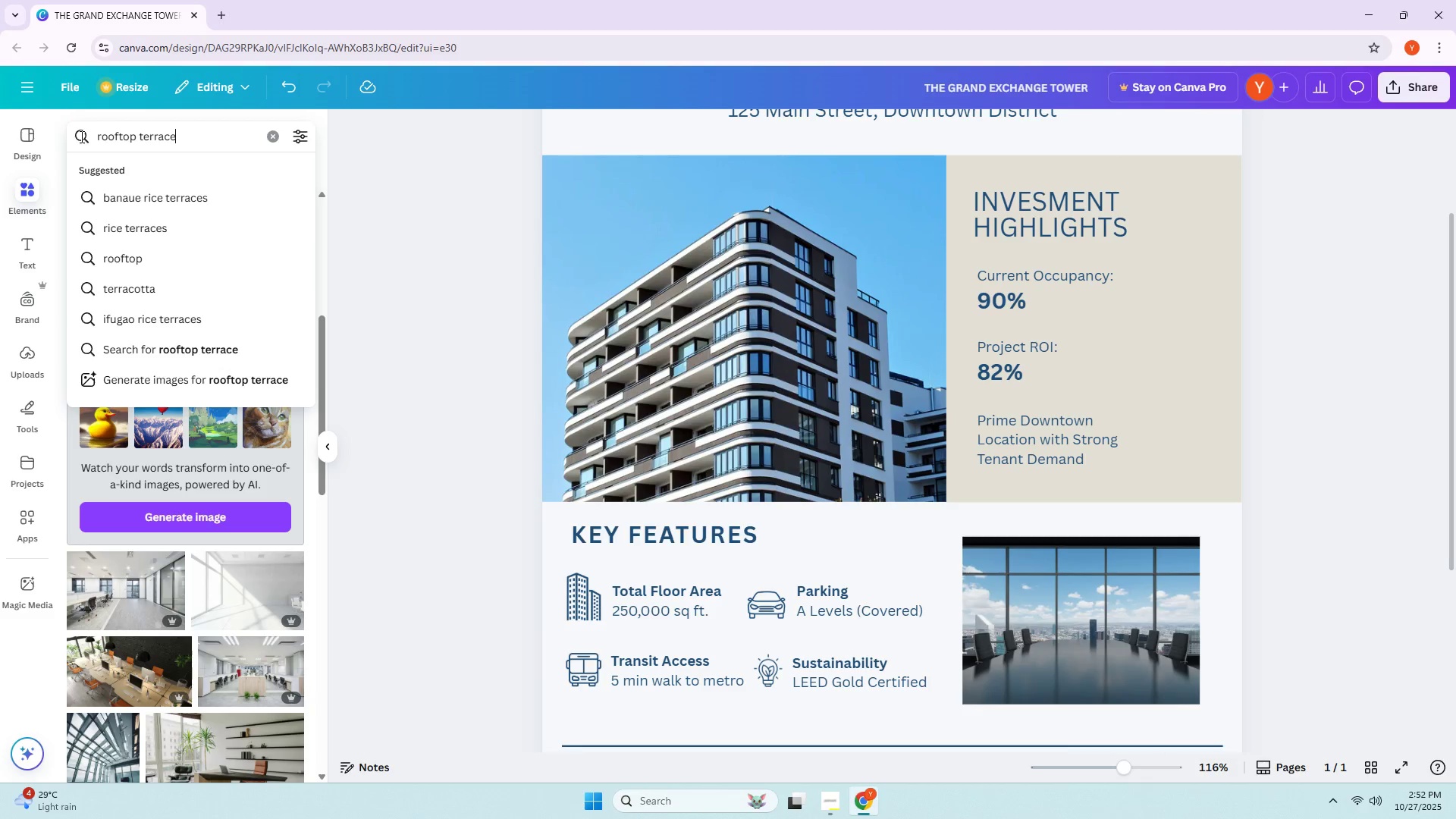 
key(Enter)
 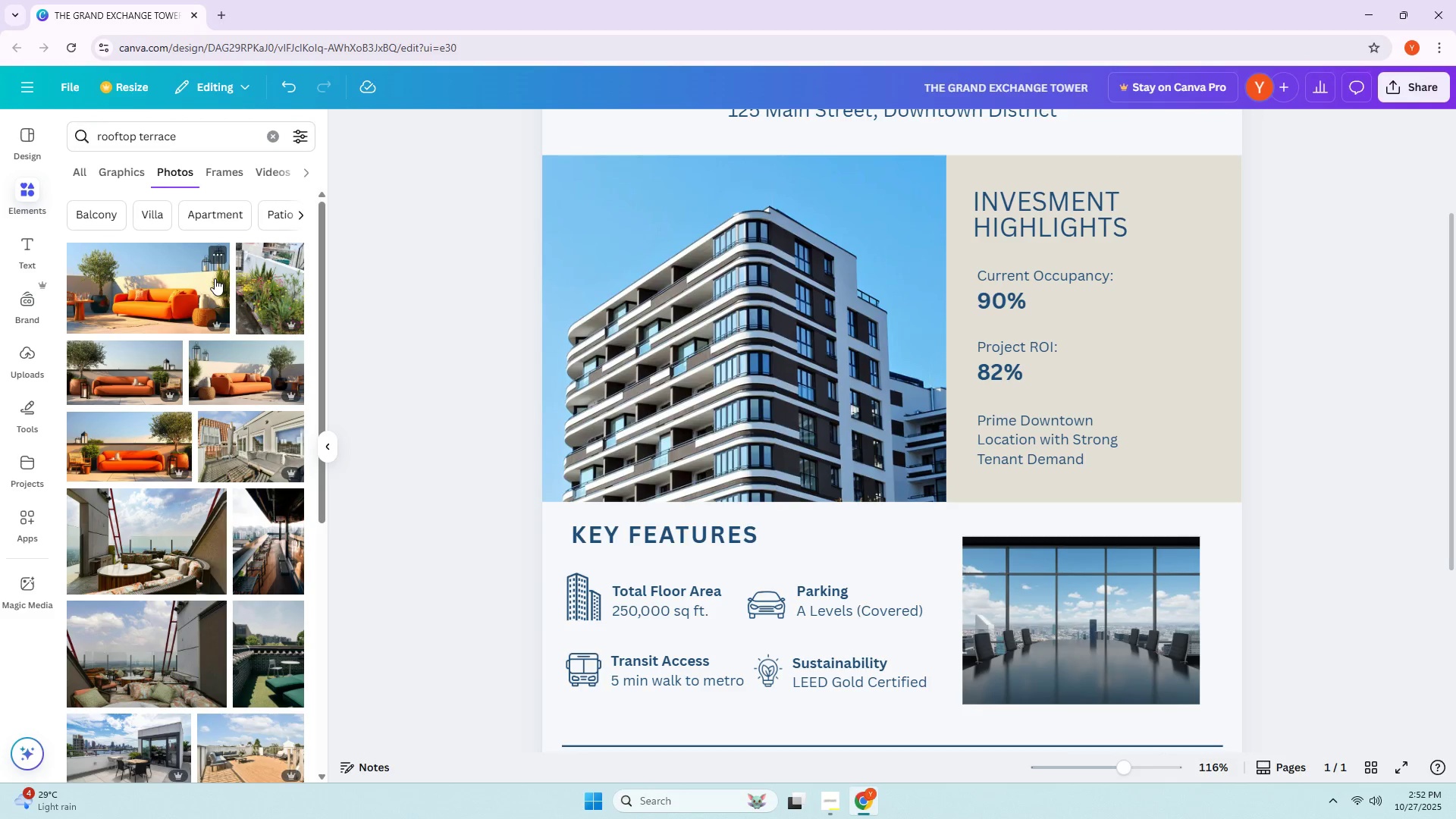 
wait(9.5)
 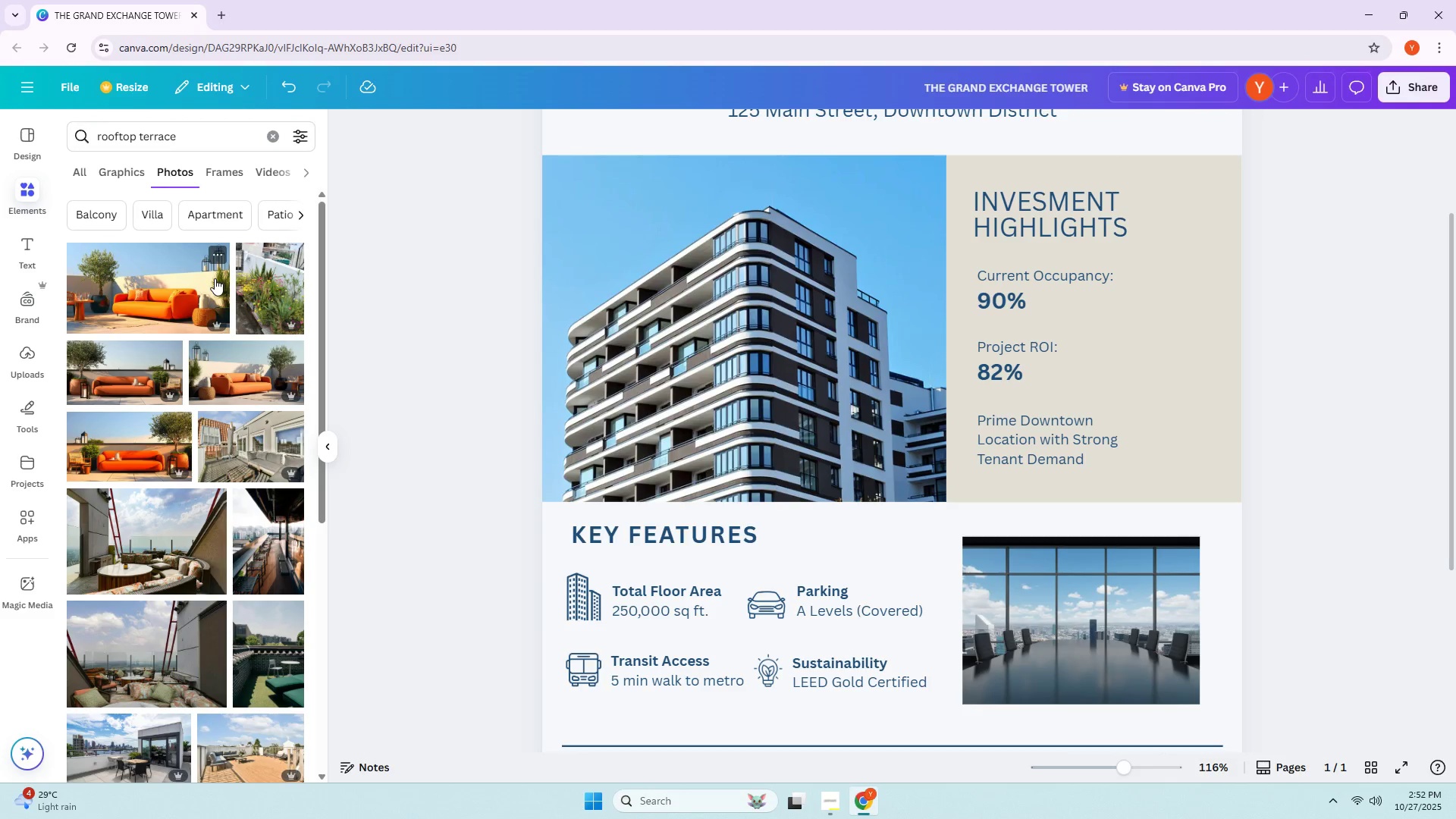 
left_click([141, 541])
 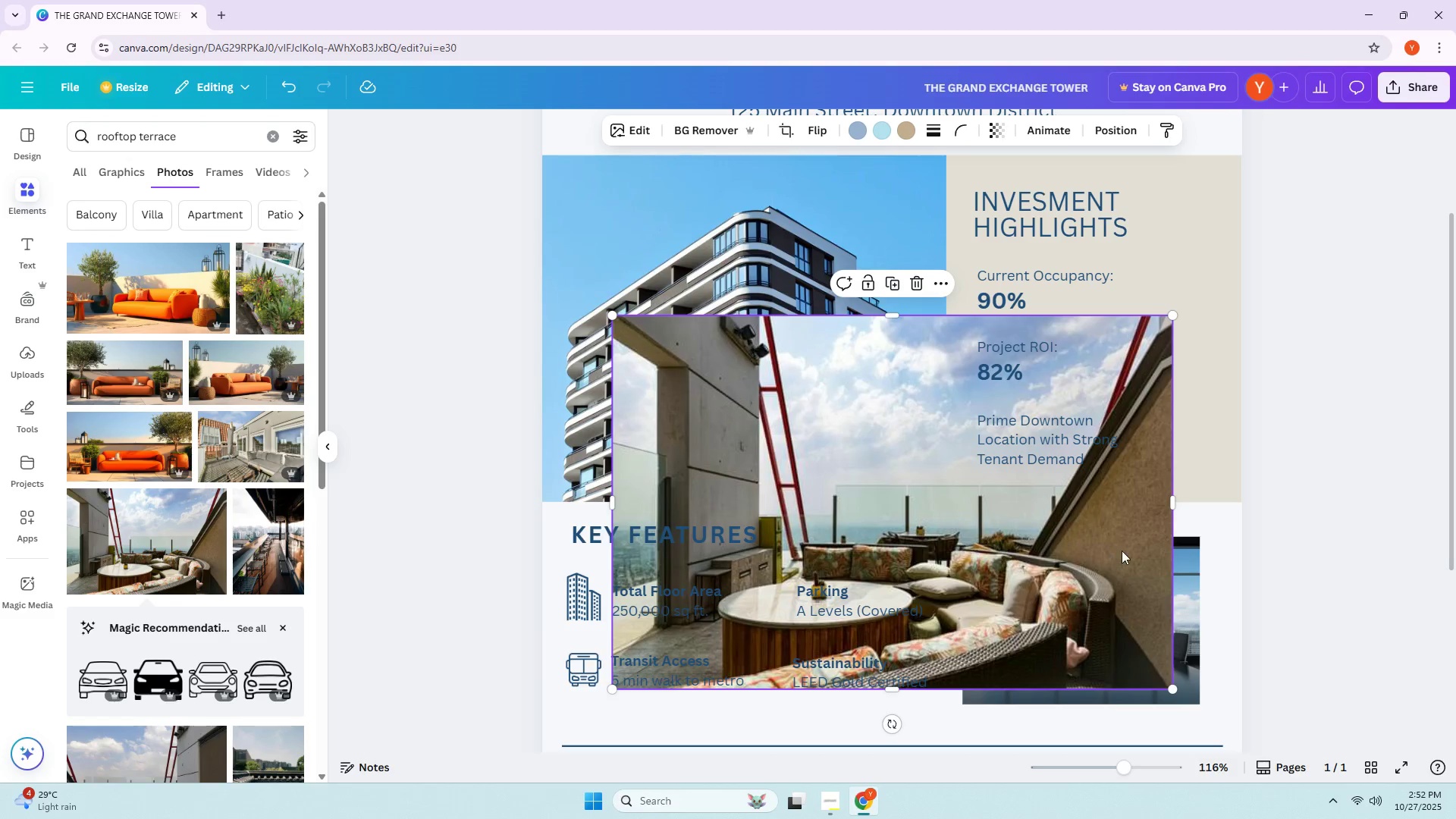 
left_click([1111, 554])
 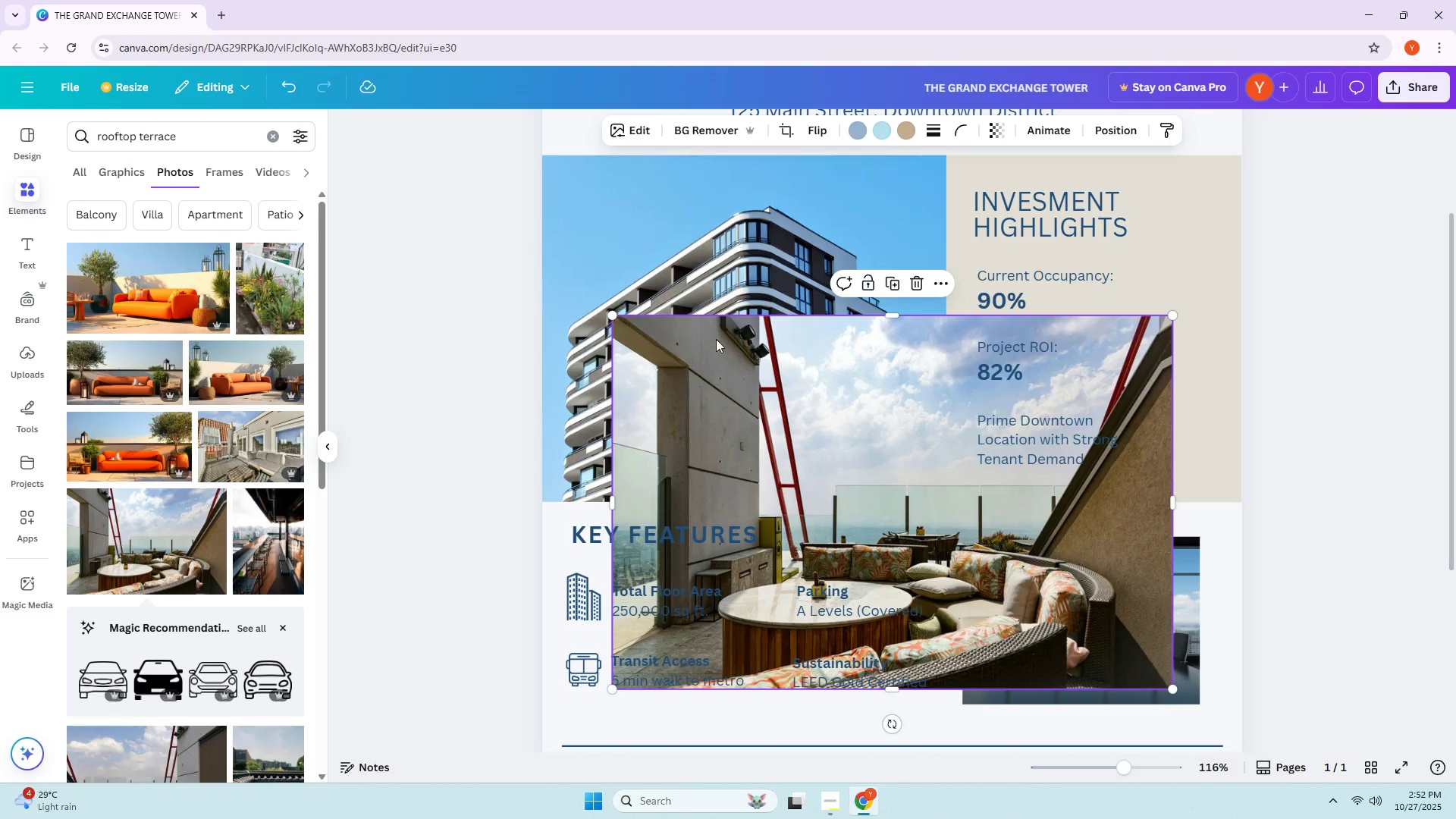 
left_click_drag(start_coordinate=[616, 318], to_coordinate=[953, 557])
 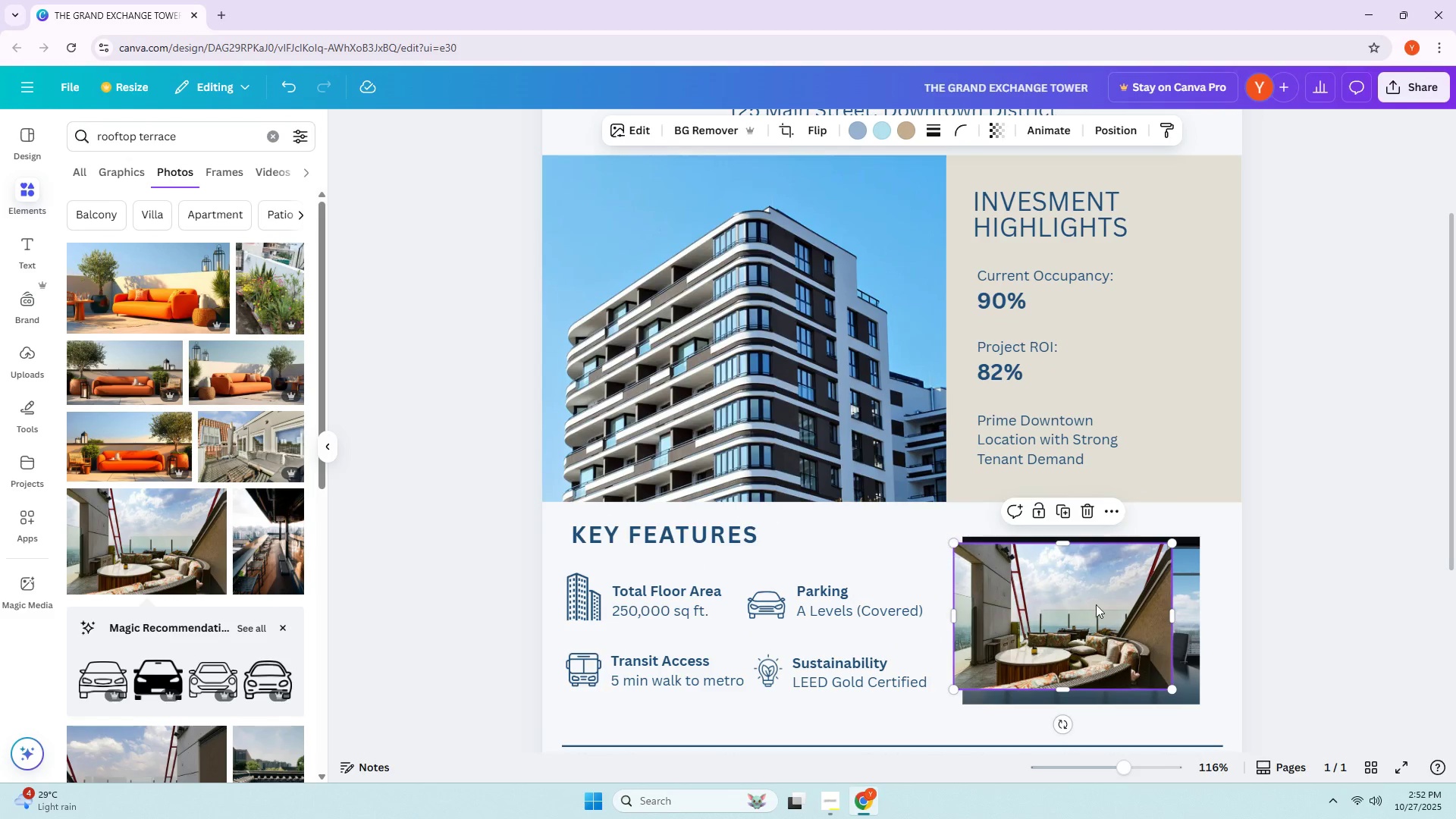 
left_click_drag(start_coordinate=[1110, 611], to_coordinate=[1006, 647])
 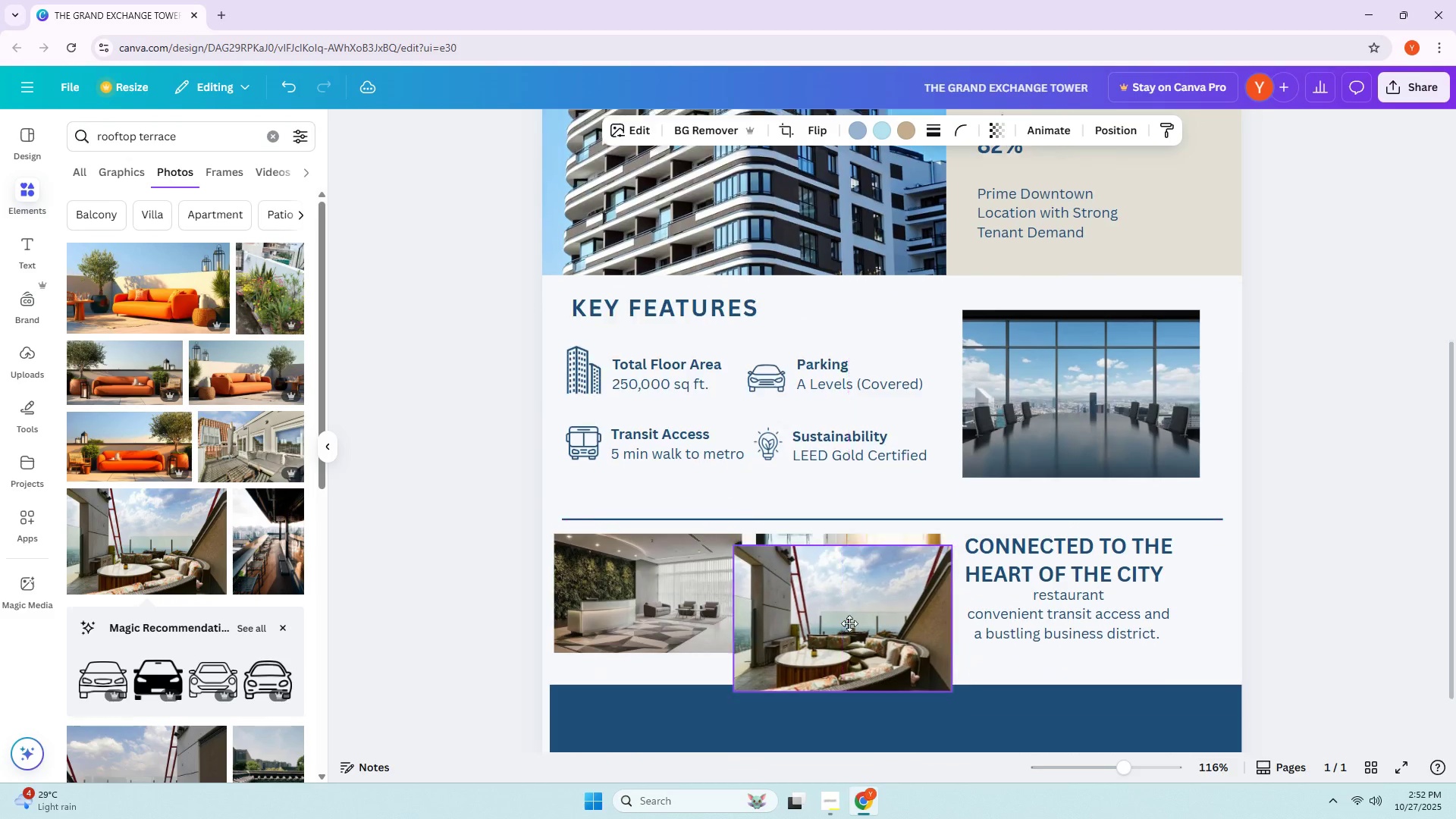 
scroll: coordinate [849, 624], scroll_direction: down, amount: 4.0
 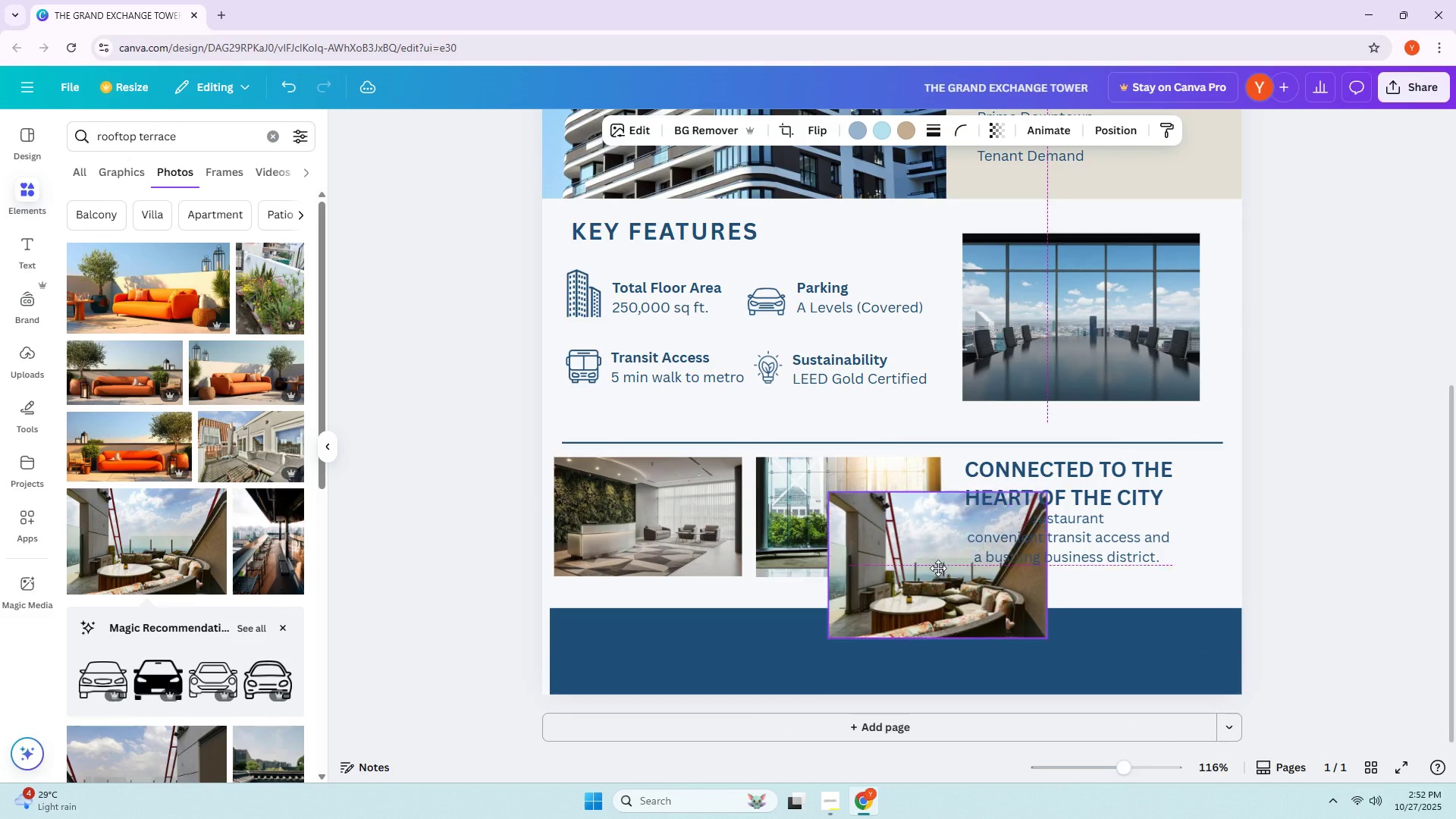 
left_click_drag(start_coordinate=[965, 648], to_coordinate=[909, 556])
 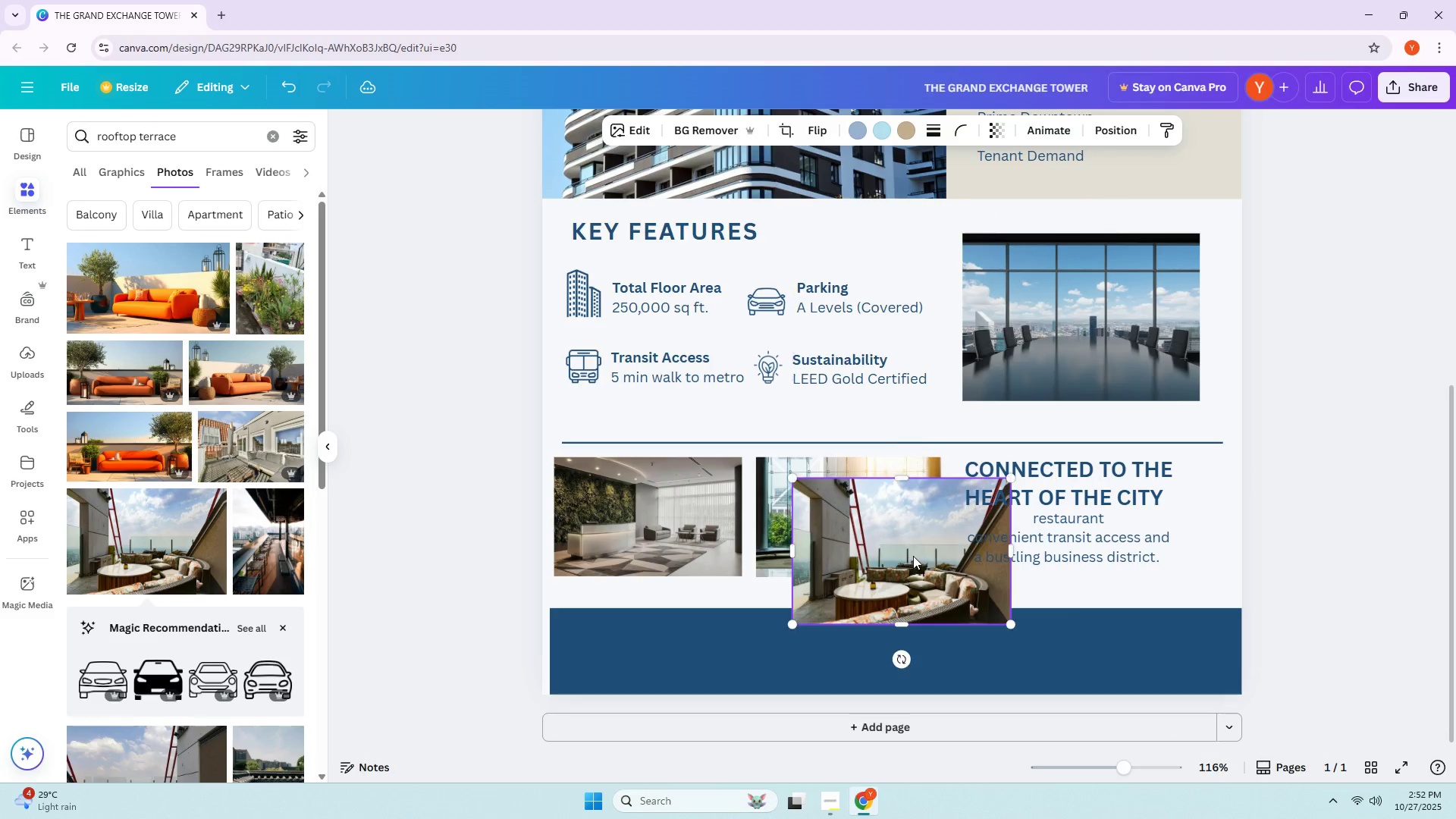 
left_click_drag(start_coordinate=[926, 556], to_coordinate=[941, 556])
 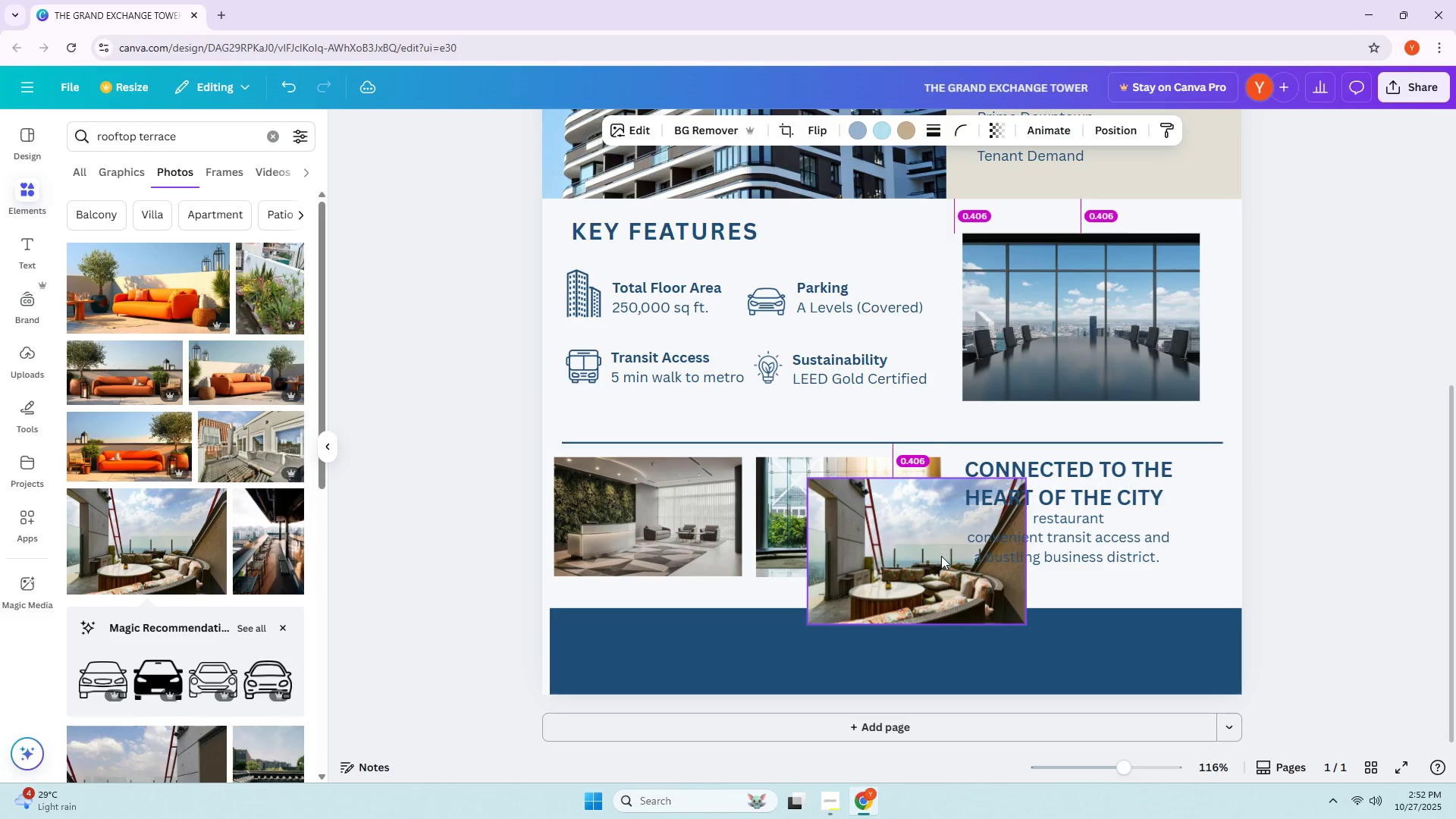 
double_click([941, 556])
 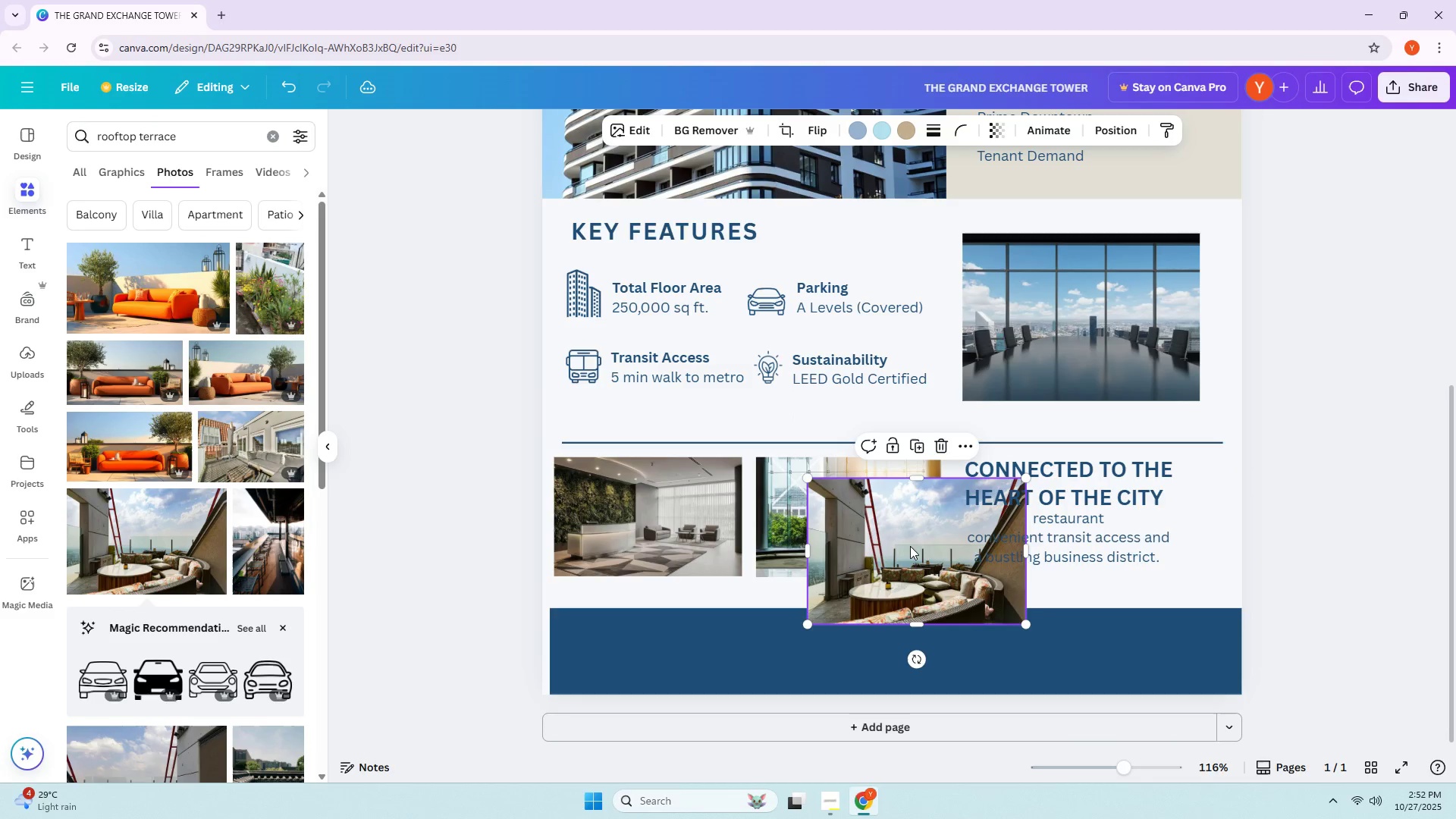 
left_click_drag(start_coordinate=[908, 546], to_coordinate=[958, 551])
 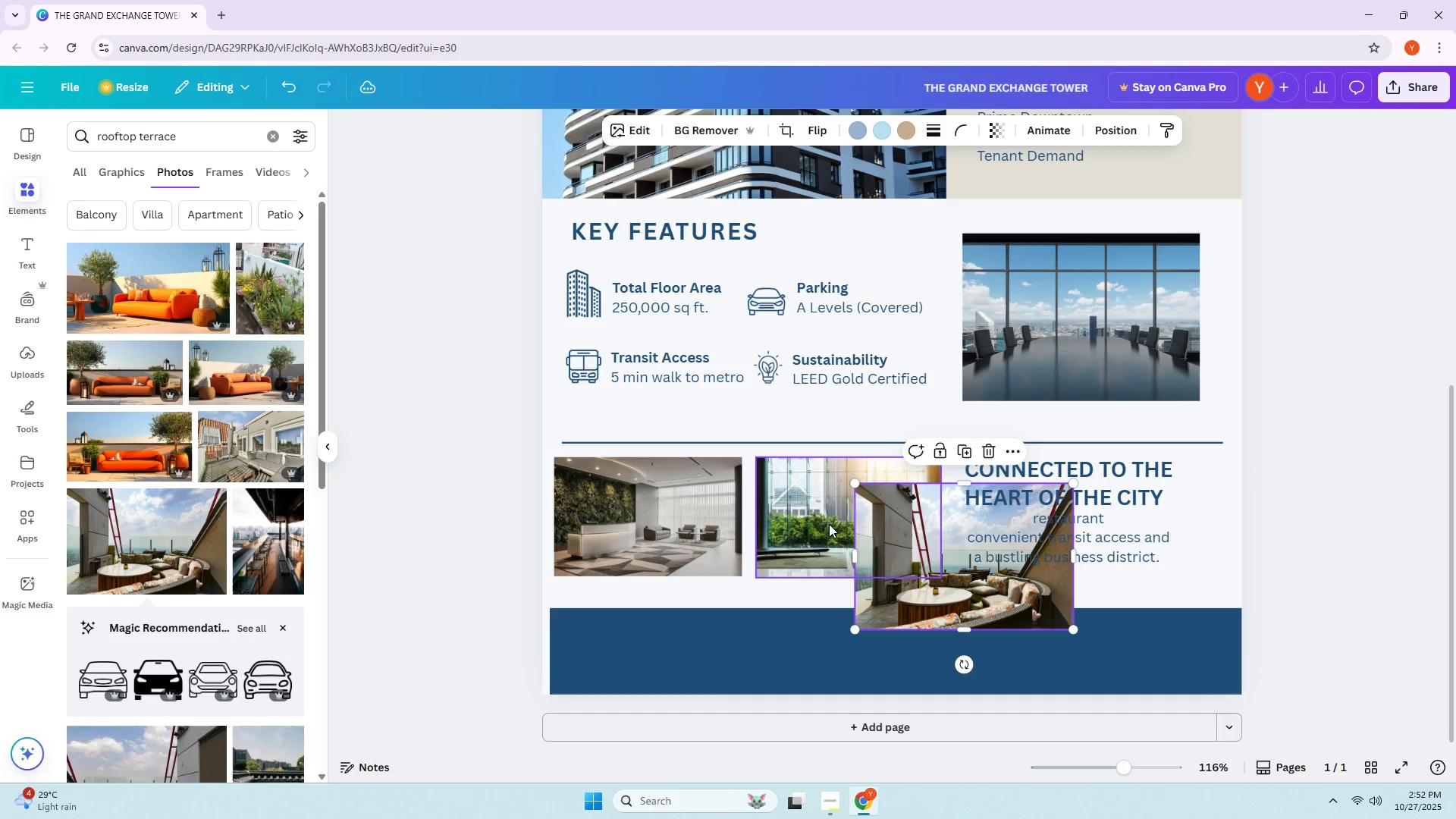 
left_click([829, 524])
 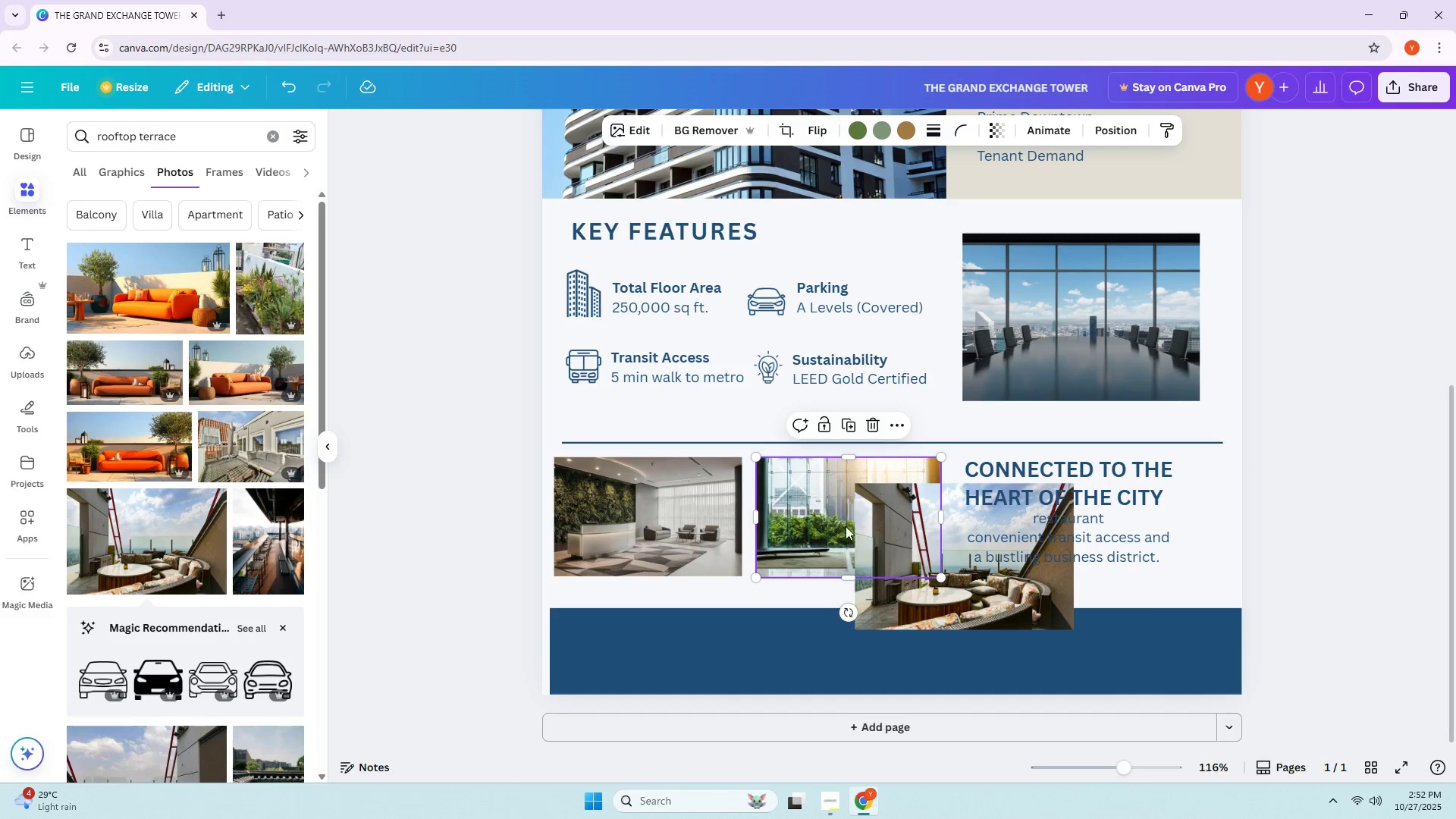 
left_click_drag(start_coordinate=[935, 545], to_coordinate=[920, 540])
 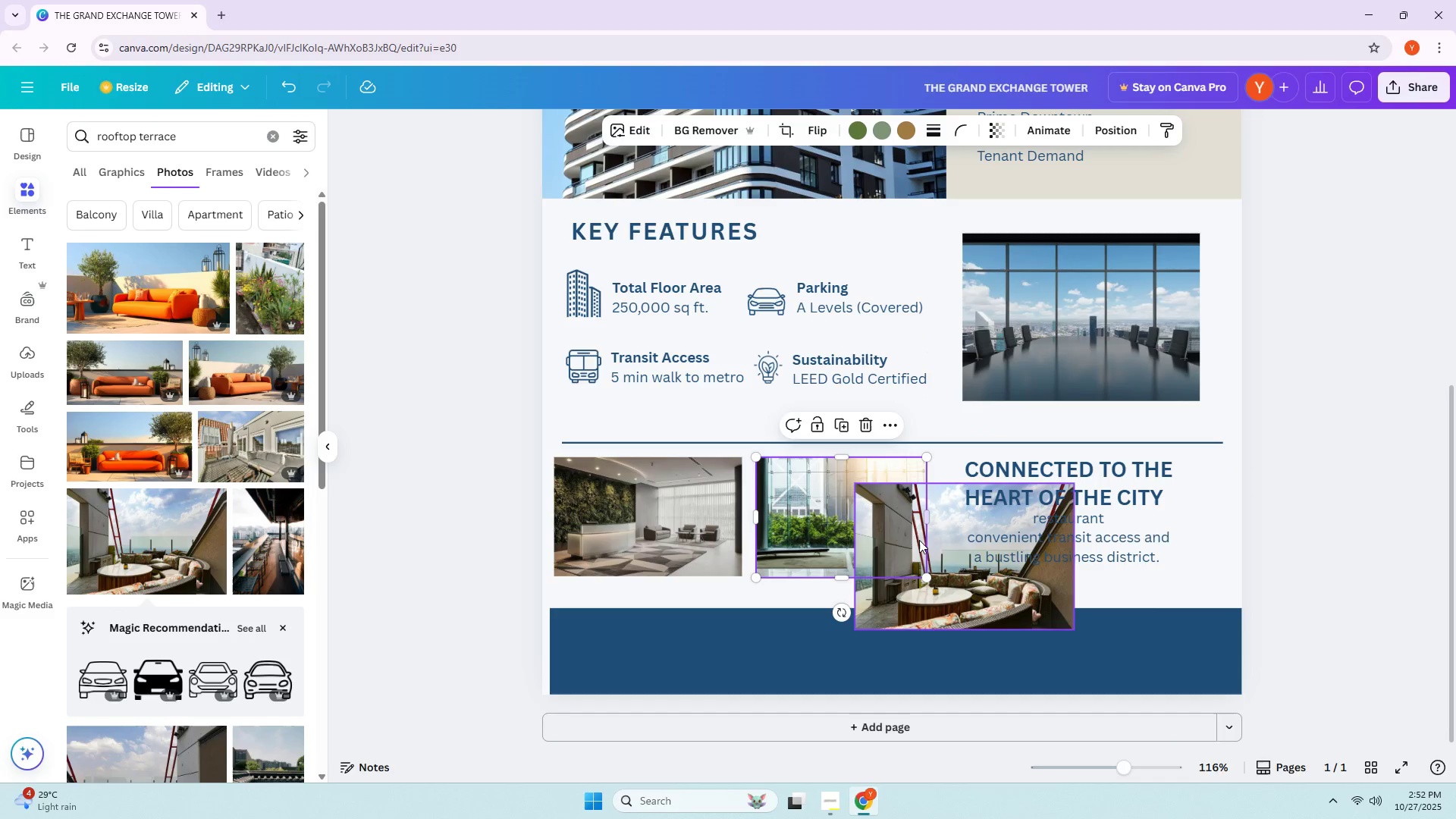 
key(Control+ControlLeft)
 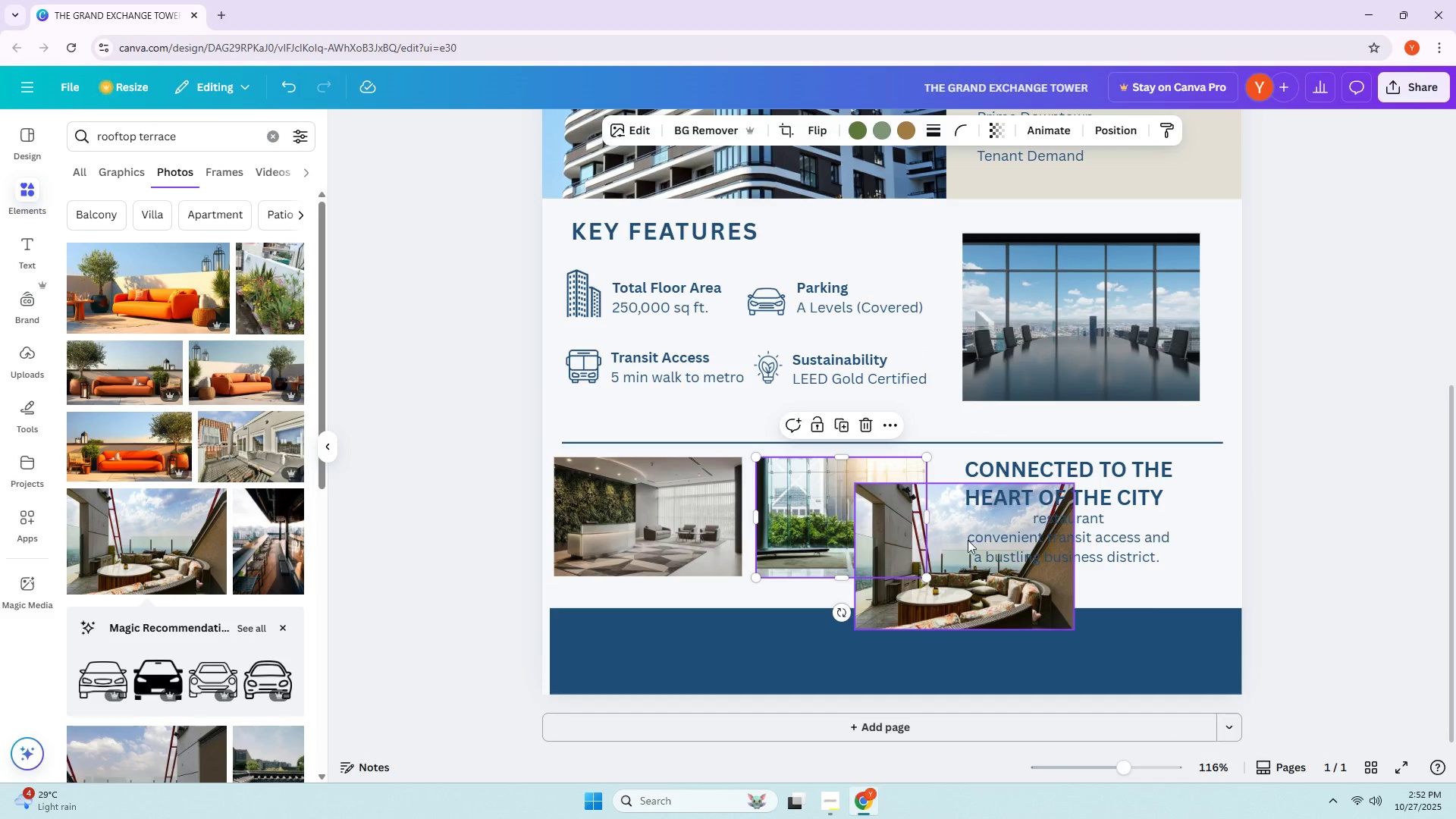 
key(Control+Z)
 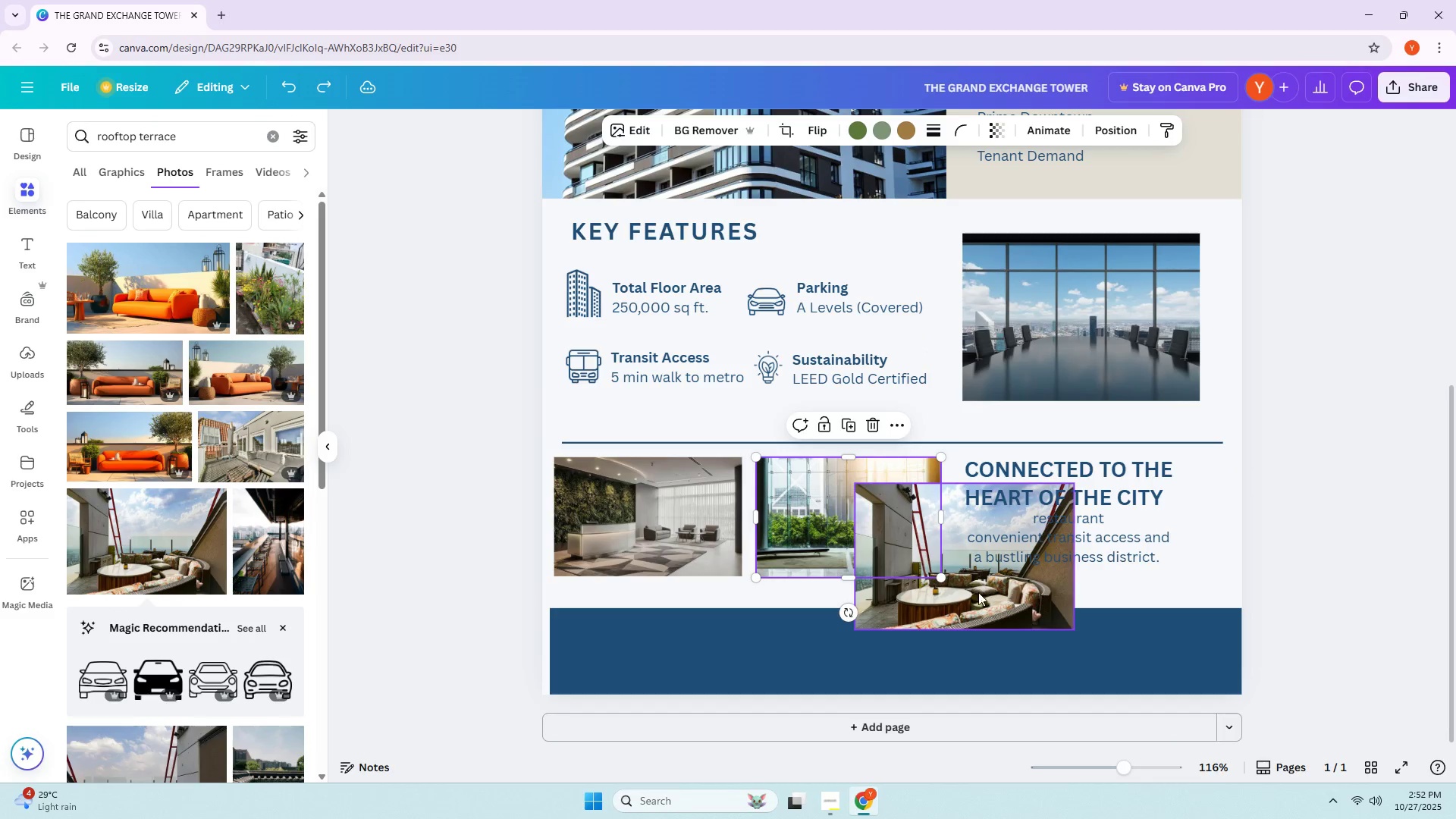 
left_click_drag(start_coordinate=[979, 598], to_coordinate=[883, 574])
 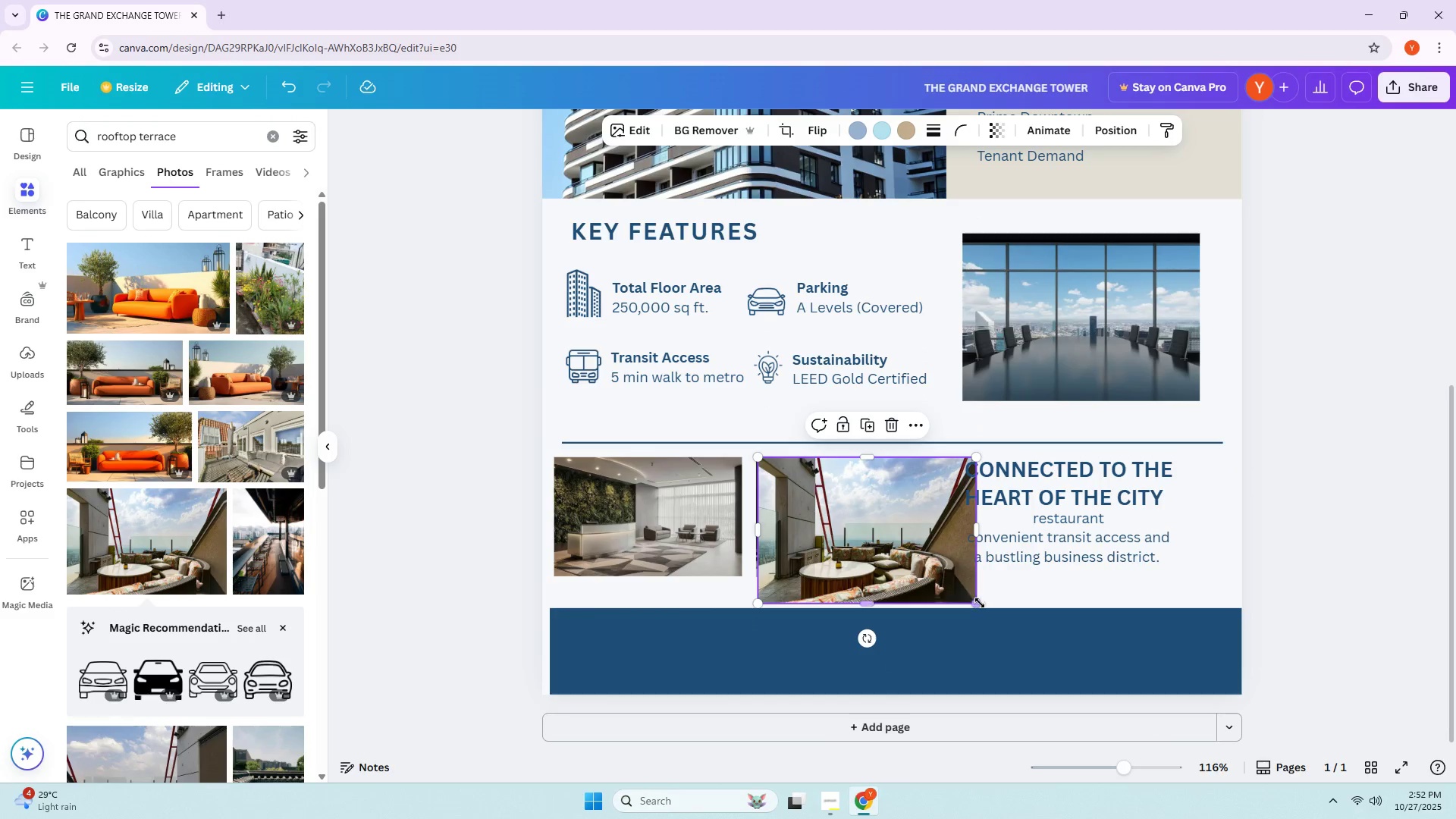 
left_click_drag(start_coordinate=[980, 603], to_coordinate=[956, 583])
 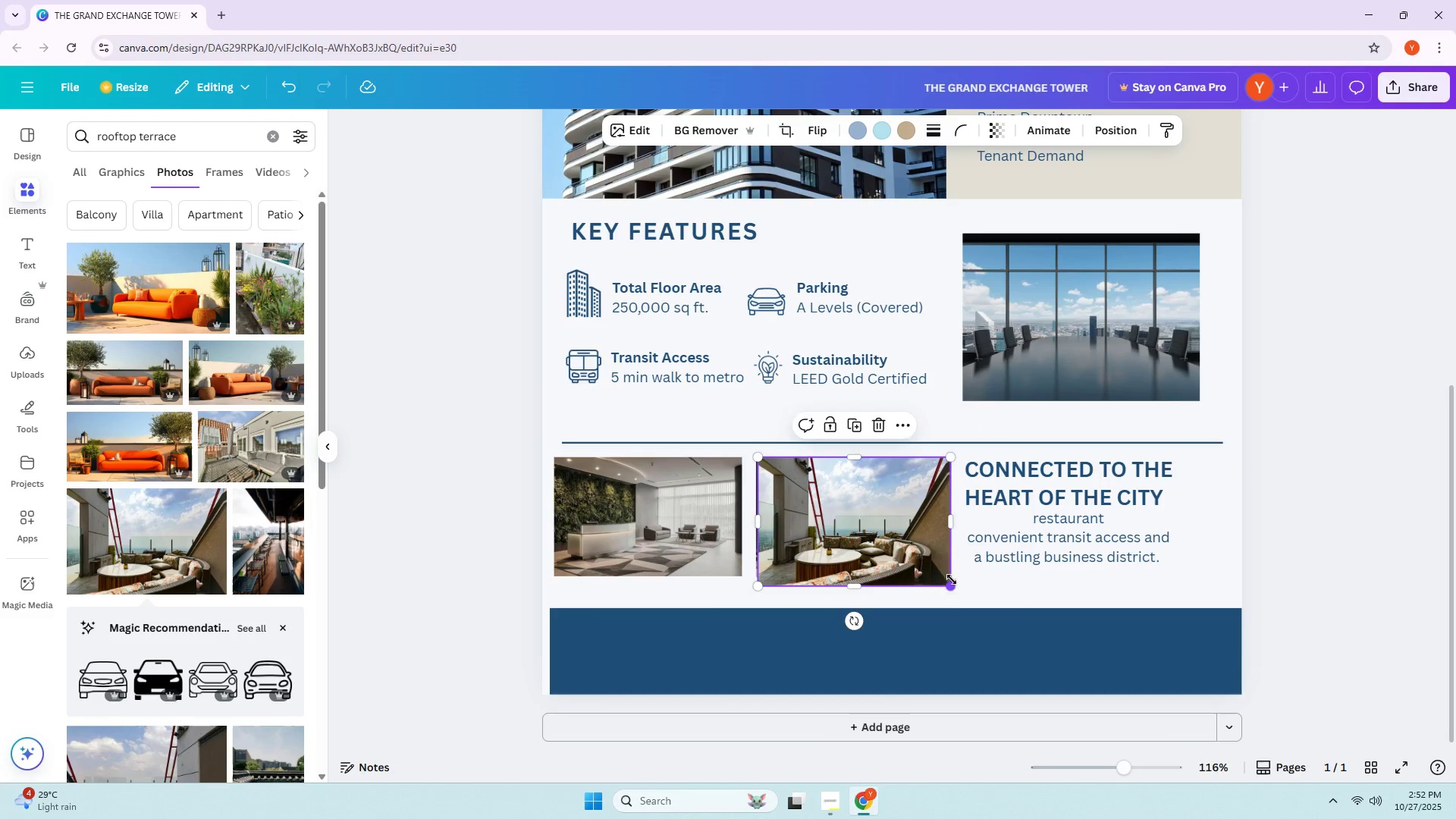 
left_click_drag(start_coordinate=[949, 578], to_coordinate=[942, 566])
 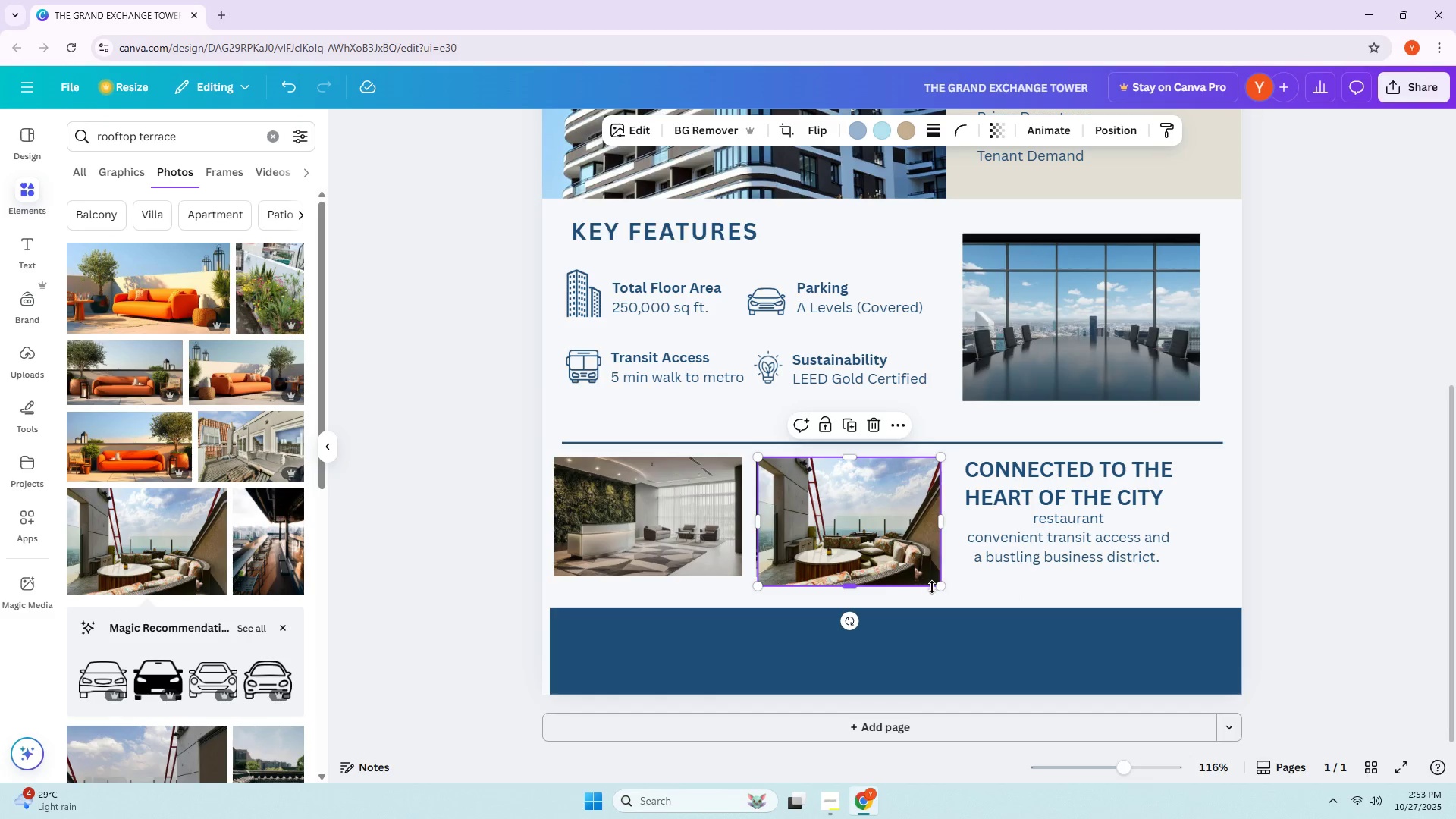 
left_click_drag(start_coordinate=[942, 588], to_coordinate=[939, 571])
 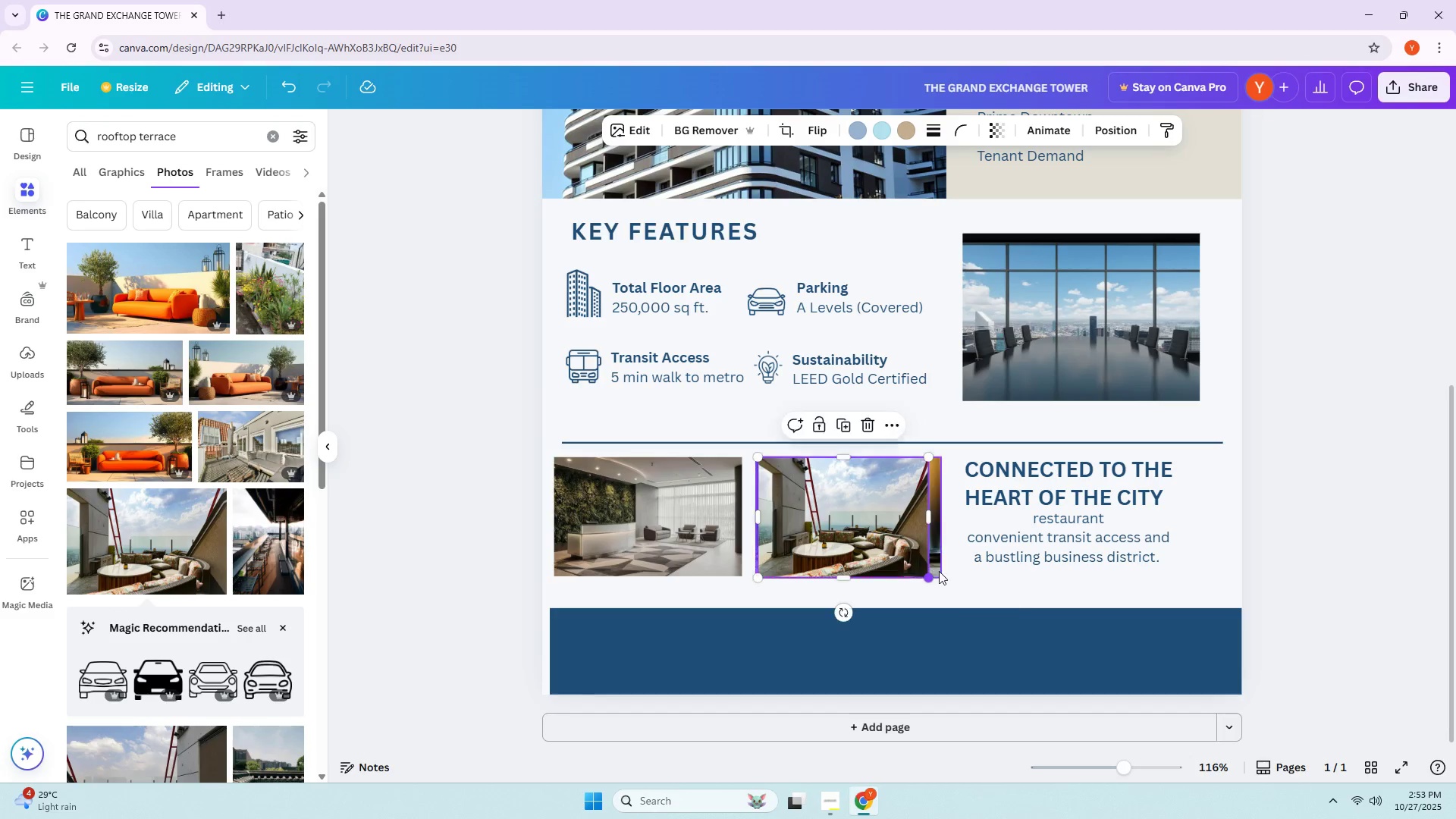 
left_click_drag(start_coordinate=[939, 571], to_coordinate=[934, 569])
 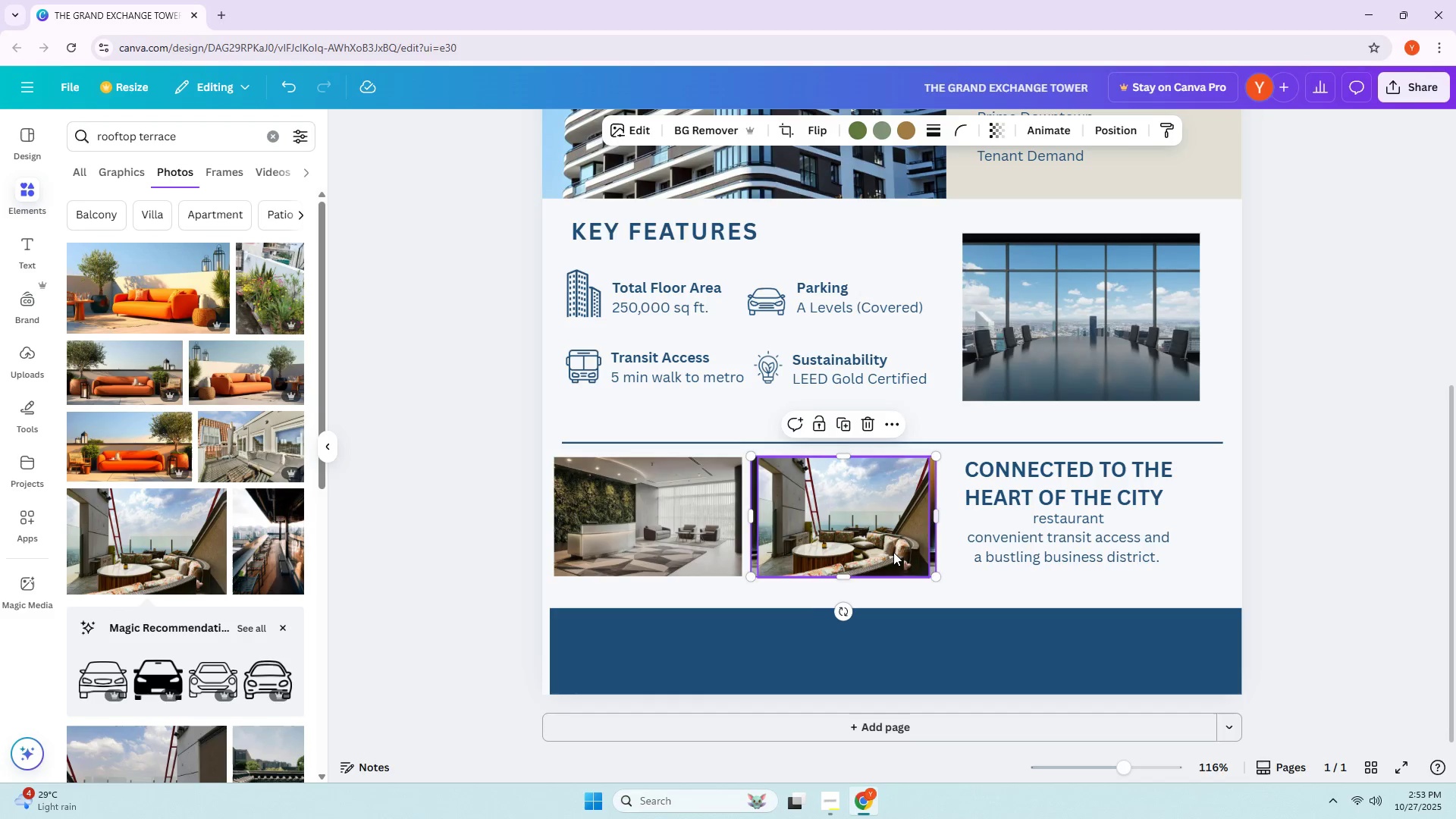 
left_click([893, 552])
 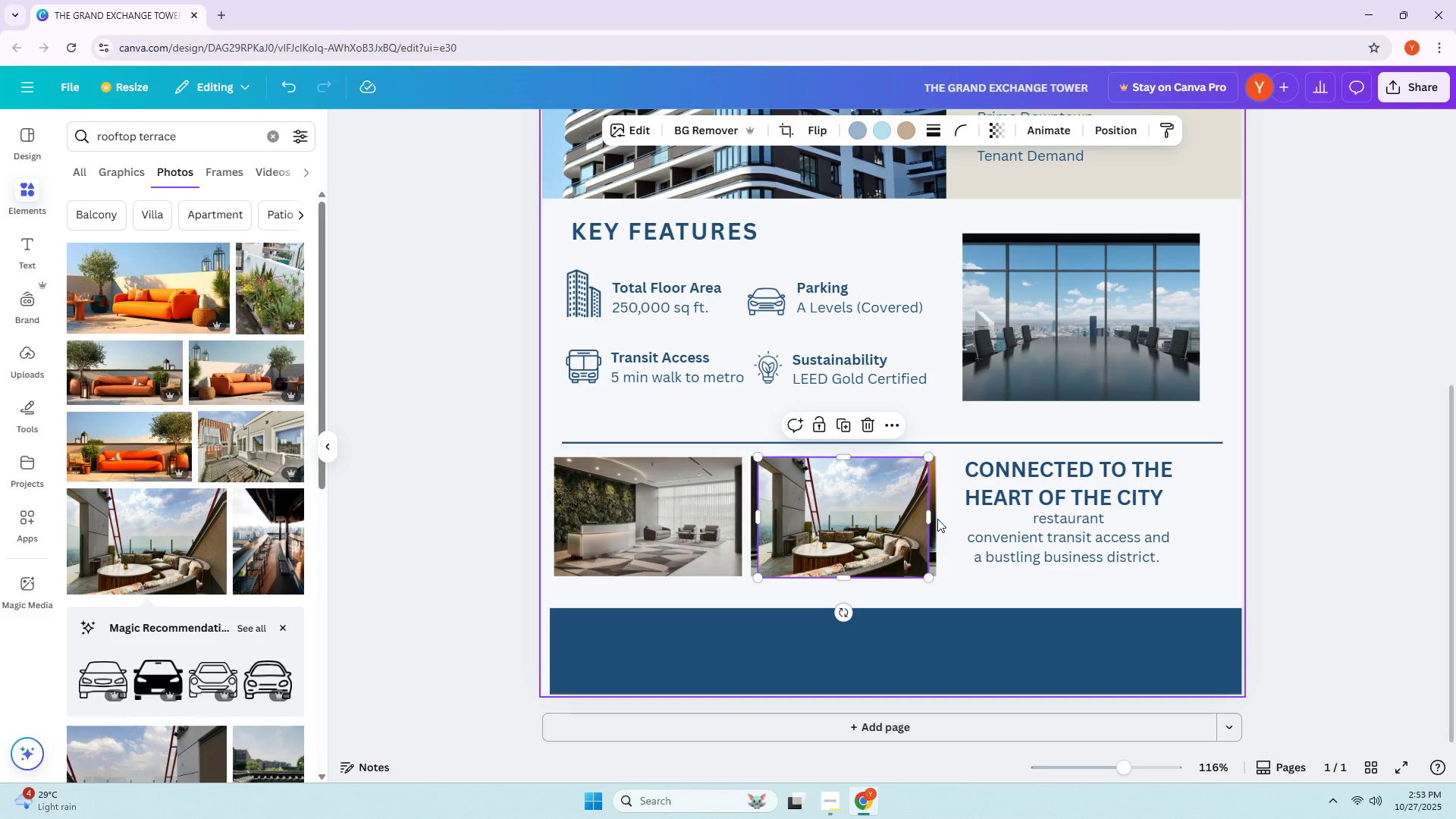 
left_click_drag(start_coordinate=[931, 518], to_coordinate=[938, 519])
 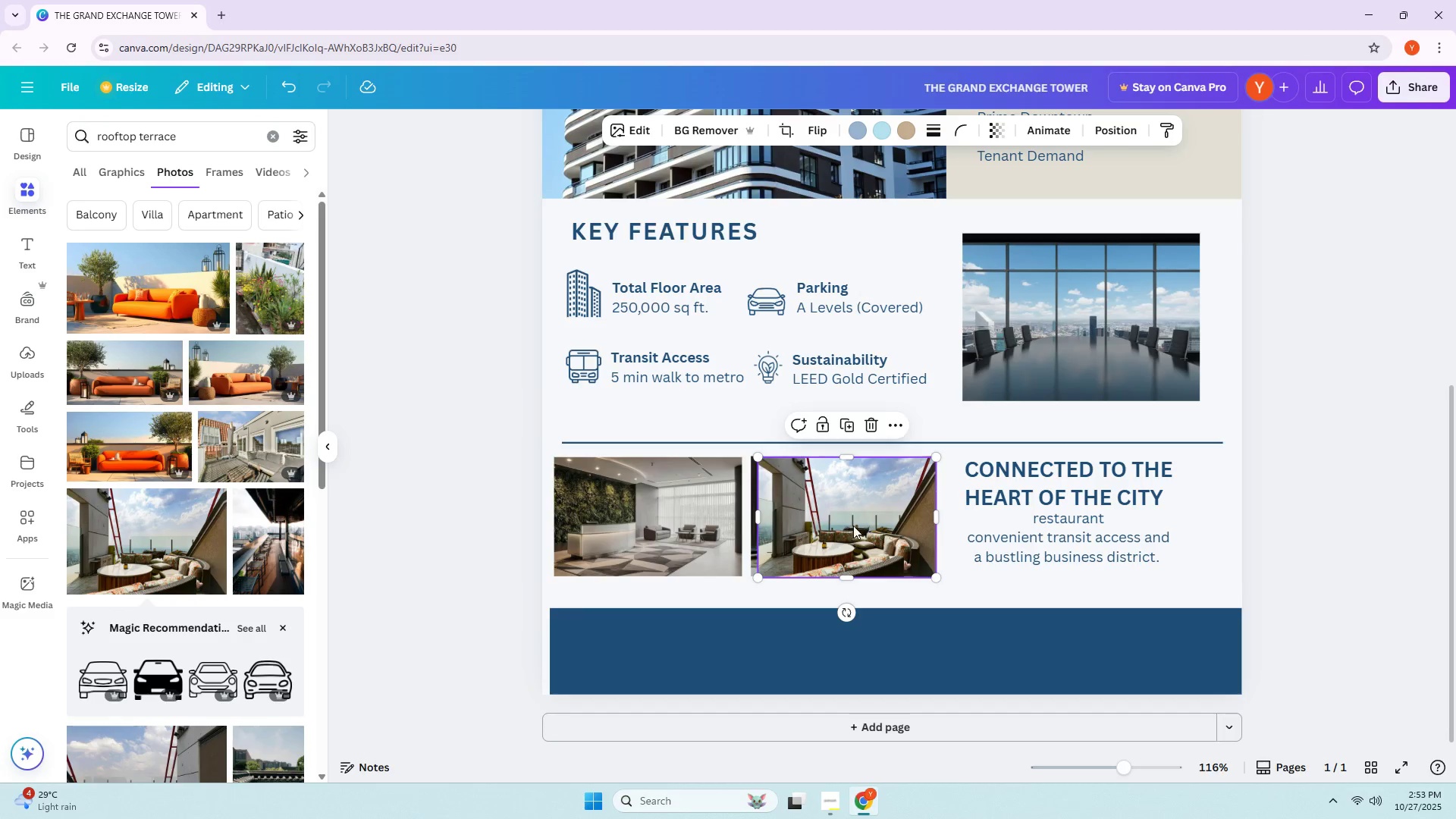 
left_click([853, 526])
 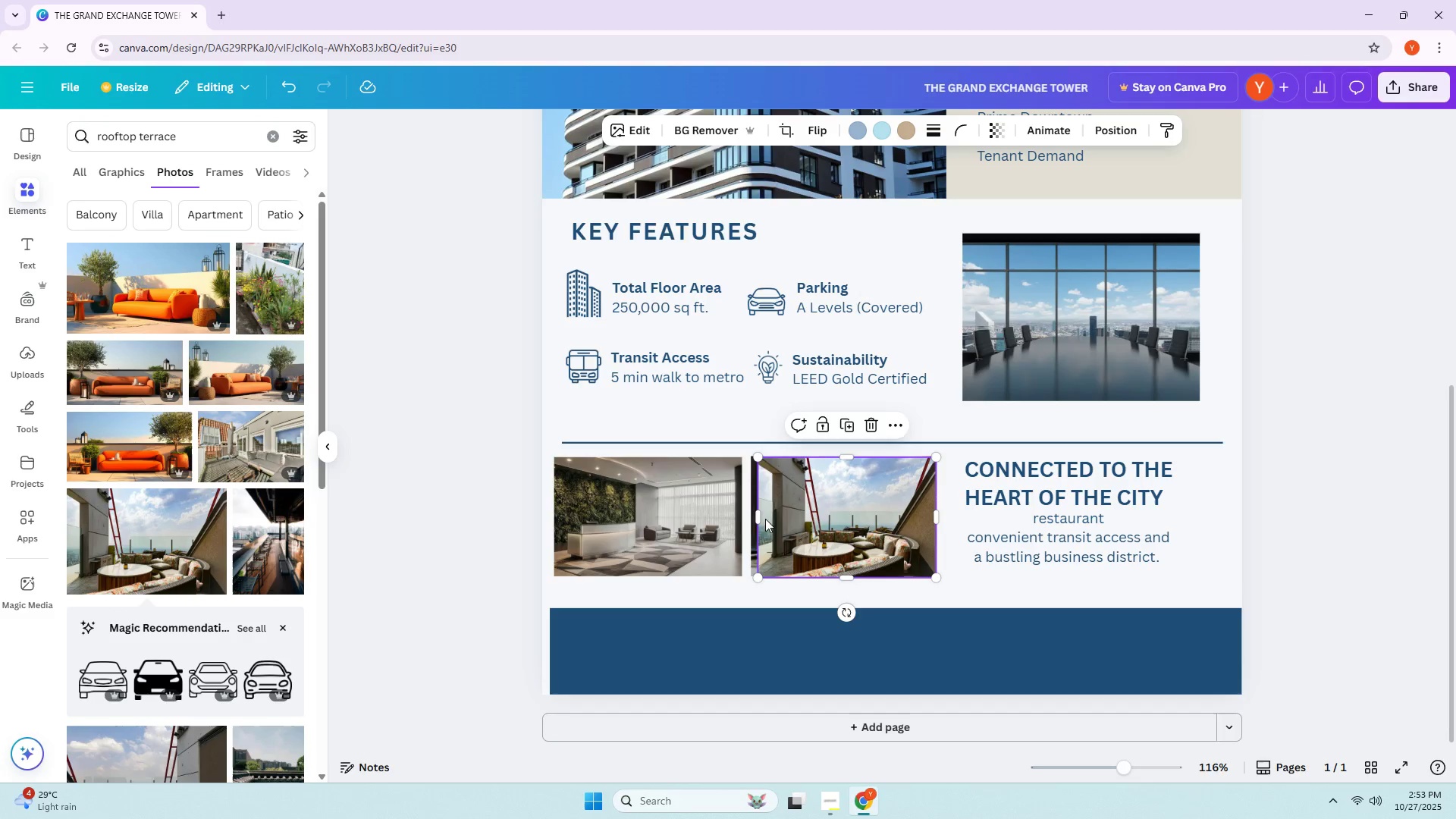 
left_click_drag(start_coordinate=[761, 516], to_coordinate=[755, 516])
 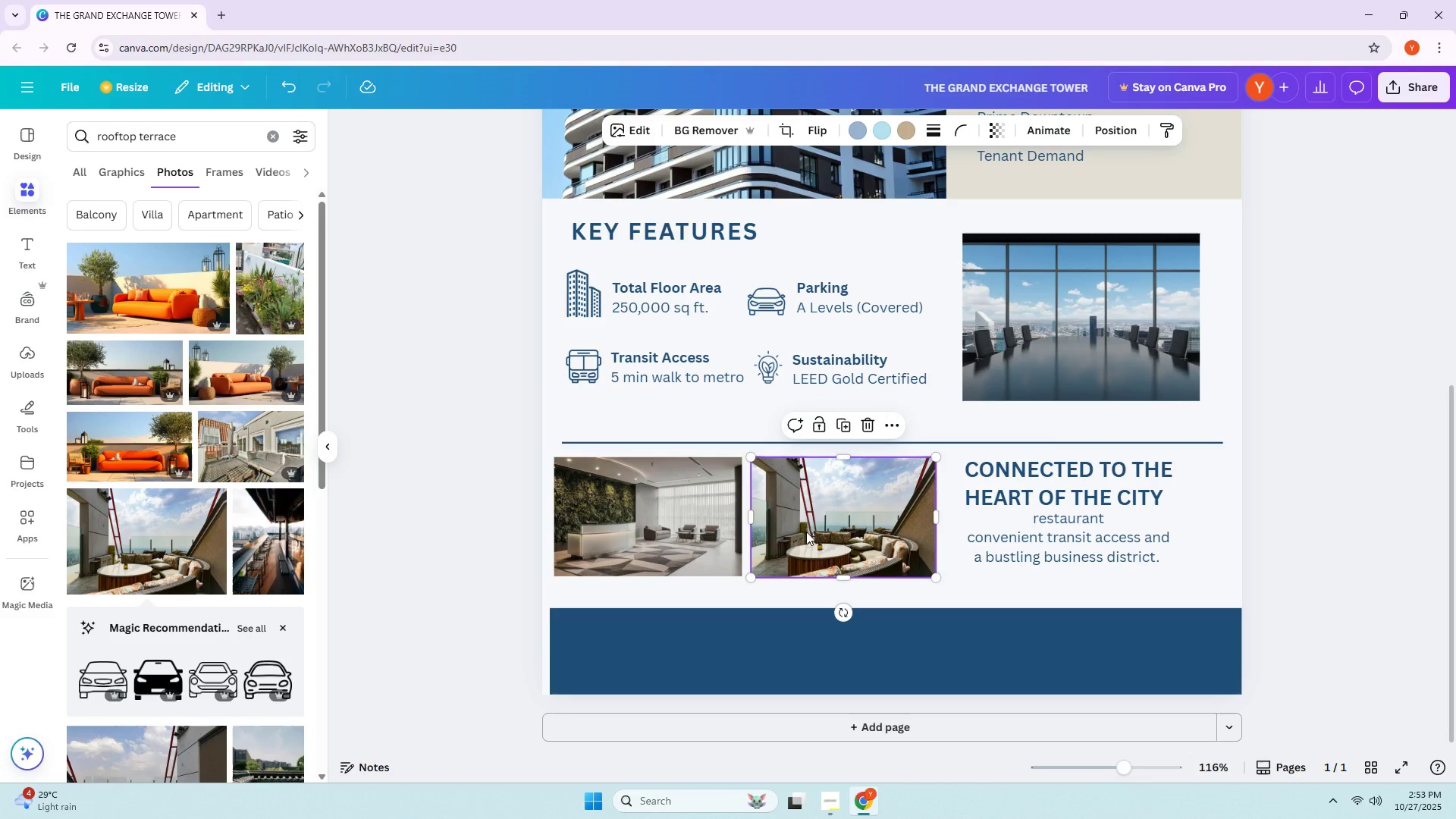 
double_click([968, 585])
 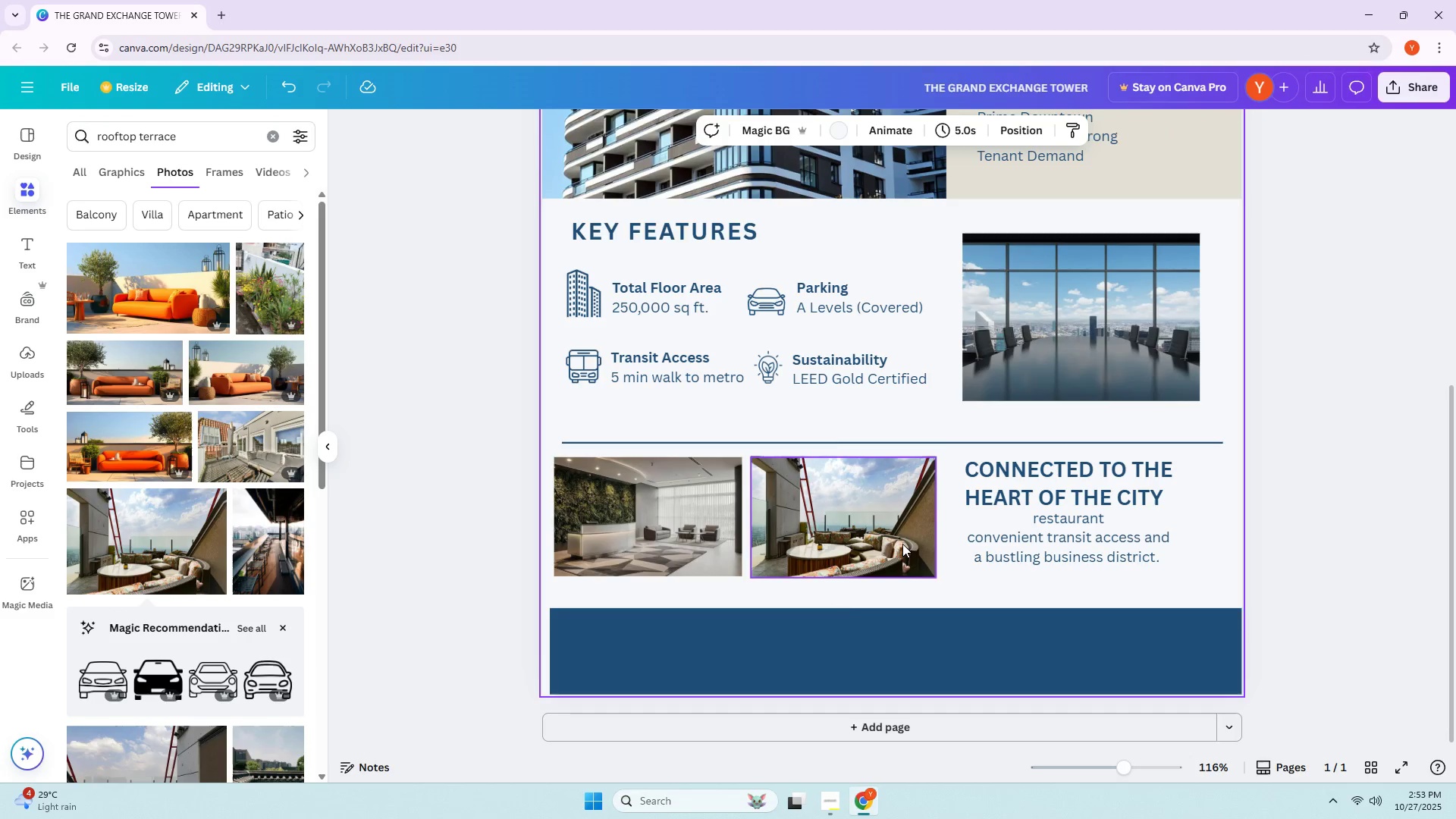 
triple_click([902, 544])
 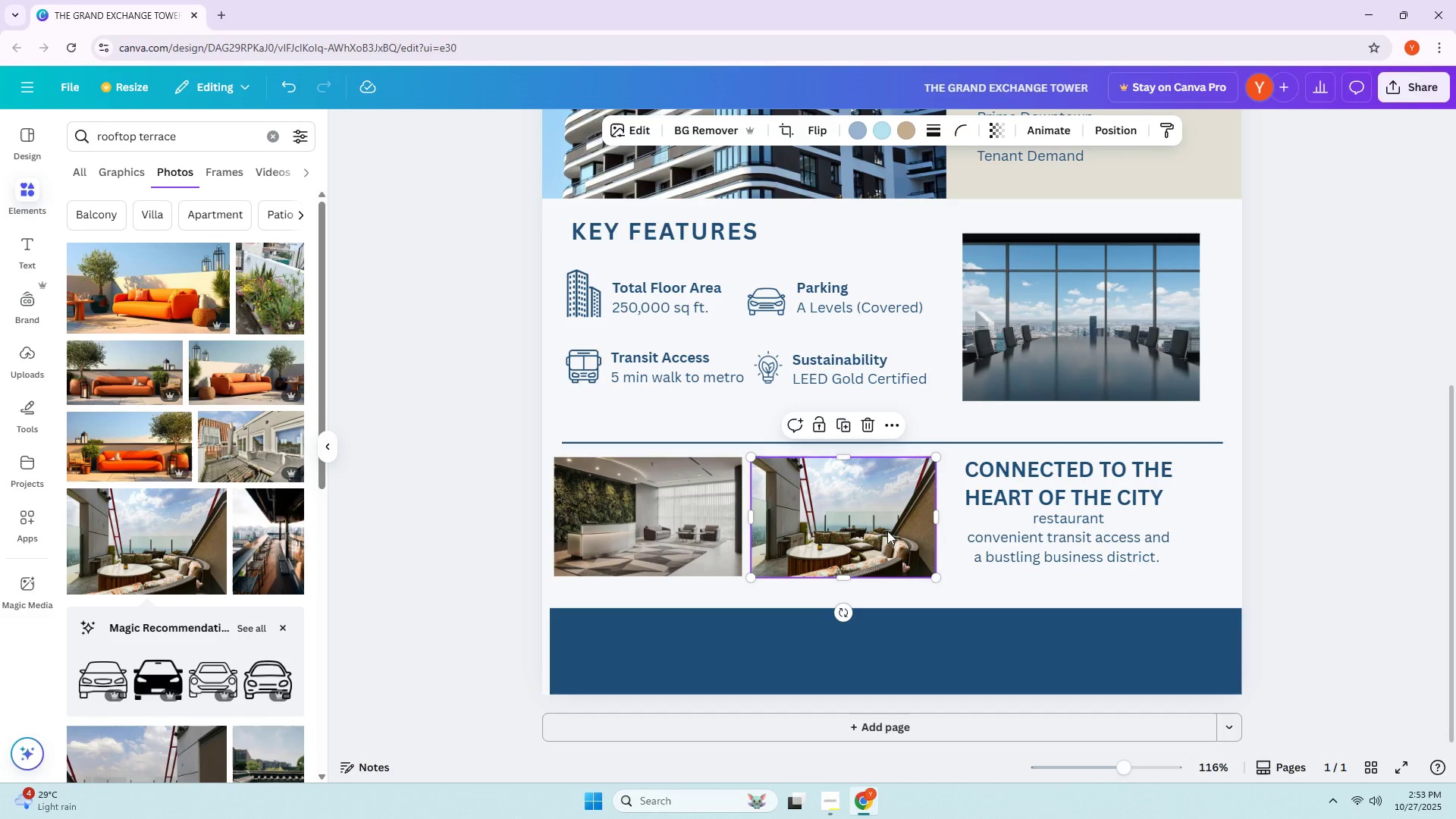 
left_click_drag(start_coordinate=[883, 529], to_coordinate=[906, 540])
 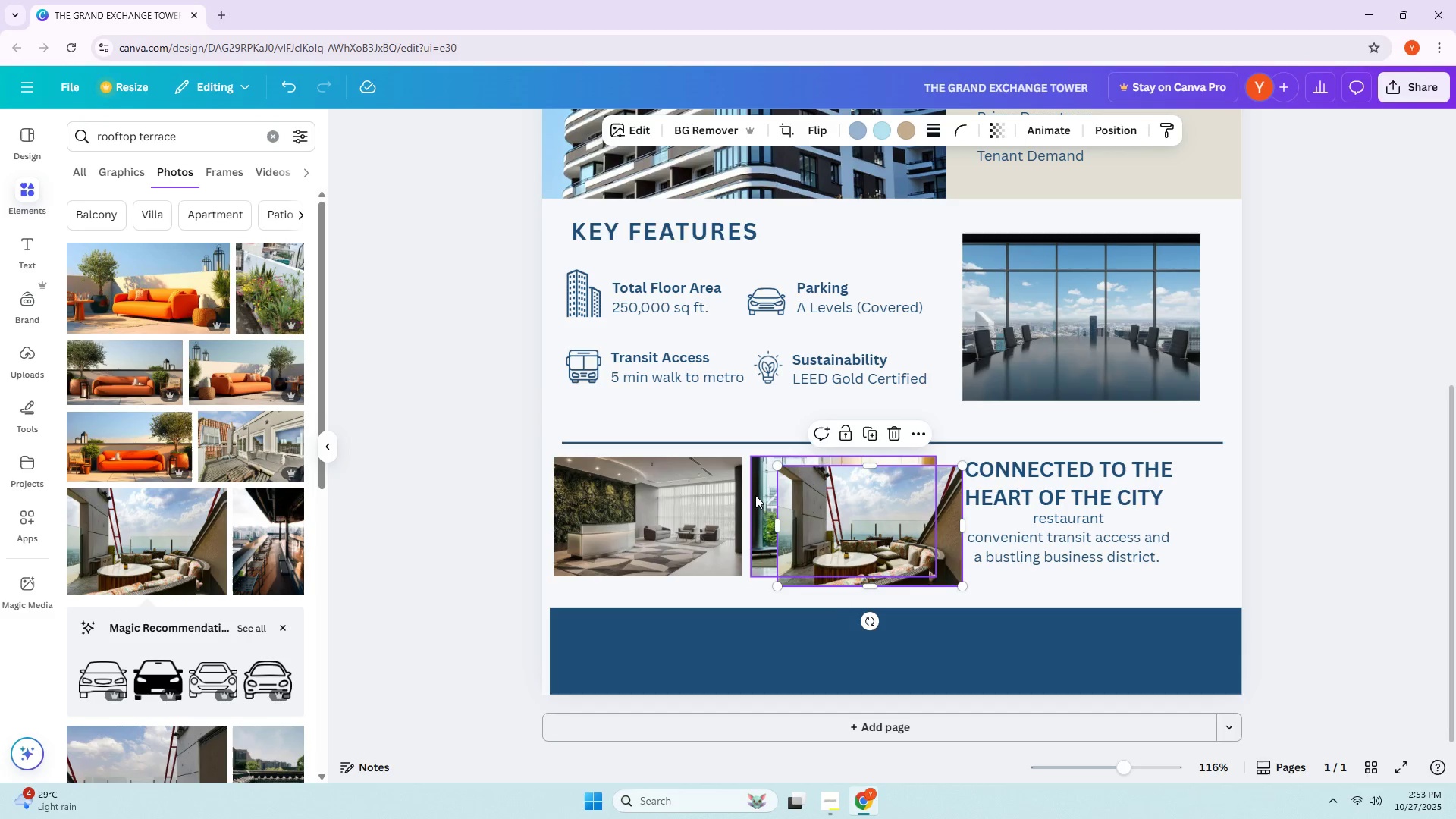 
left_click([753, 495])
 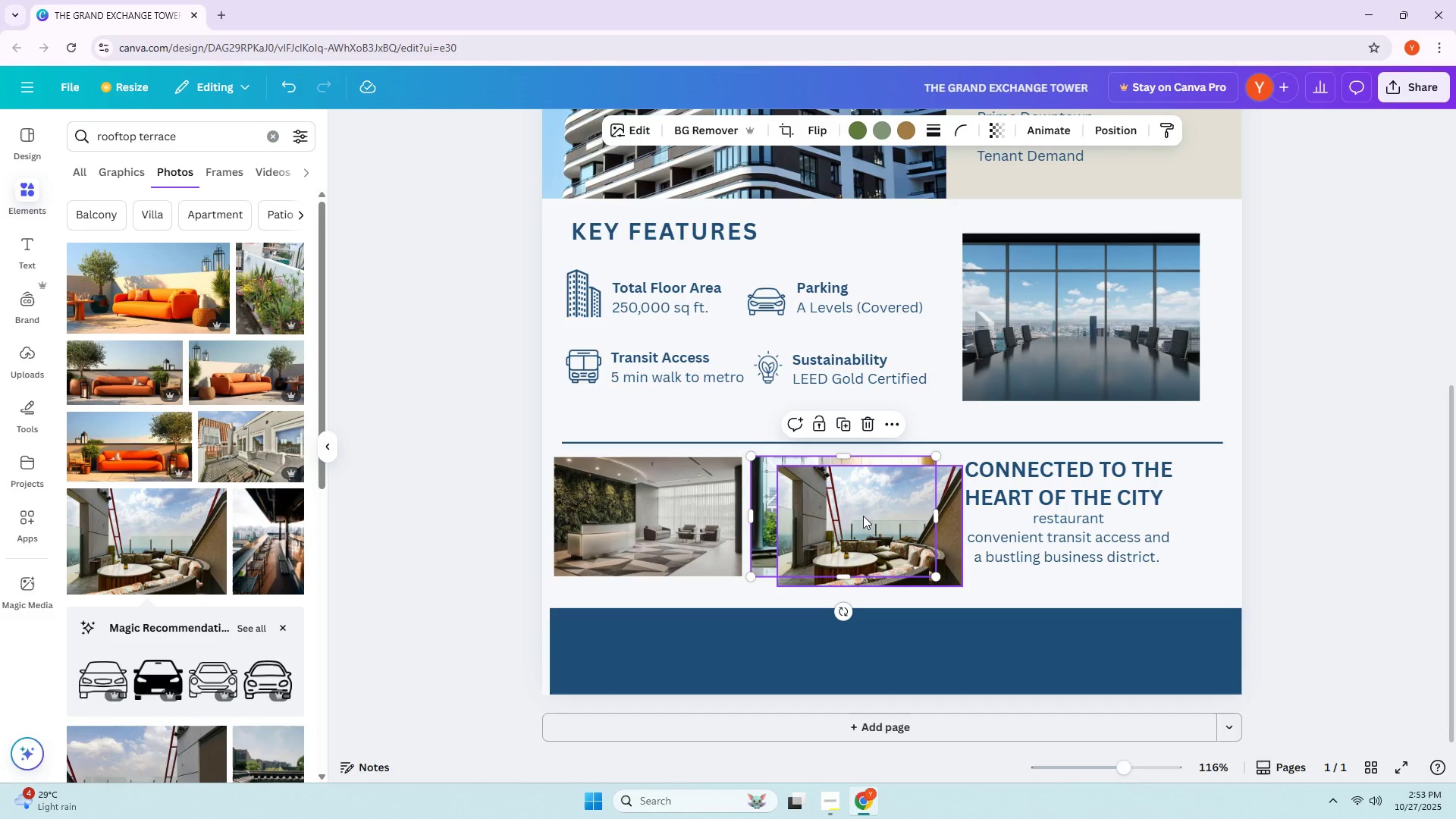 
key(Delete)
 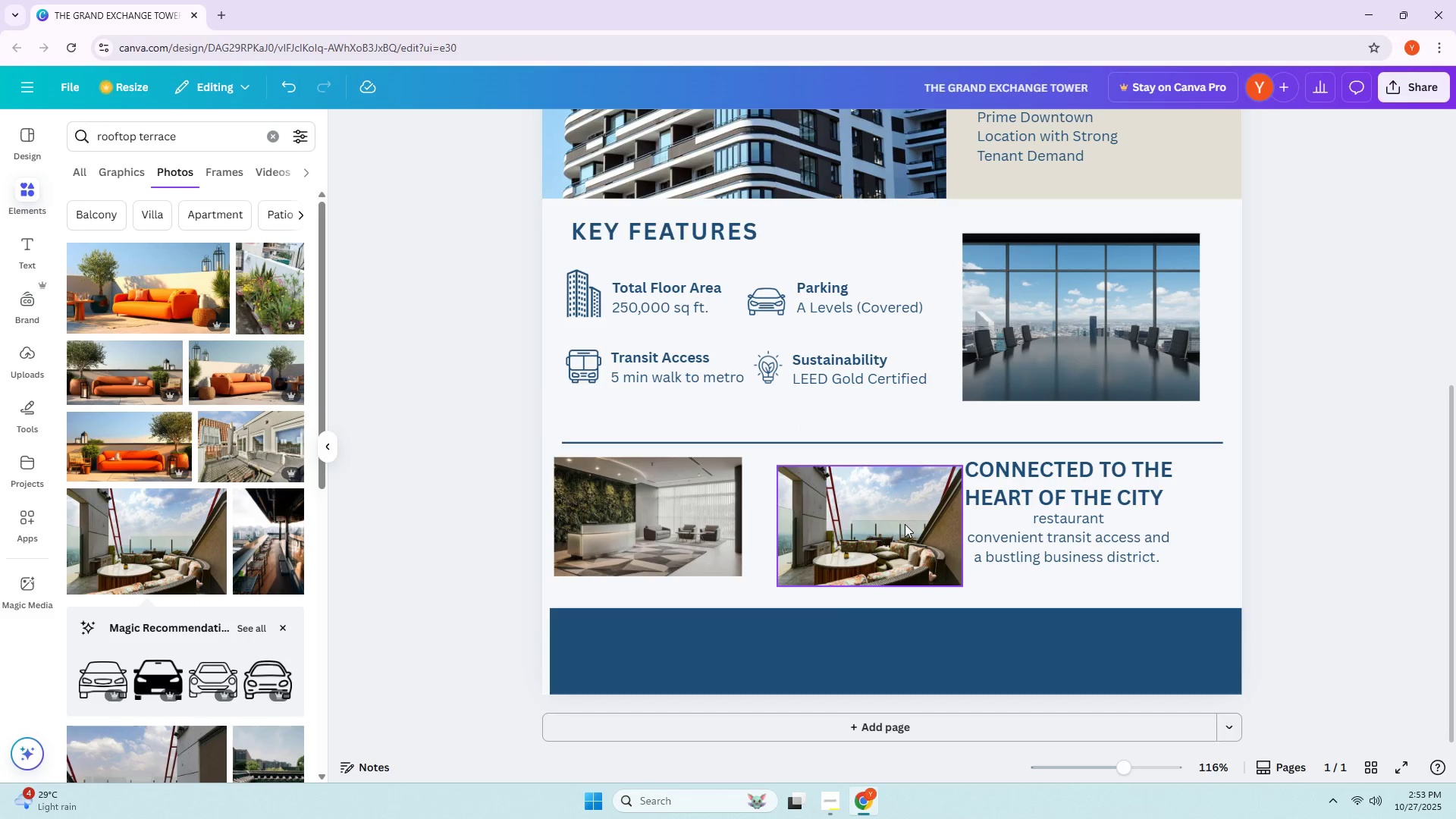 
left_click_drag(start_coordinate=[909, 526], to_coordinate=[887, 516])
 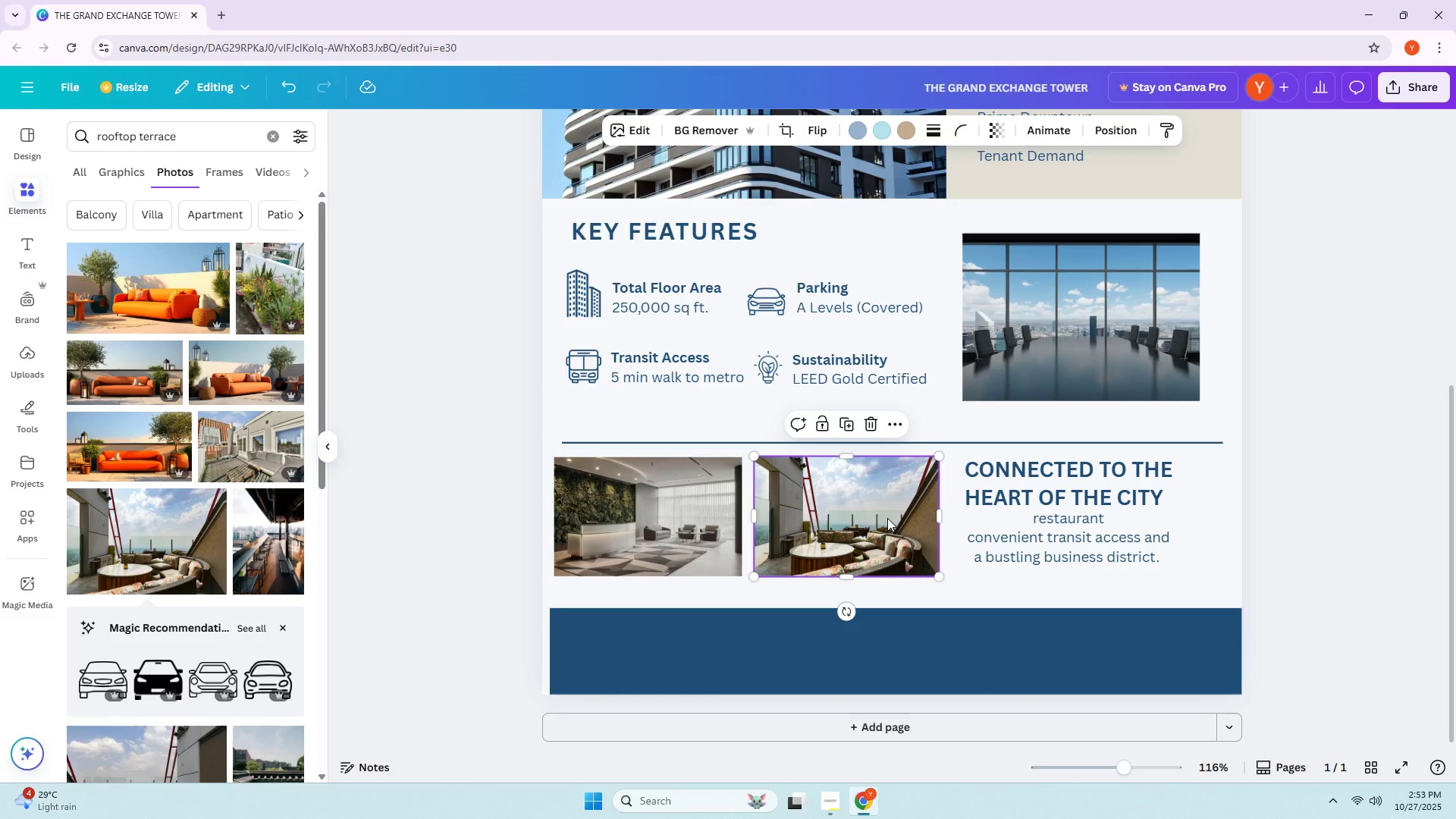 
left_click([1203, 470])
 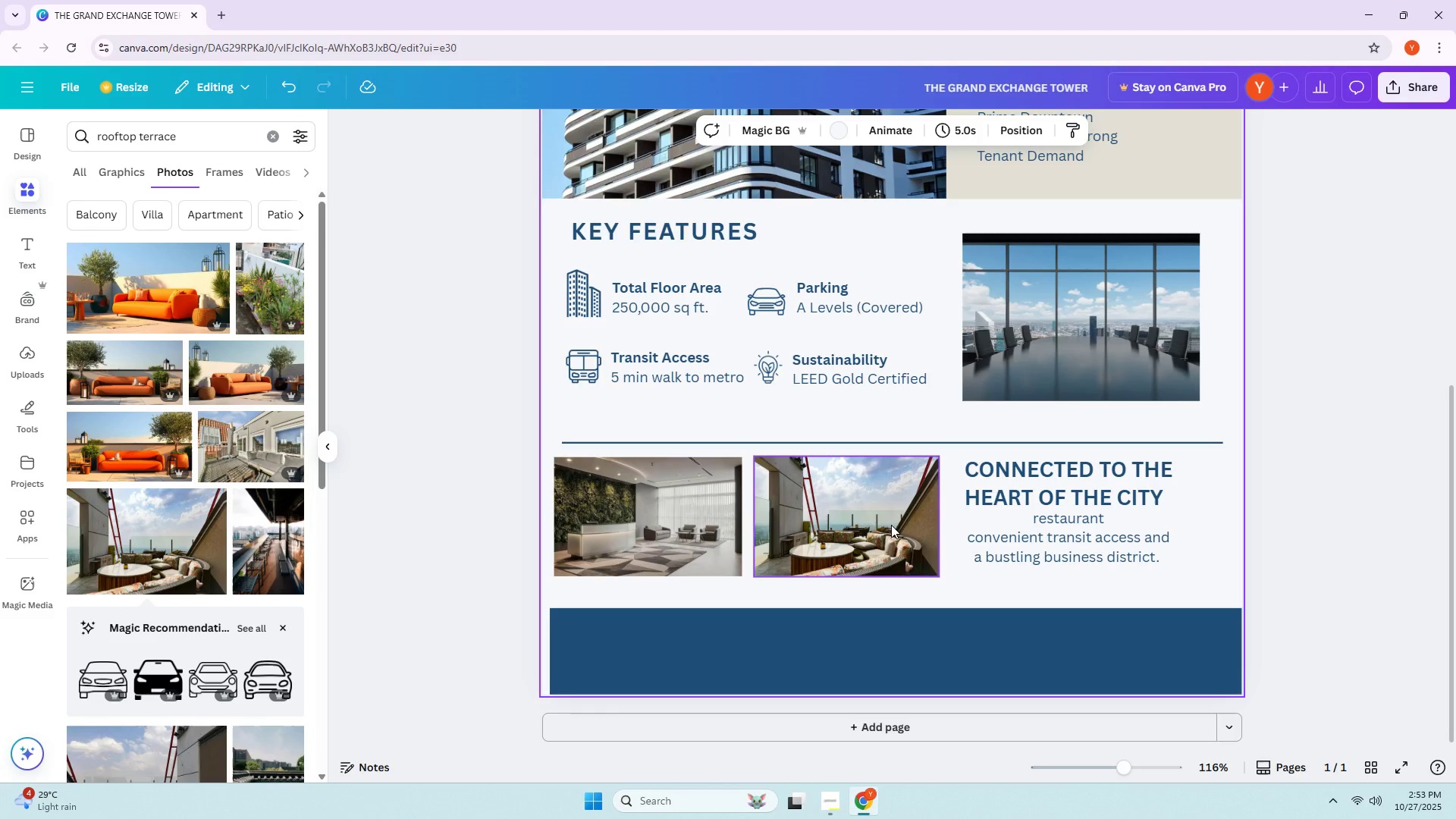 
left_click_drag(start_coordinate=[868, 518], to_coordinate=[869, 522])
 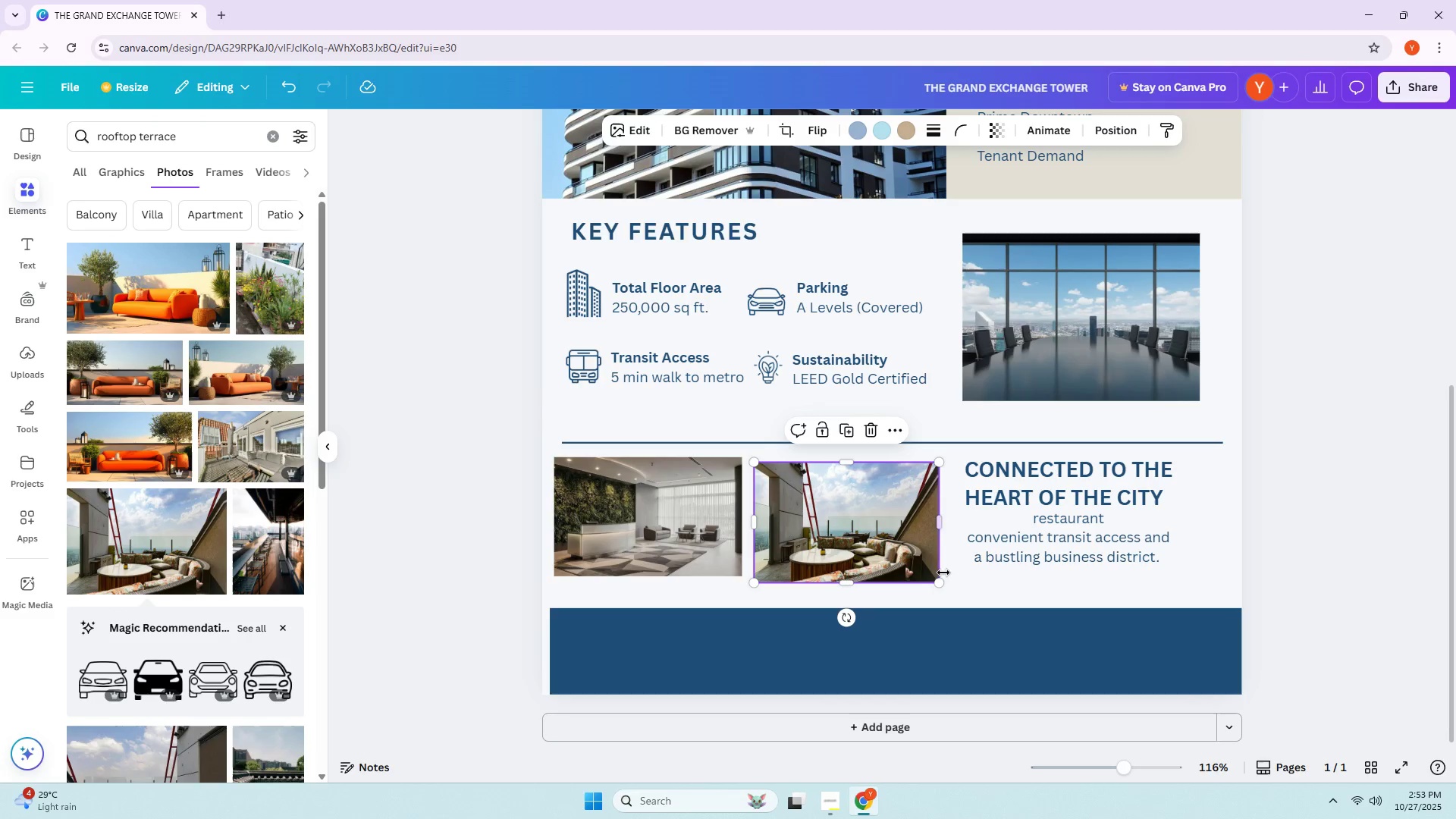 
left_click_drag(start_coordinate=[940, 579], to_coordinate=[936, 579])
 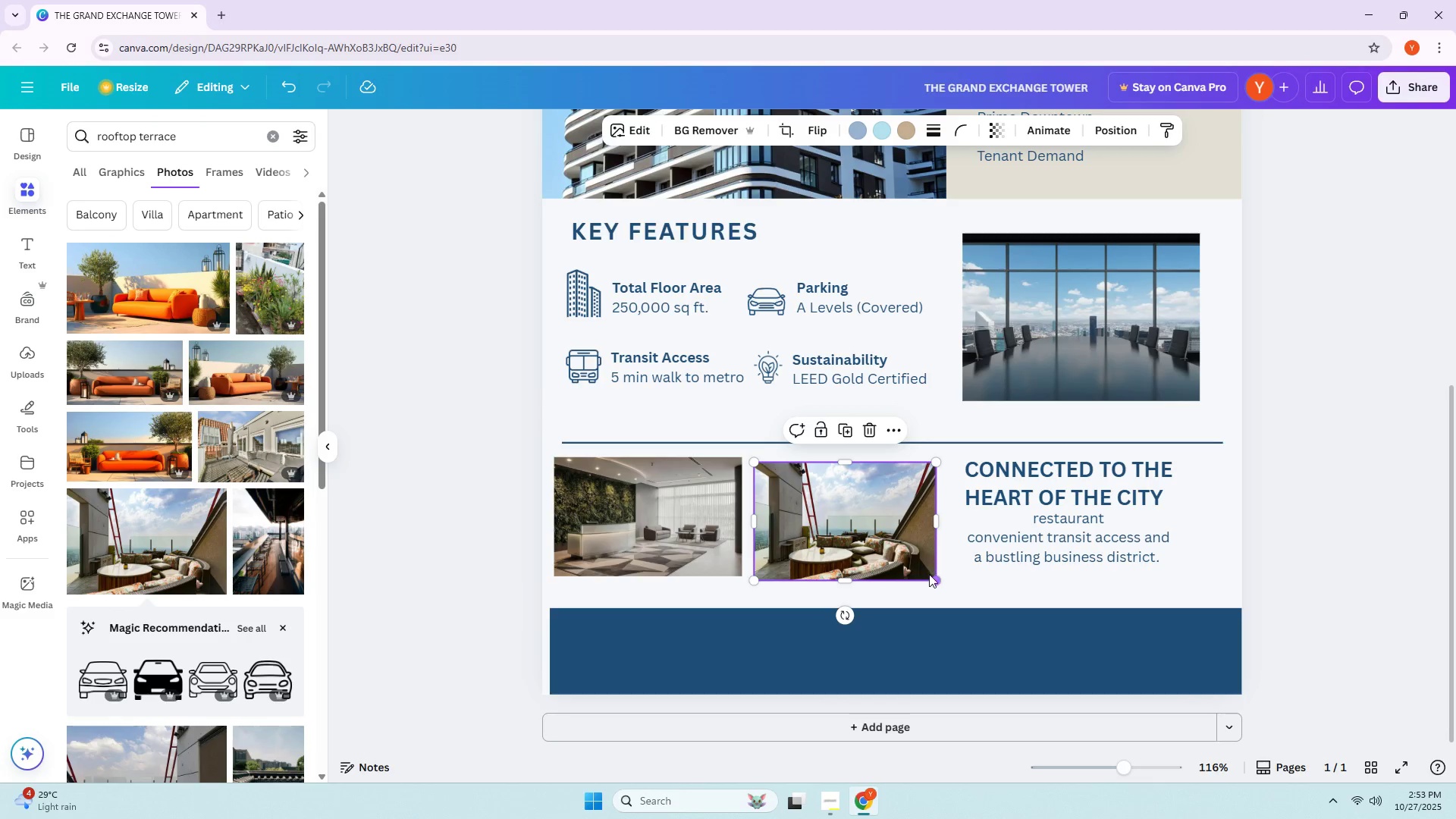 
left_click_drag(start_coordinate=[922, 568], to_coordinate=[924, 564])
 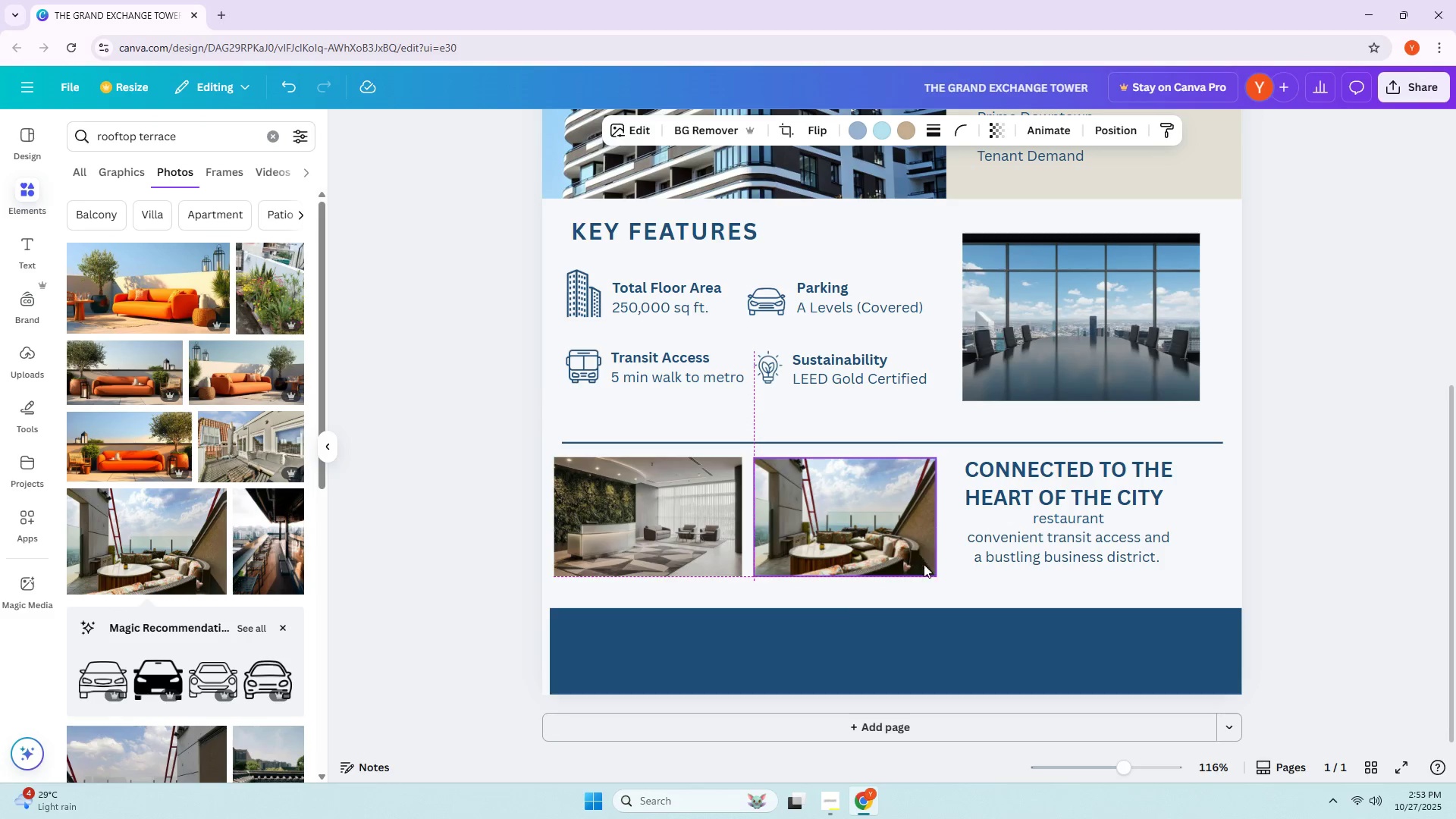 
left_click([924, 564])
 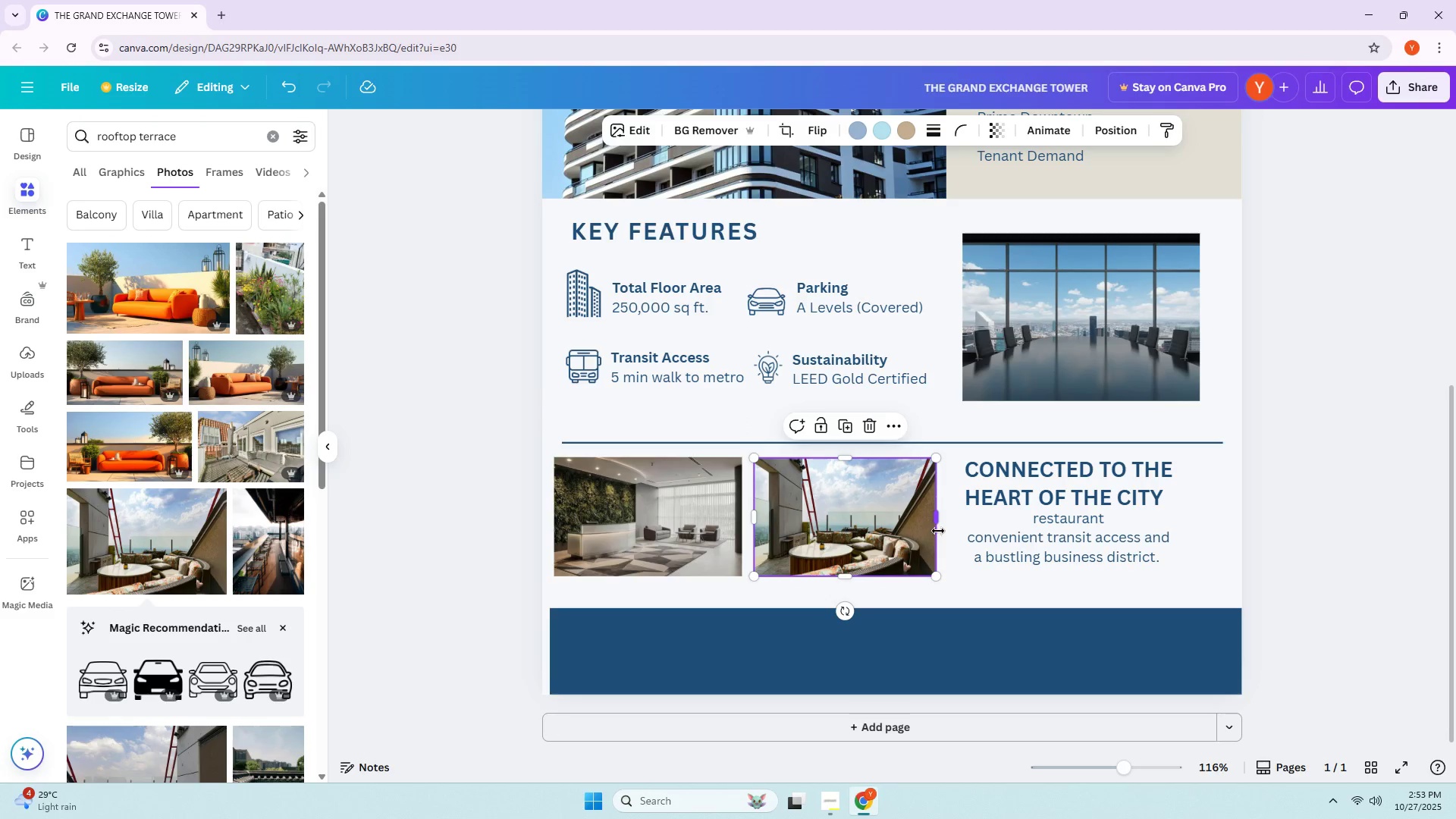 
left_click_drag(start_coordinate=[937, 528], to_coordinate=[945, 528])
 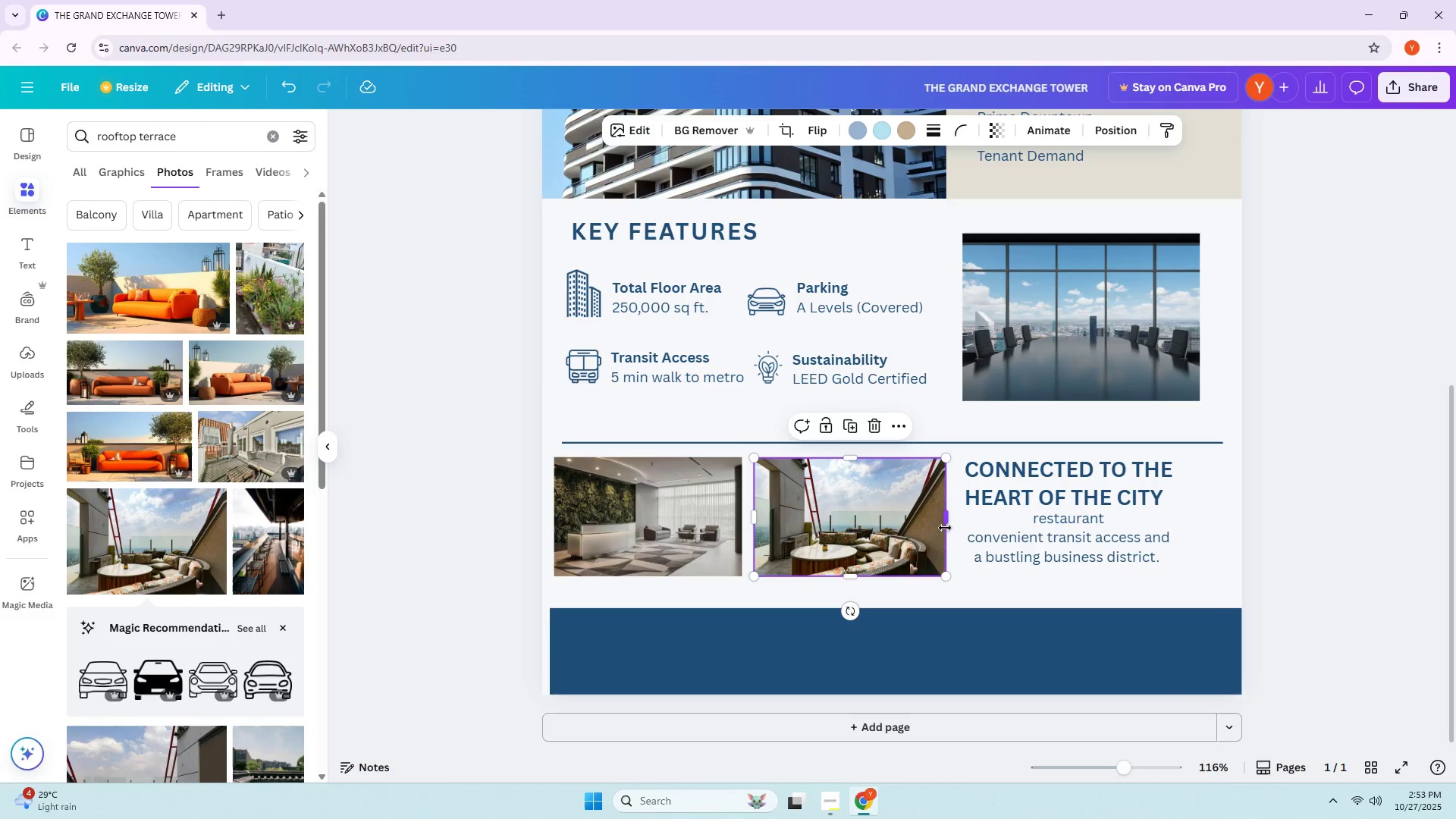 
left_click([945, 528])
 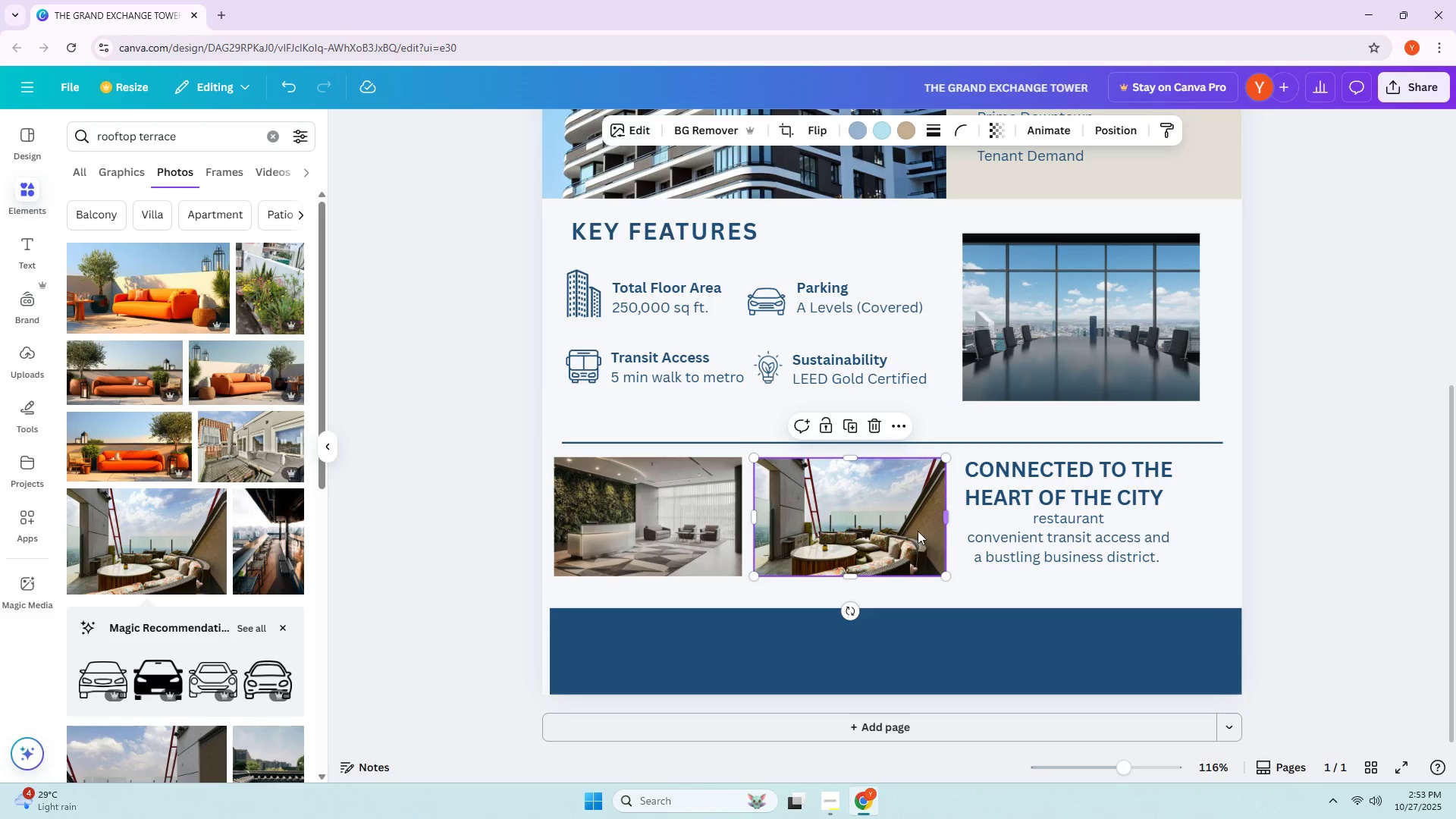 
left_click_drag(start_coordinate=[900, 531], to_coordinate=[700, 531])
 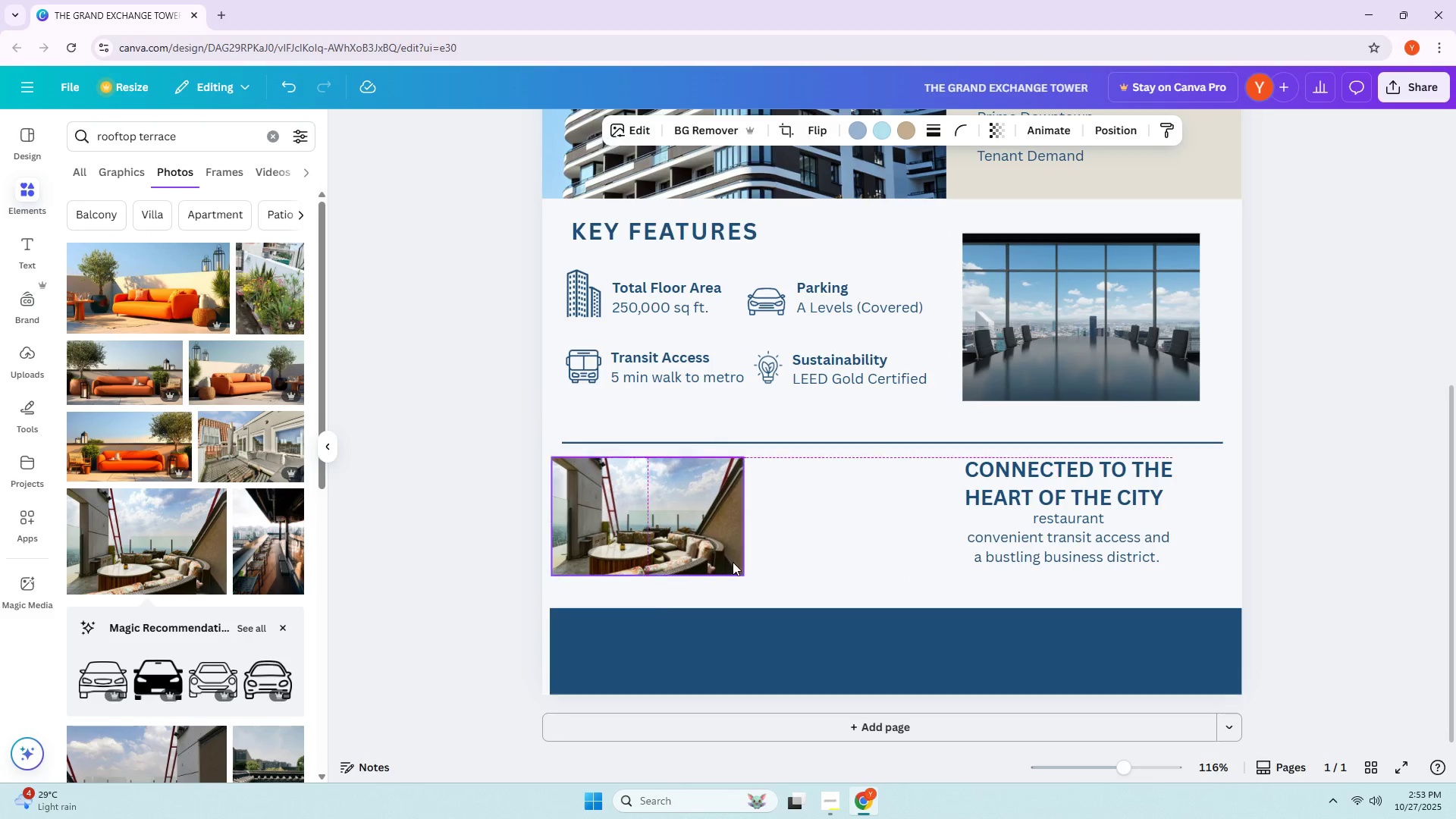 
left_click_drag(start_coordinate=[715, 536], to_coordinate=[728, 541])
 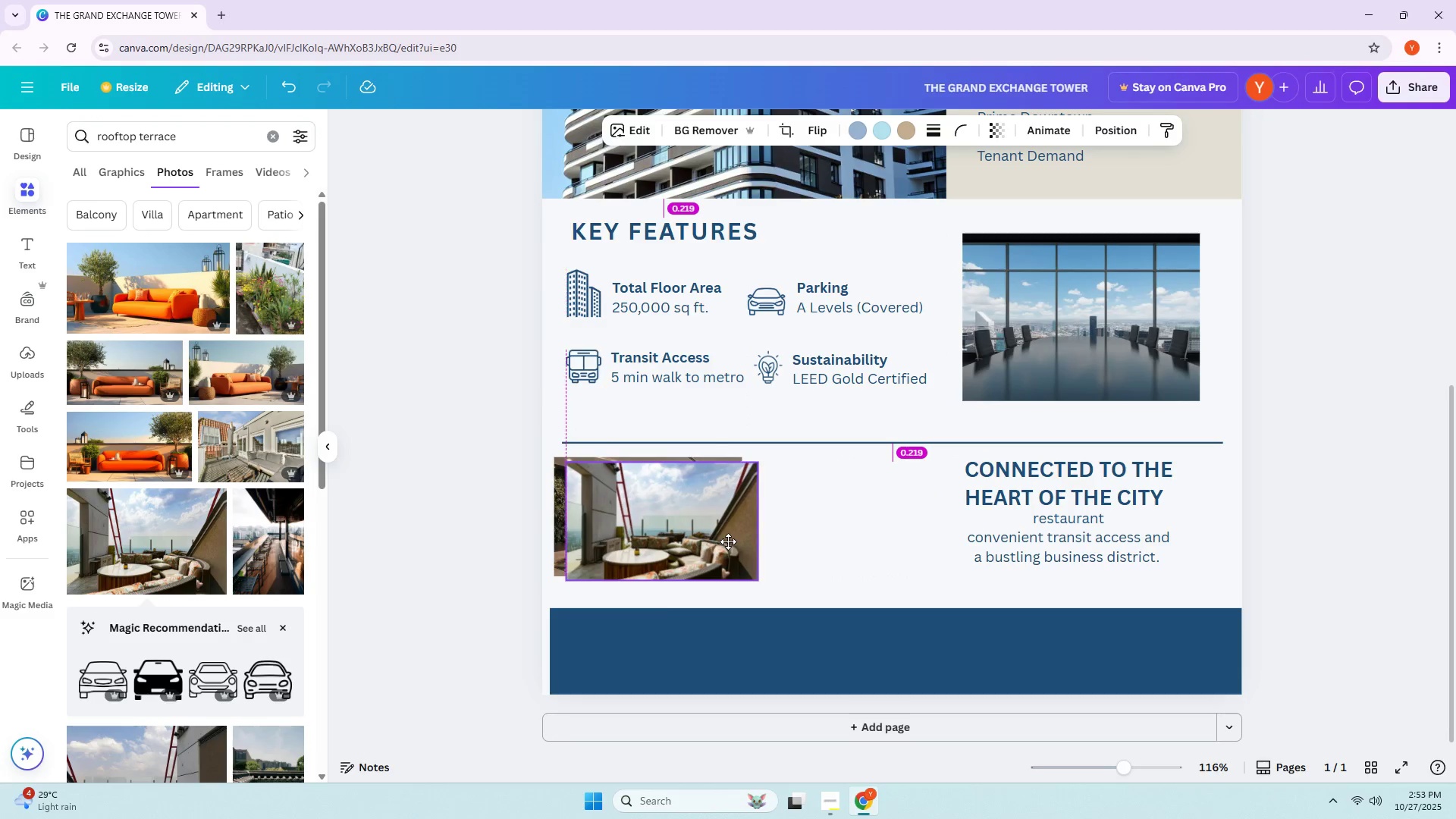 
left_click_drag(start_coordinate=[727, 541], to_coordinate=[718, 538])
 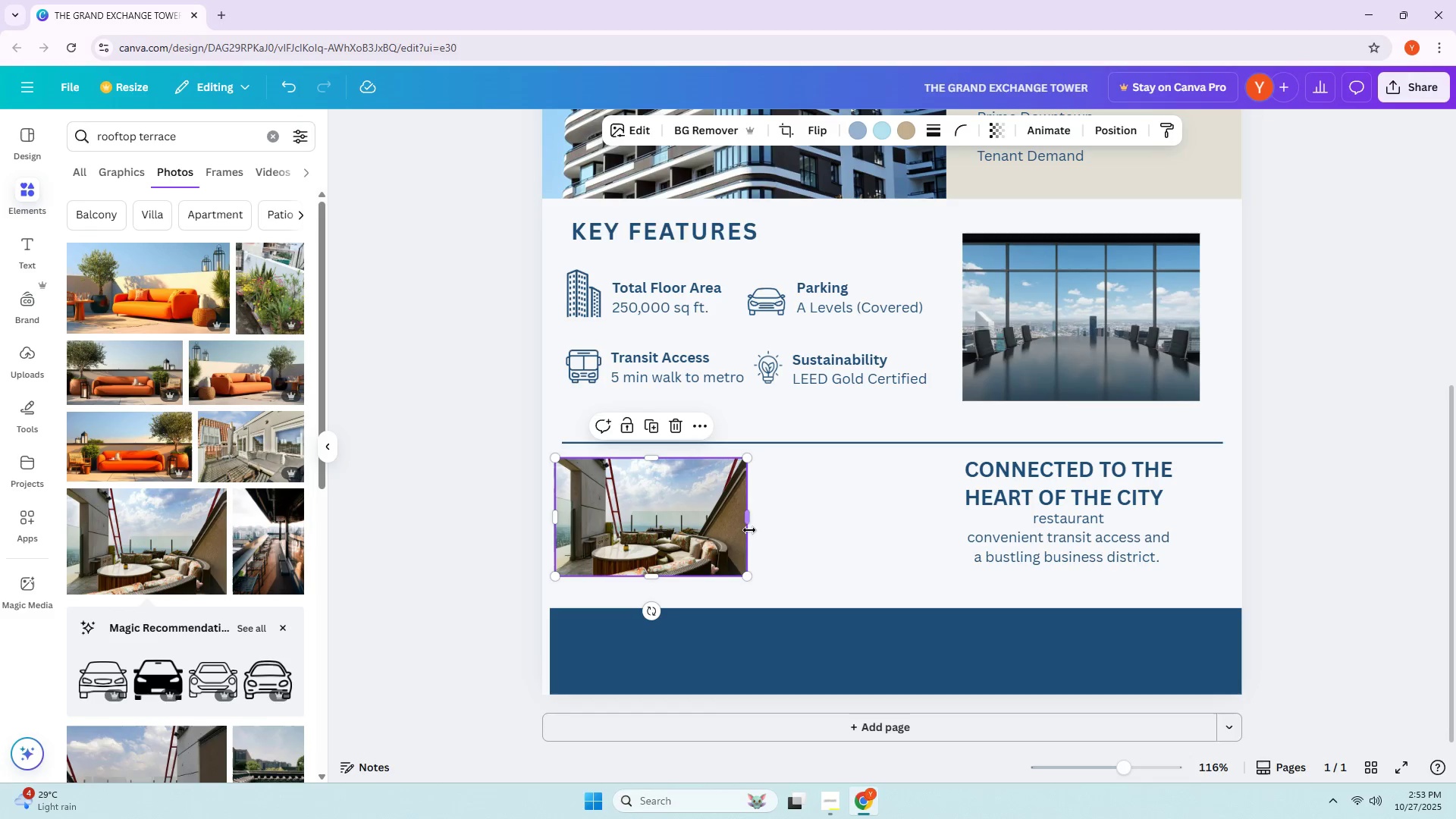 
left_click_drag(start_coordinate=[748, 524], to_coordinate=[739, 524])
 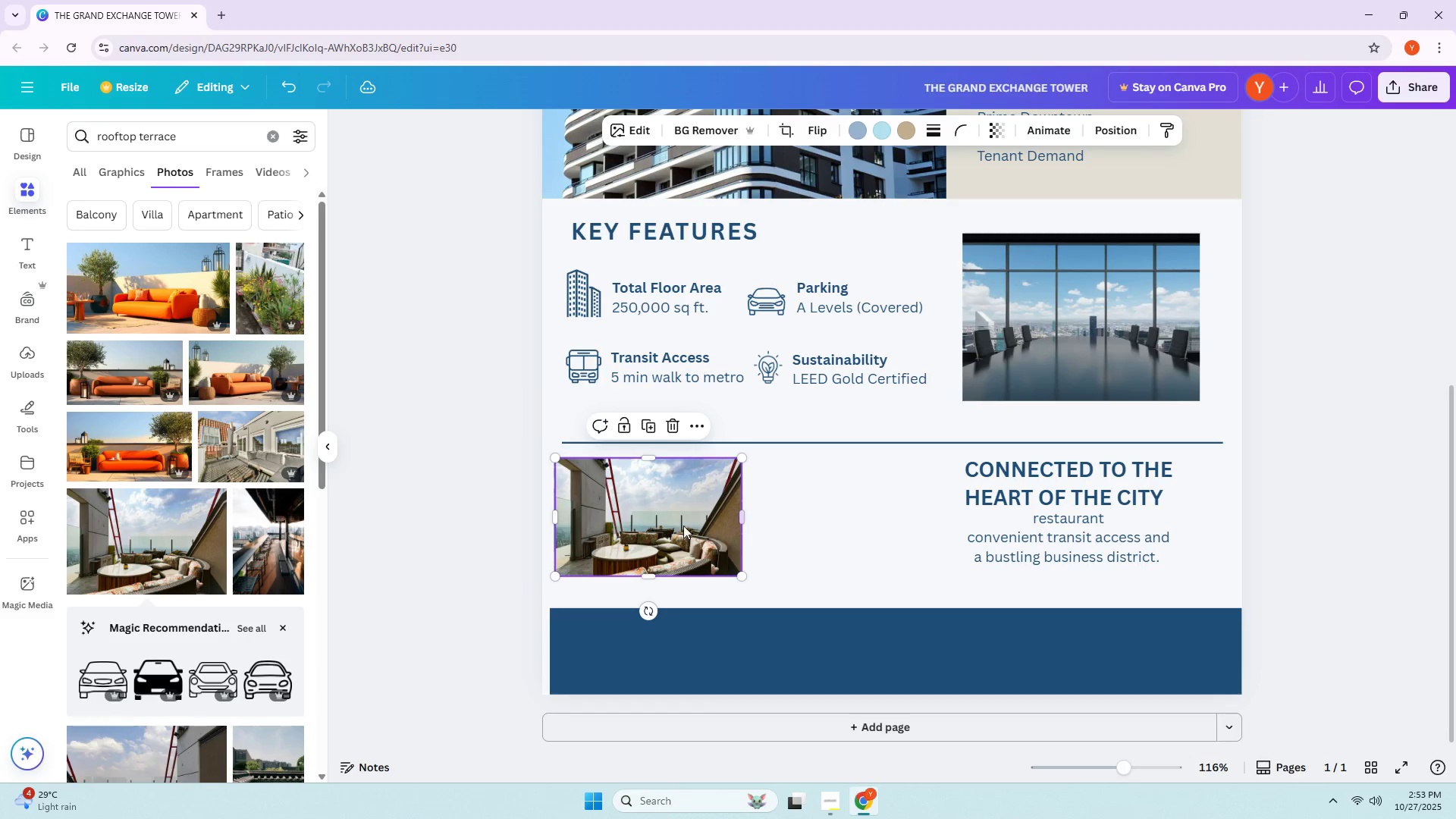 
left_click_drag(start_coordinate=[678, 526], to_coordinate=[870, 522])
 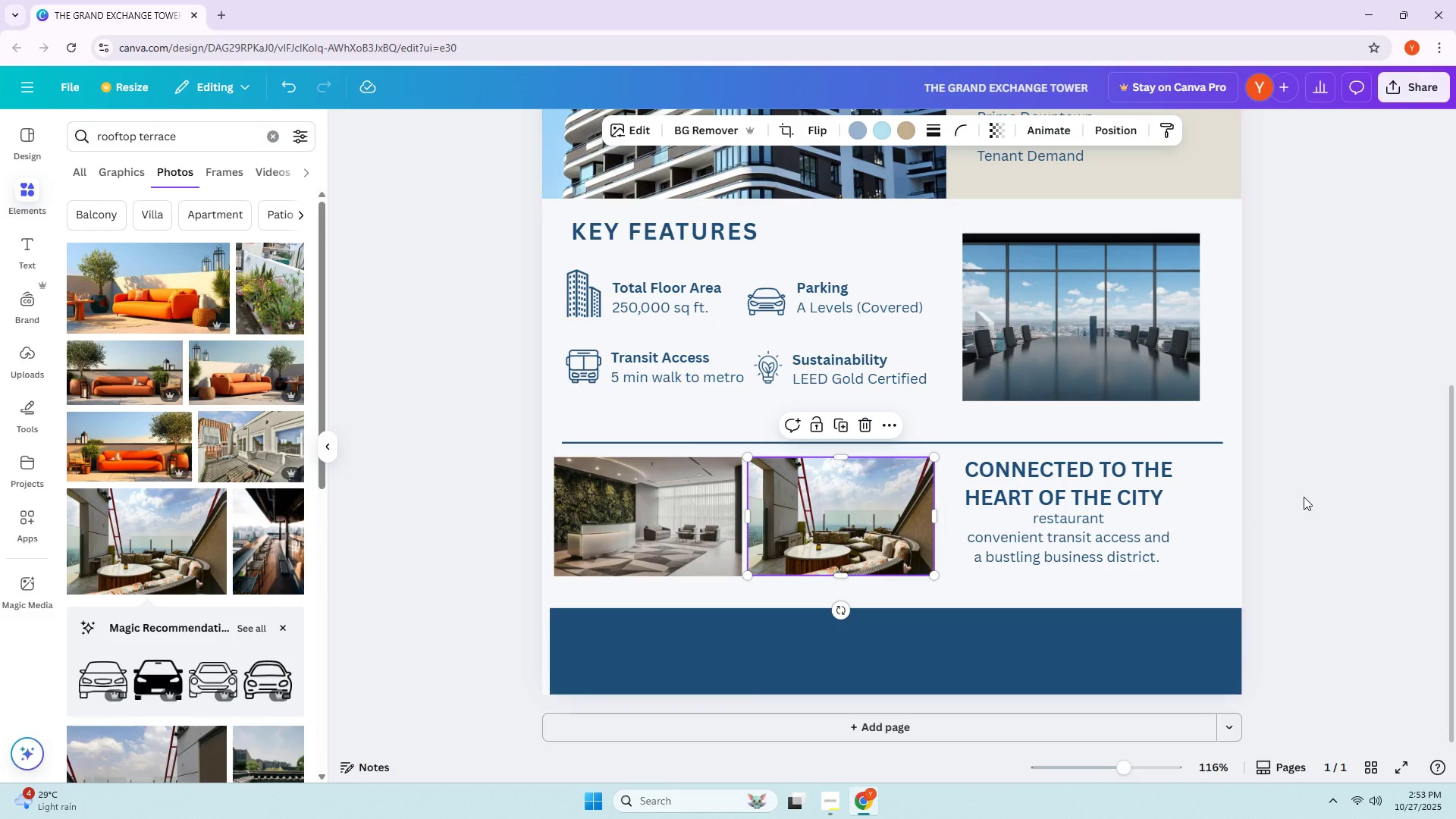 
left_click([1313, 496])
 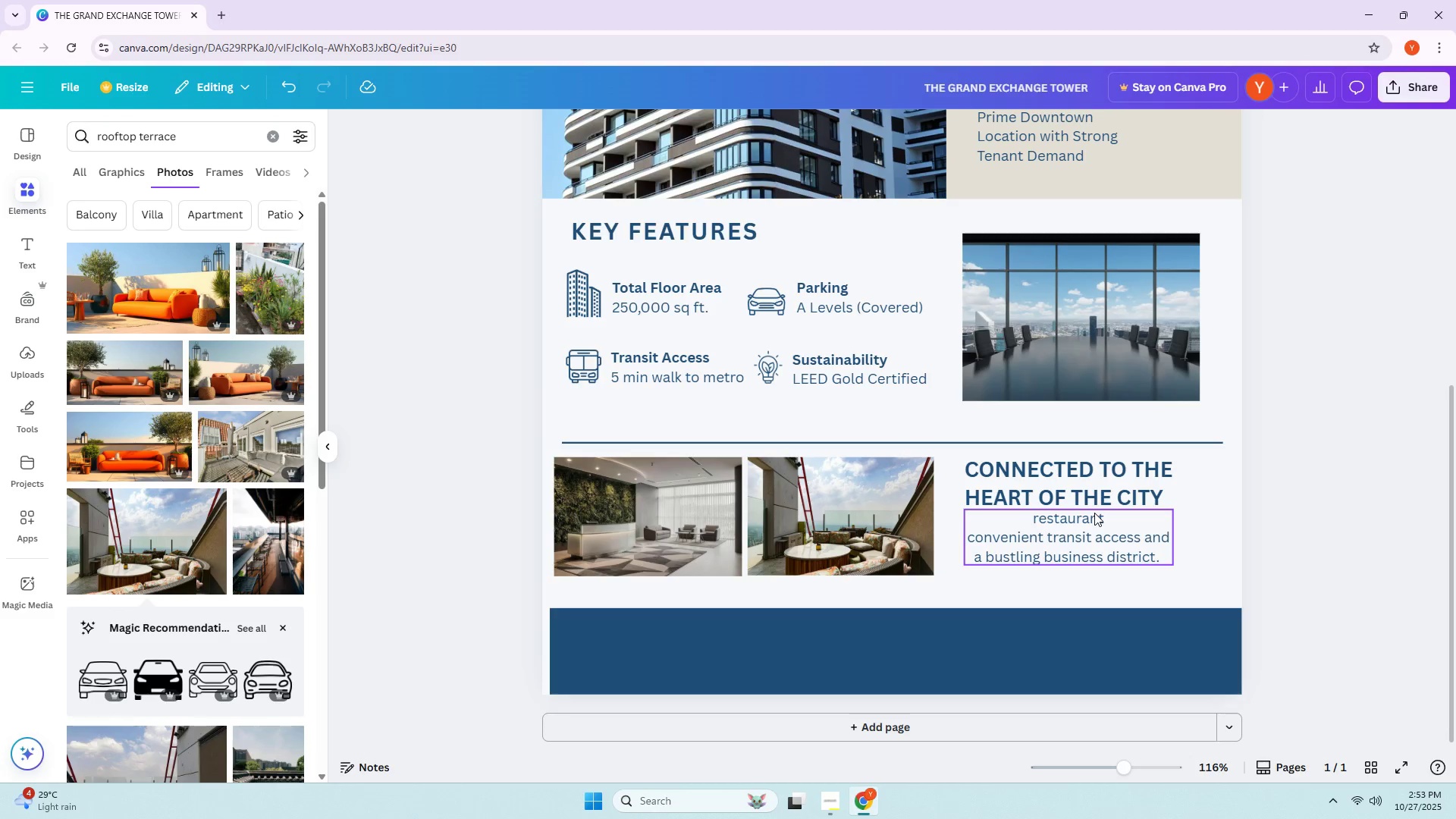 
wait(12.29)
 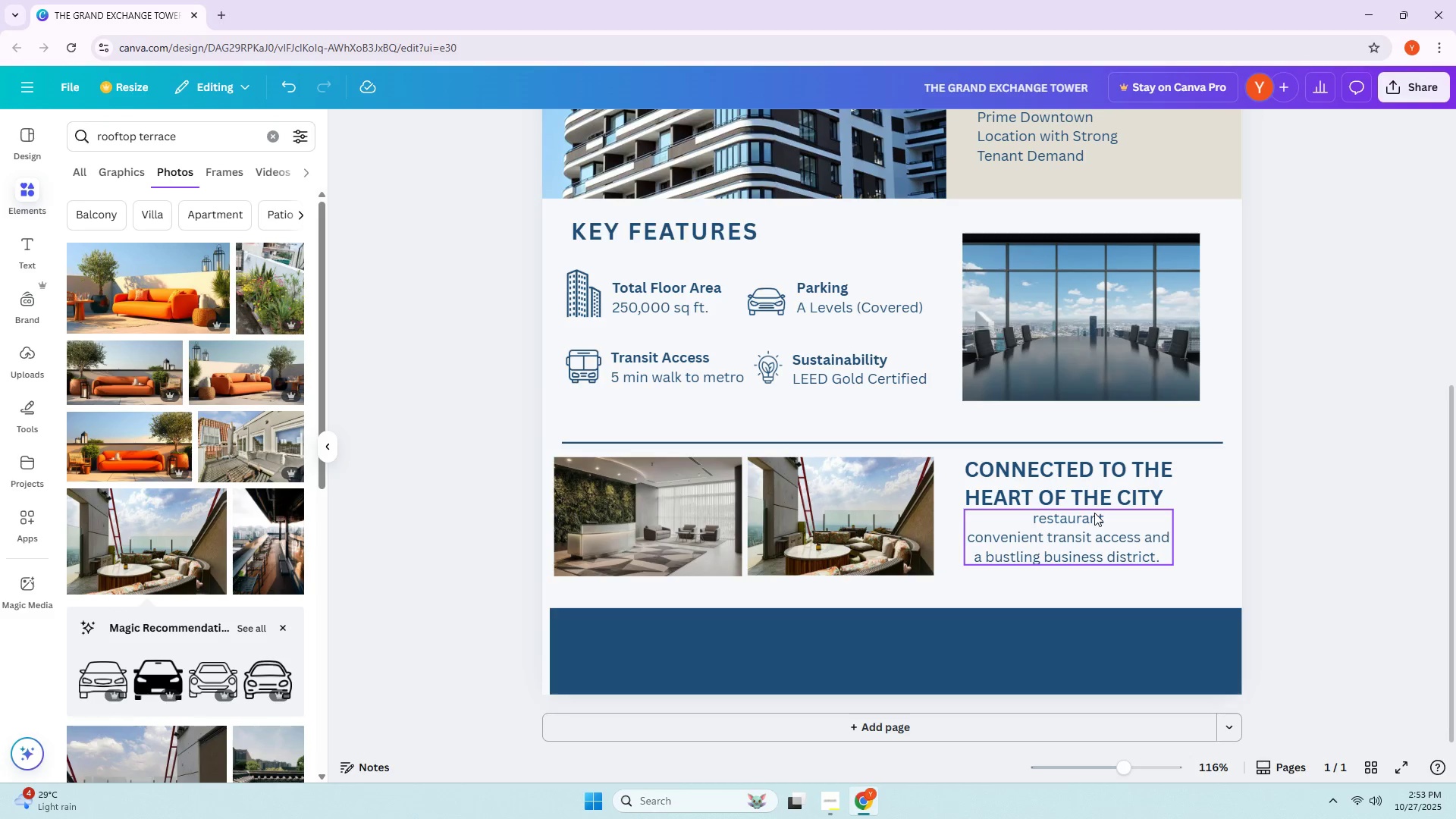 
double_click([1082, 519])
 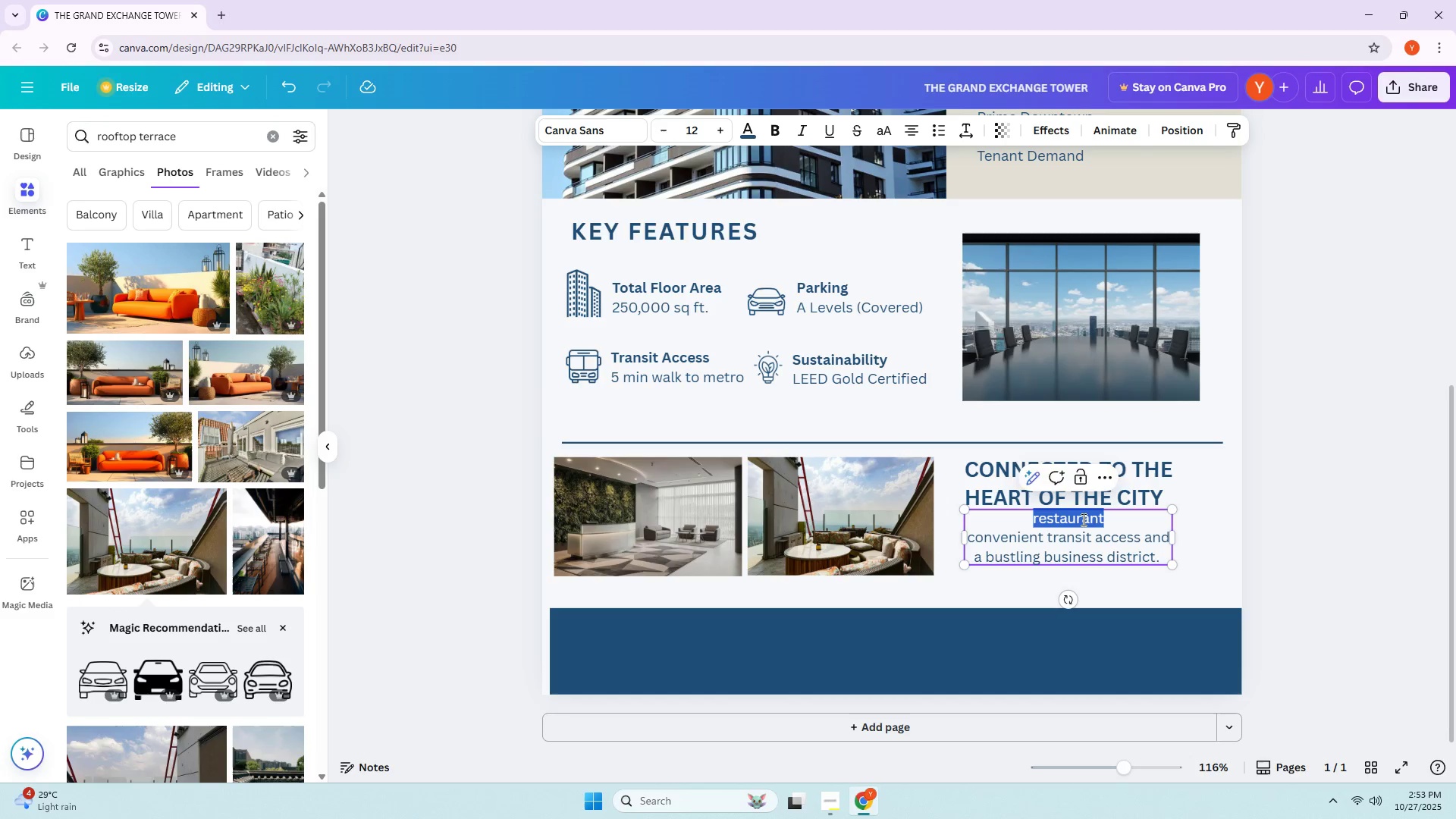 
triple_click([1082, 519])
 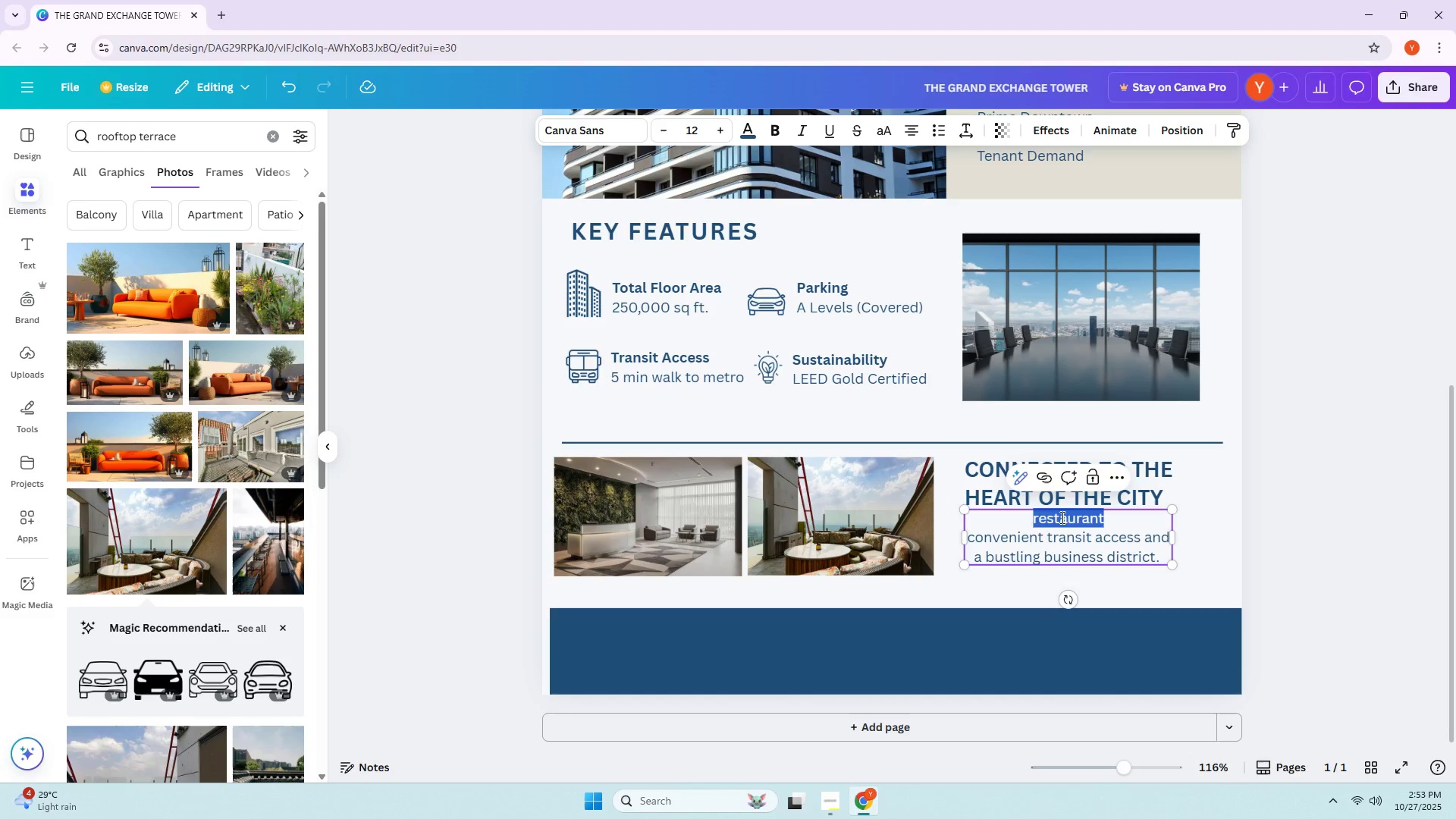 
double_click([1037, 517])
 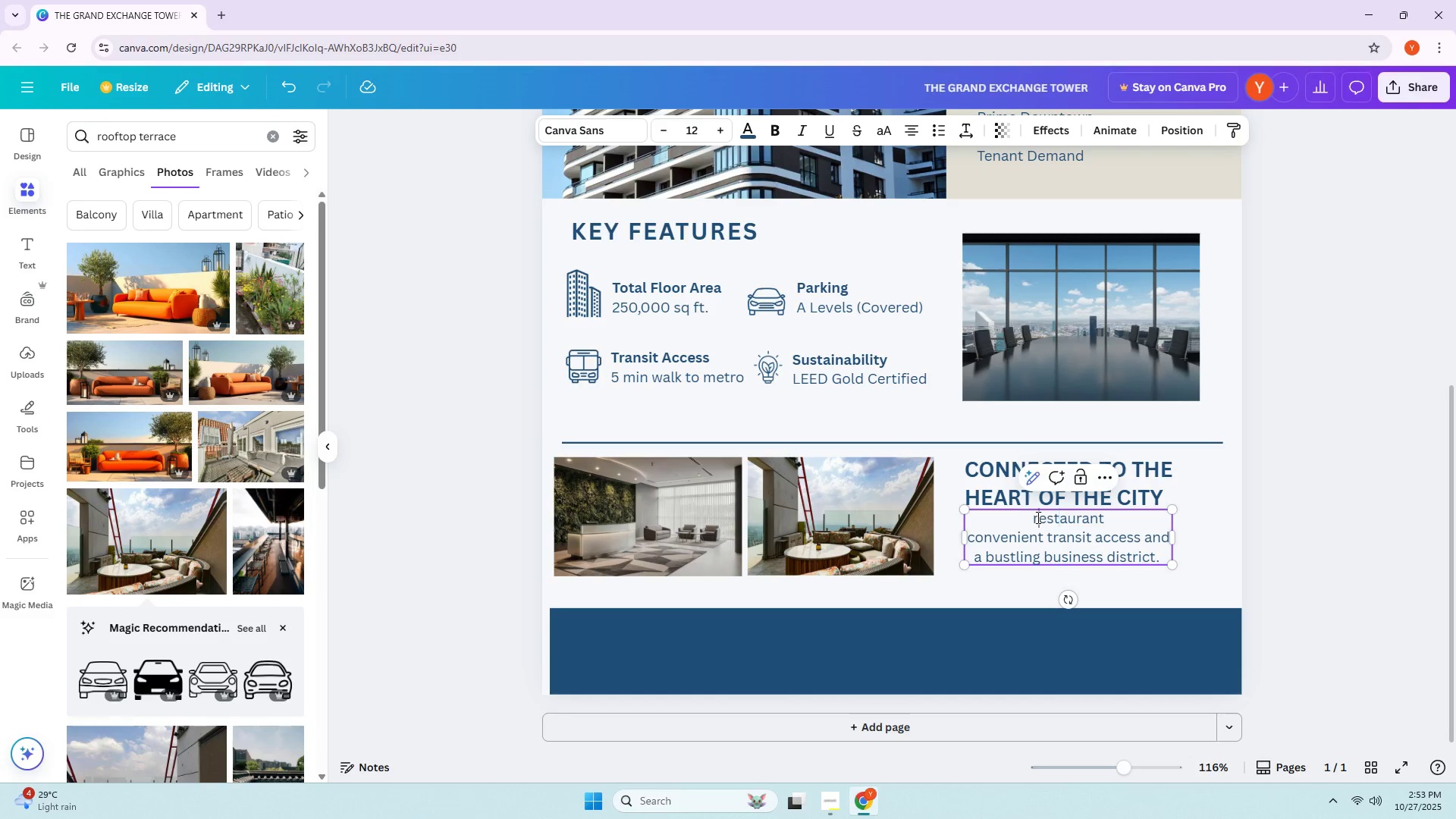 
triple_click([1037, 517])
 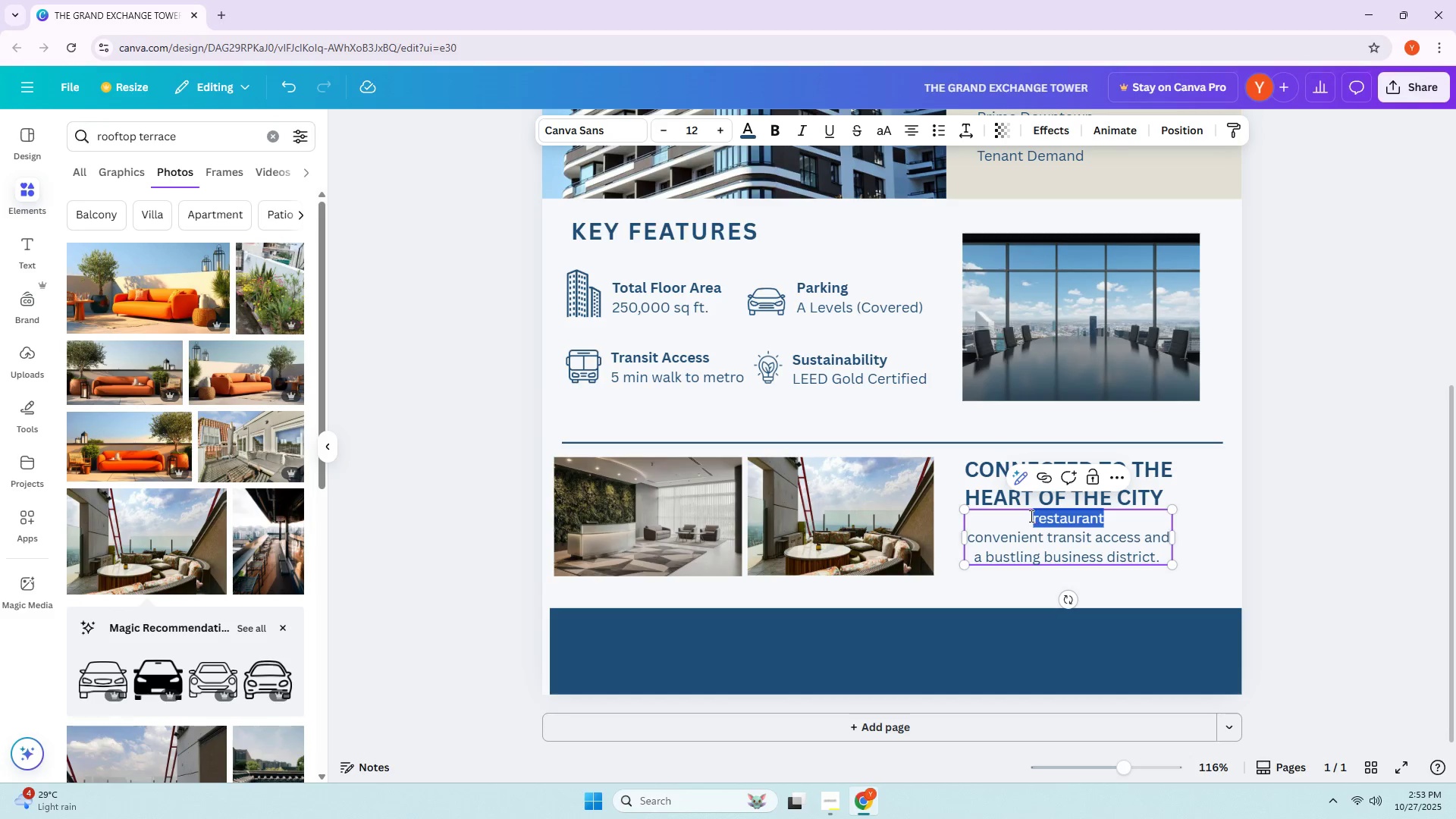 
triple_click([1030, 516])
 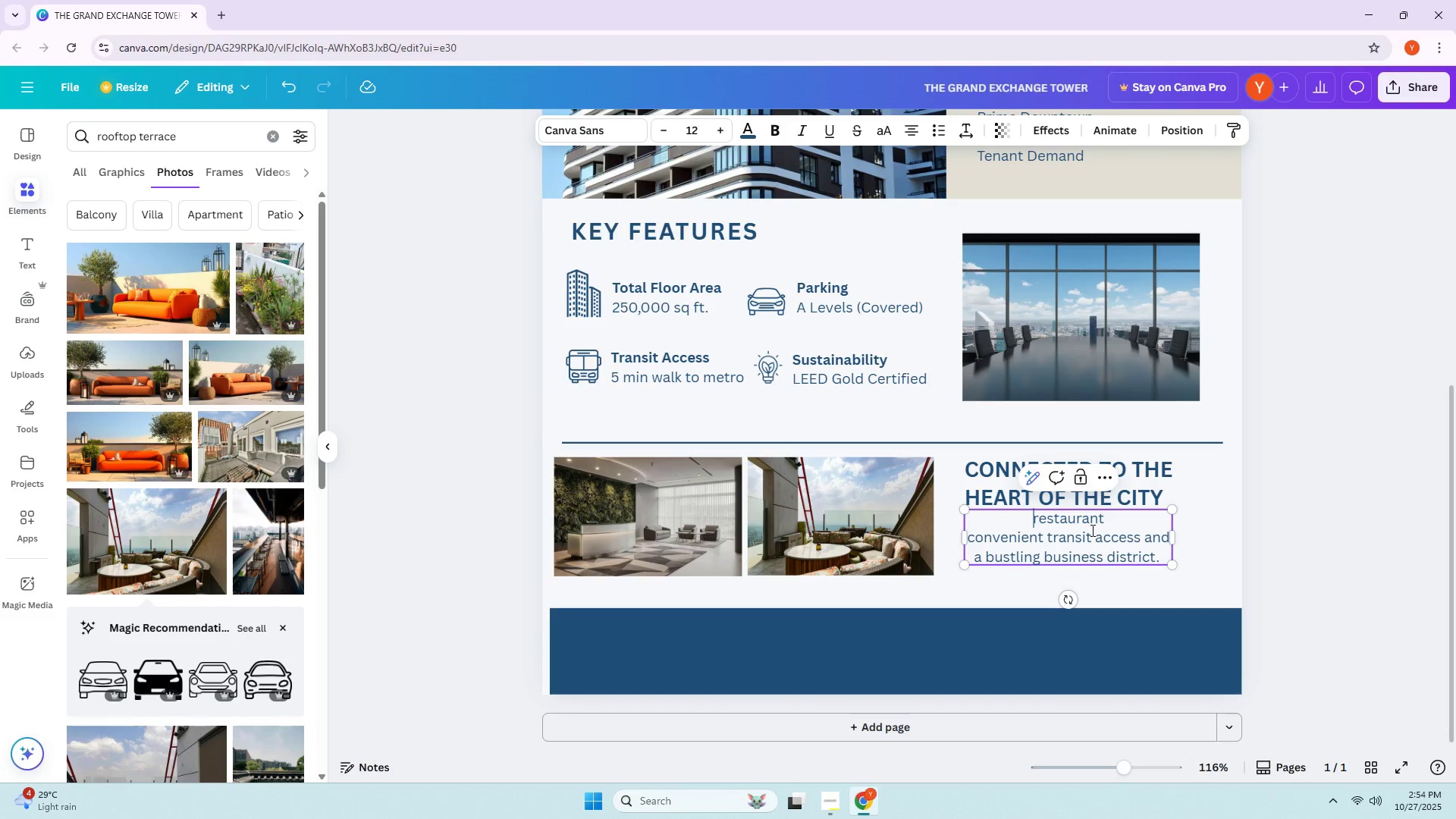 
wait(16.06)
 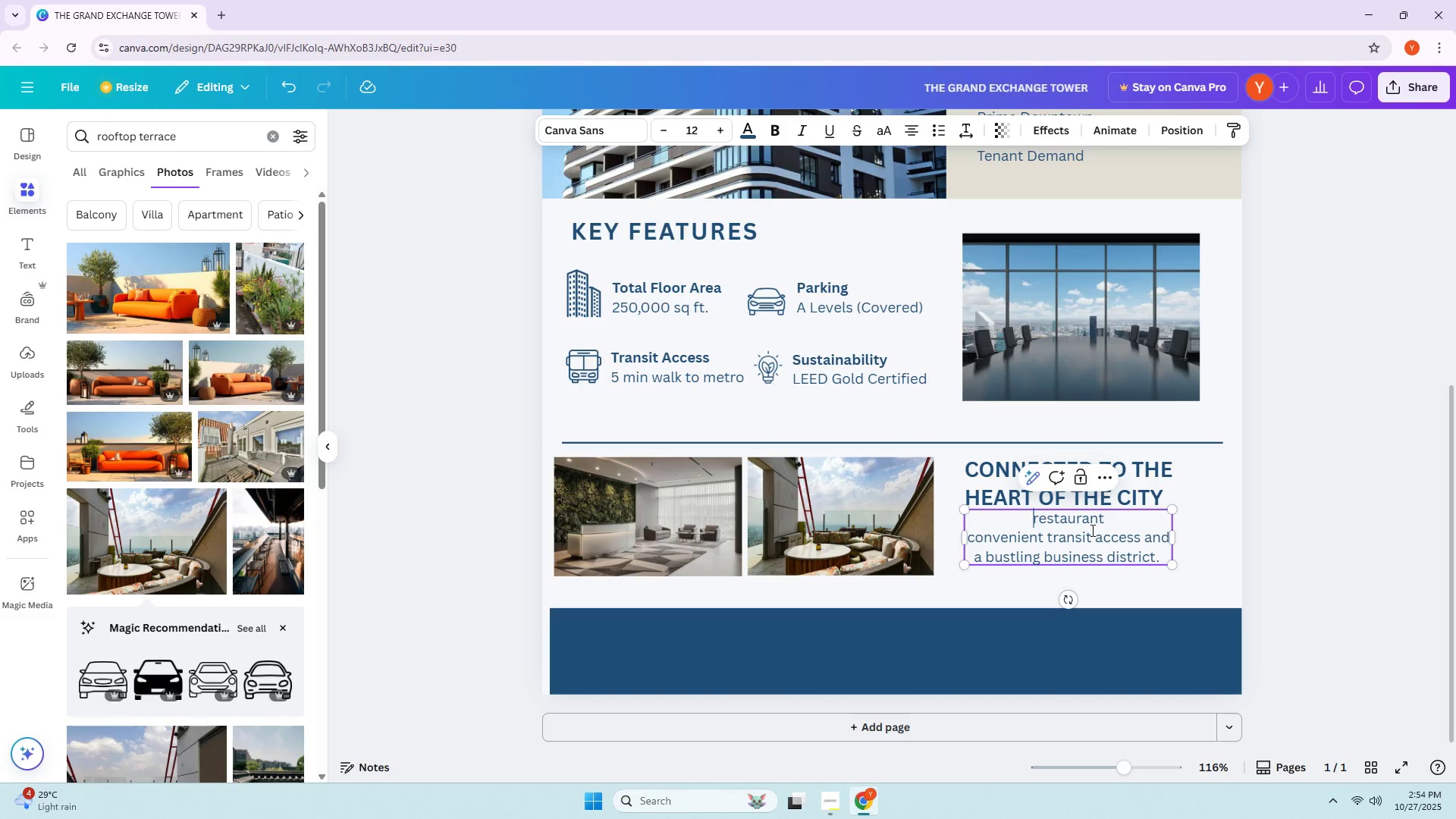 
left_click([1030, 519])
 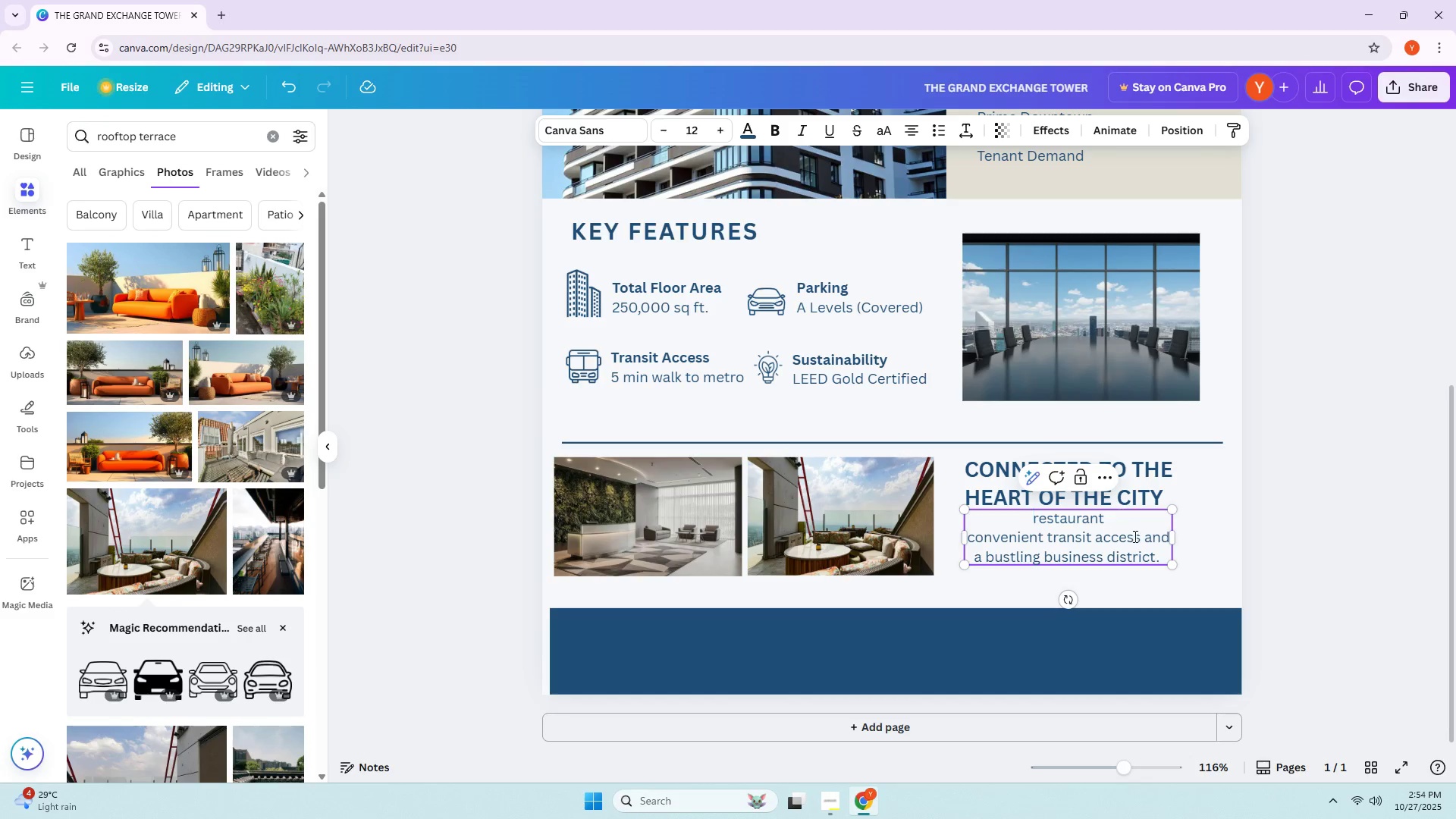 
left_click([1137, 538])
 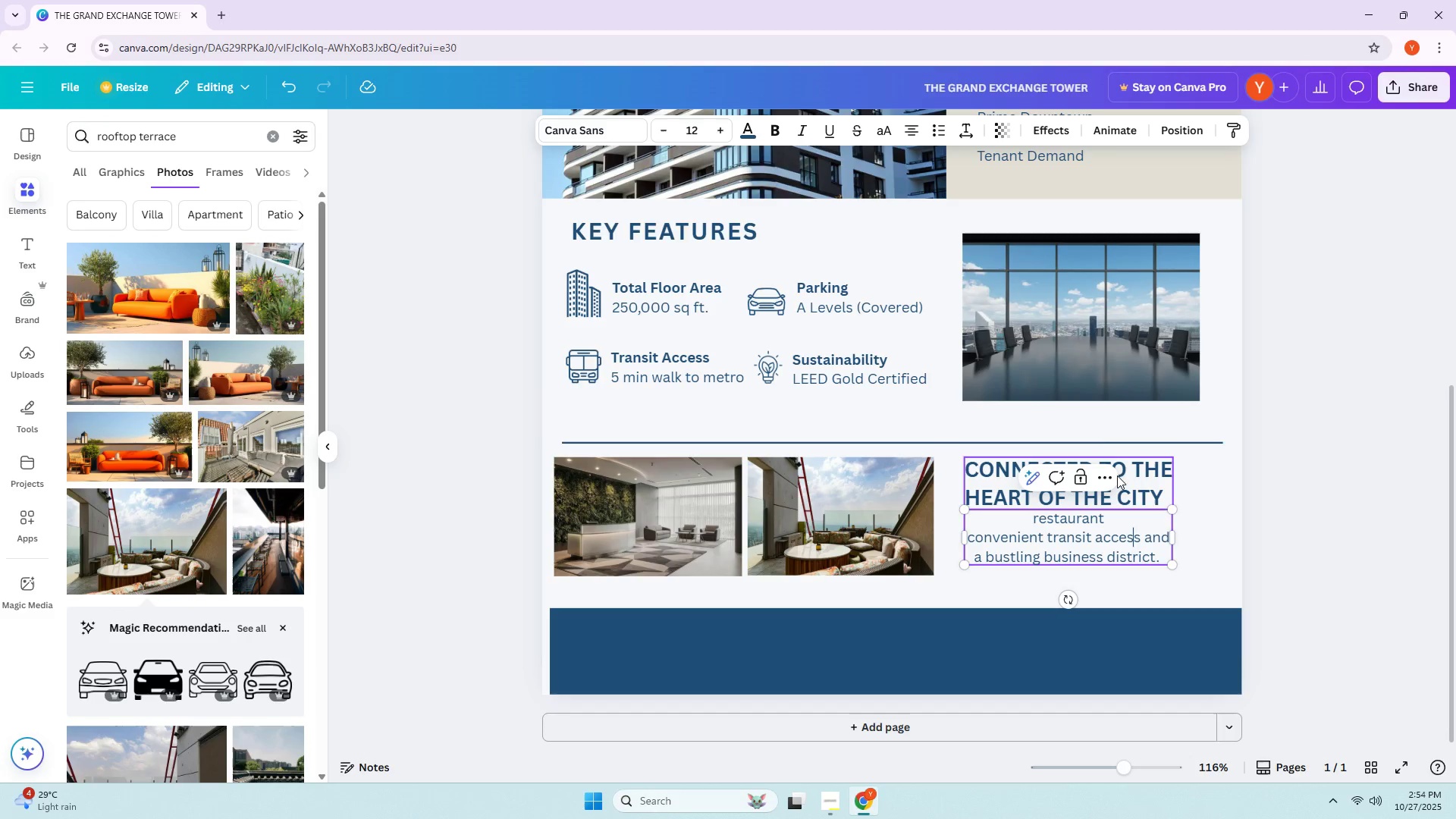 
key(Control+ControlLeft)
 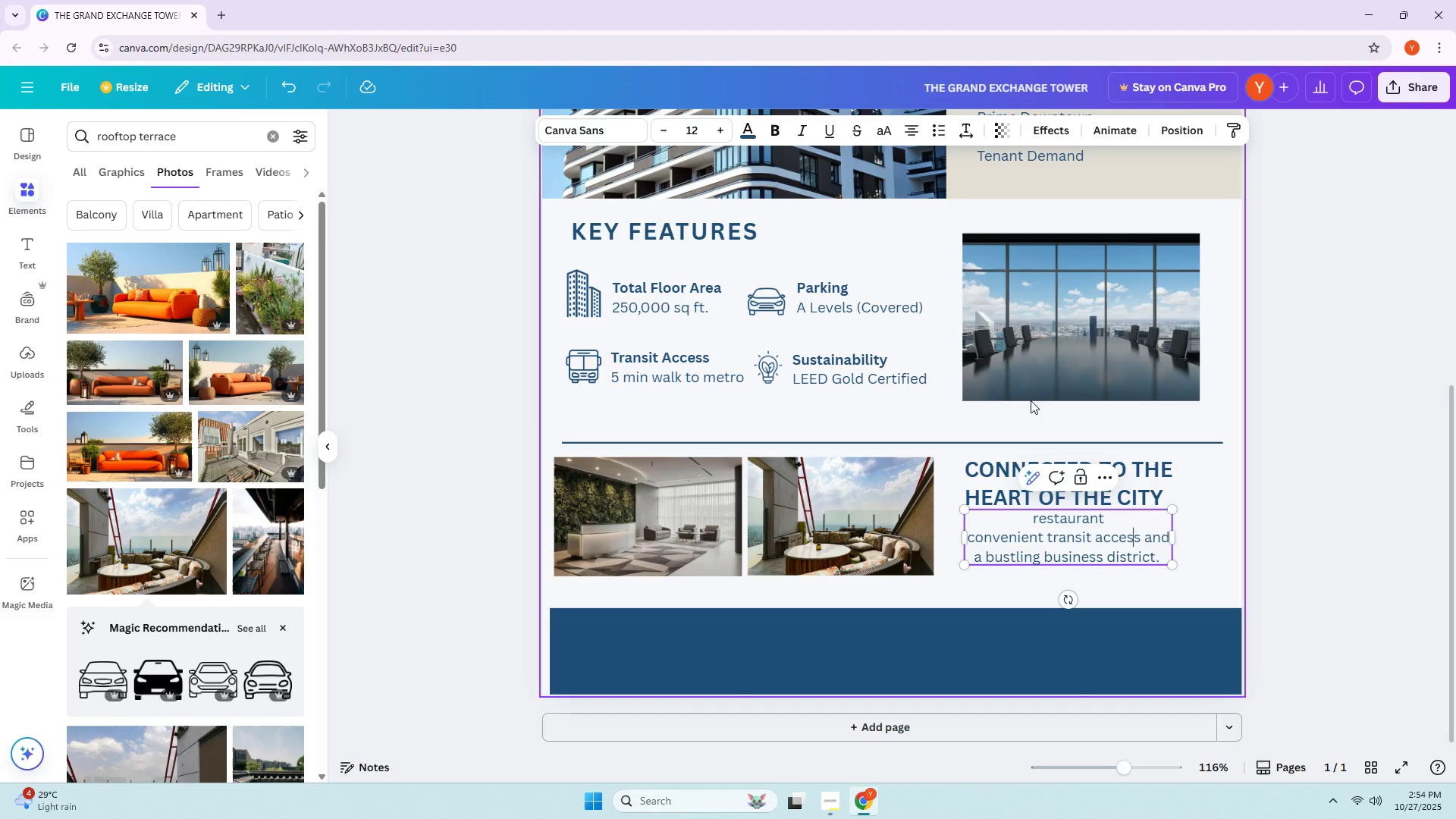 
key(Control+A)
 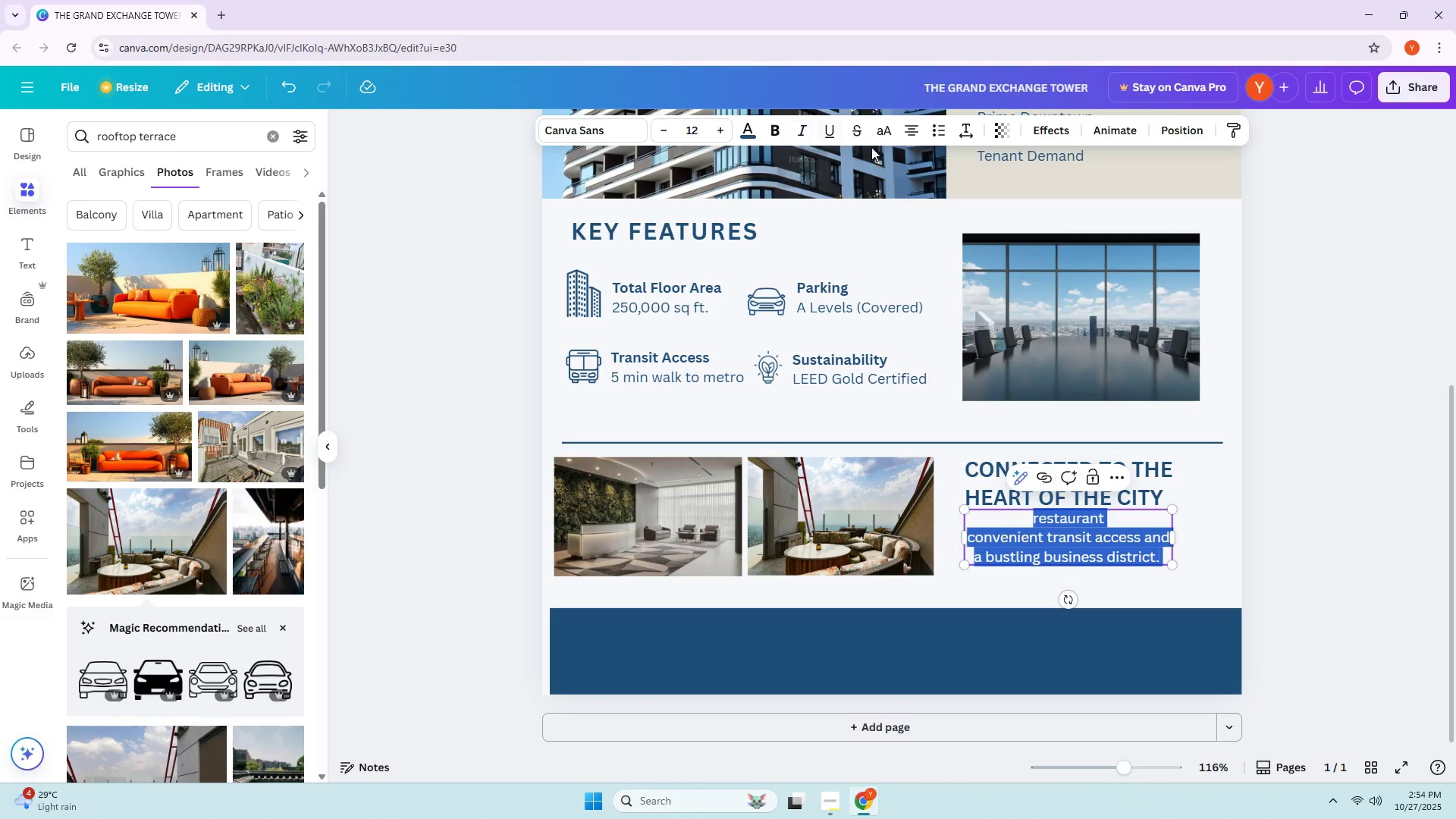 
wait(5.03)
 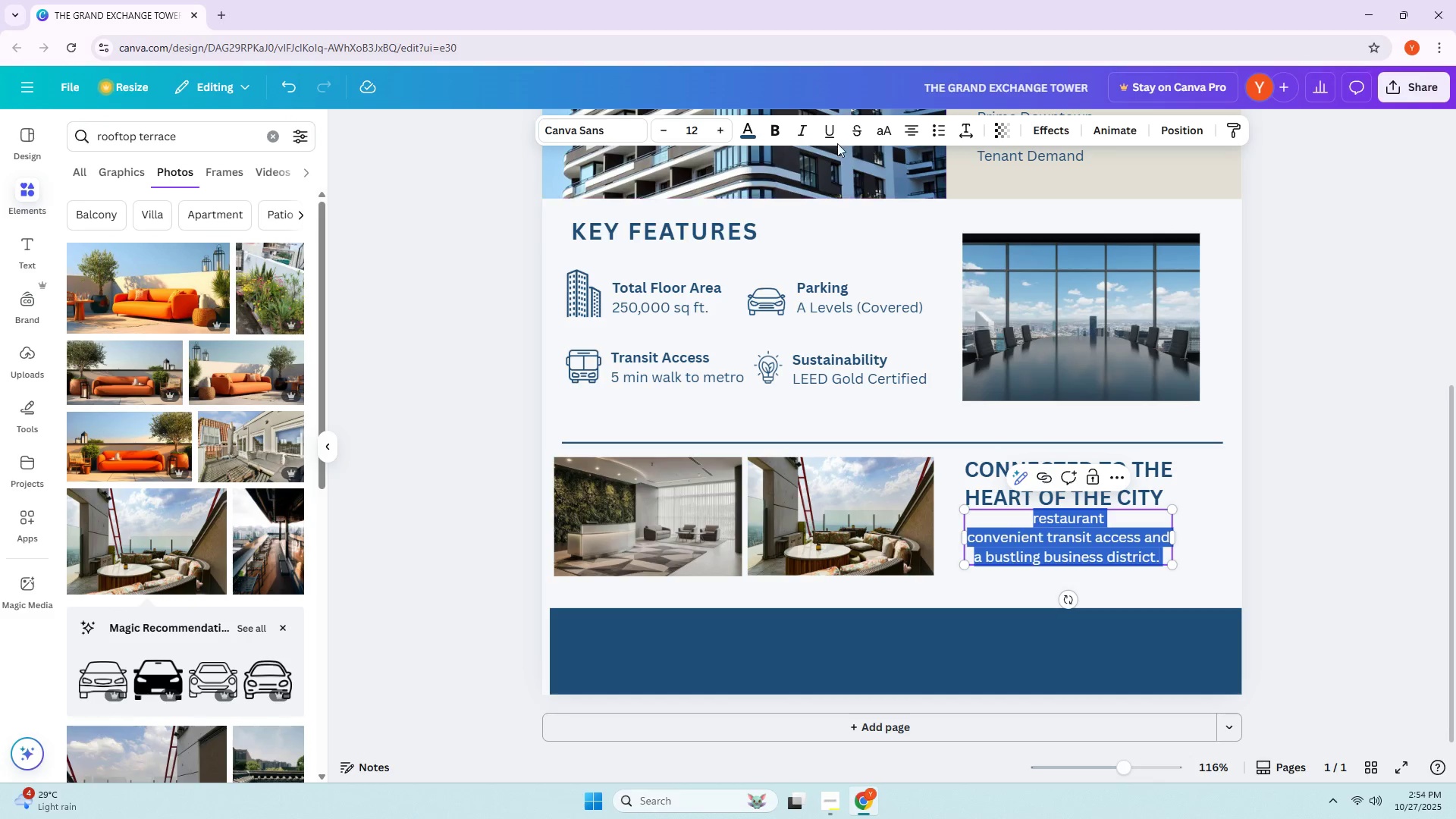 
double_click([918, 129])
 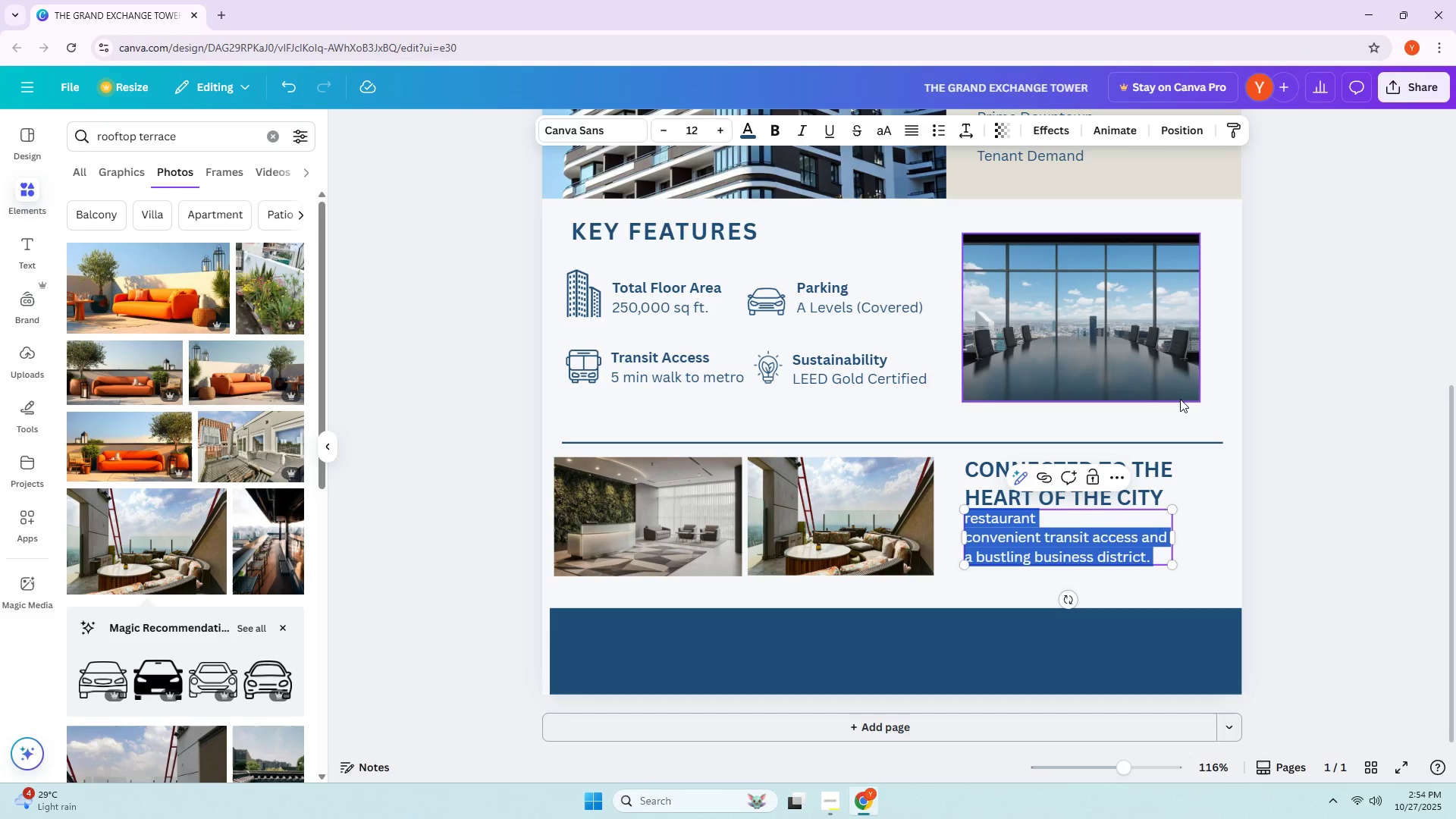 
triple_click([1250, 443])
 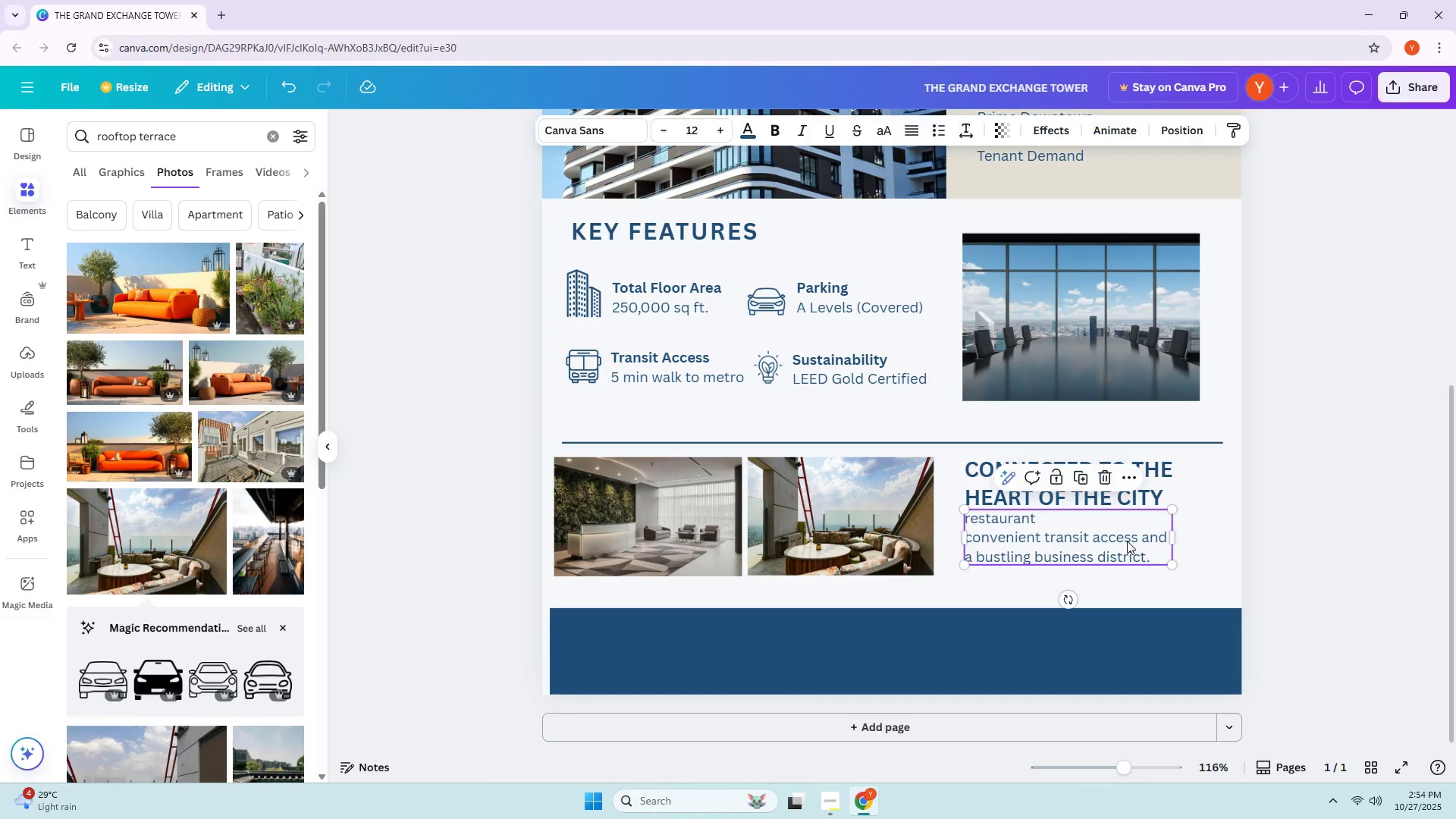 
double_click([1017, 536])
 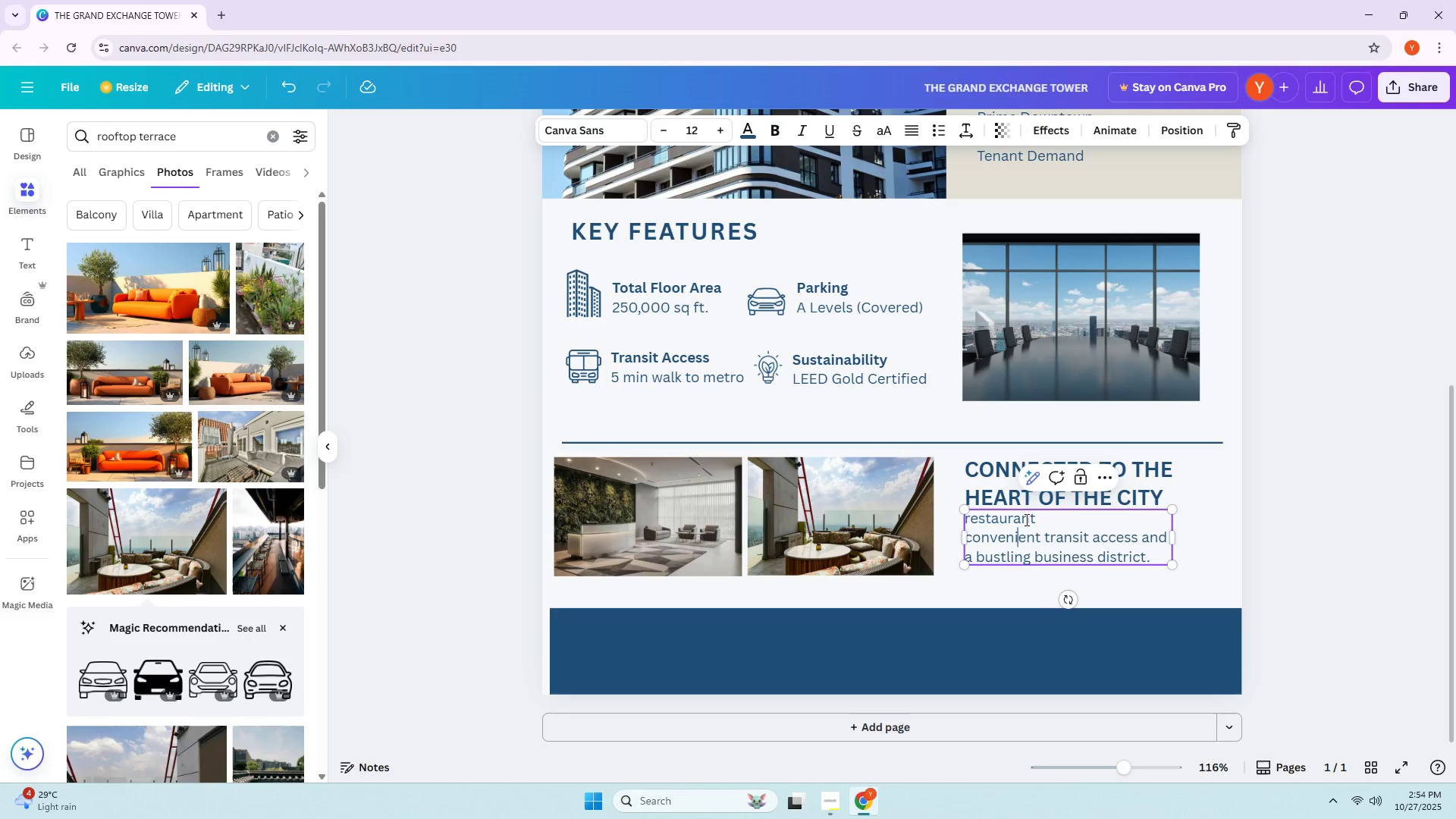 
triple_click([1025, 519])
 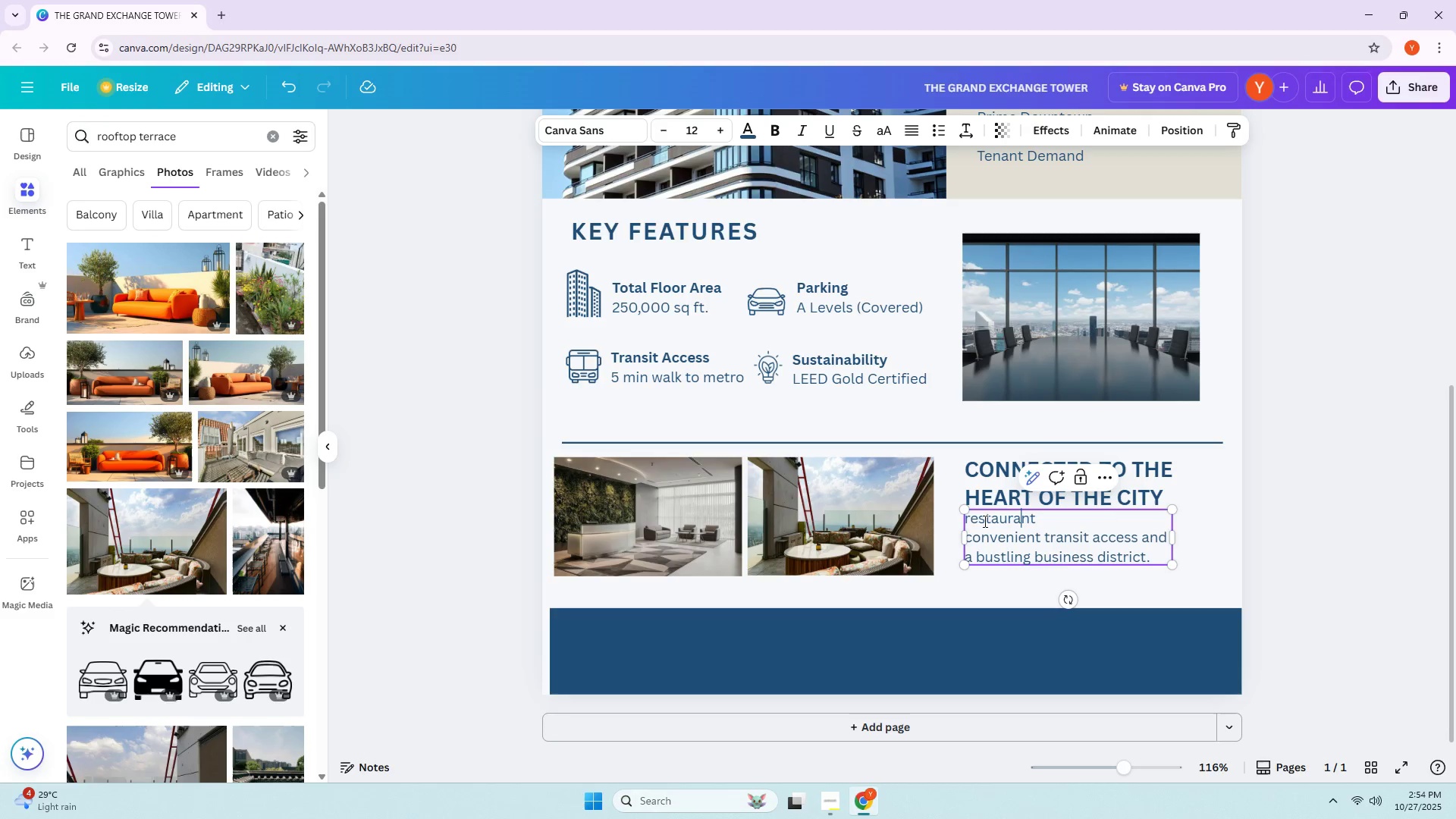 
triple_click([974, 521])
 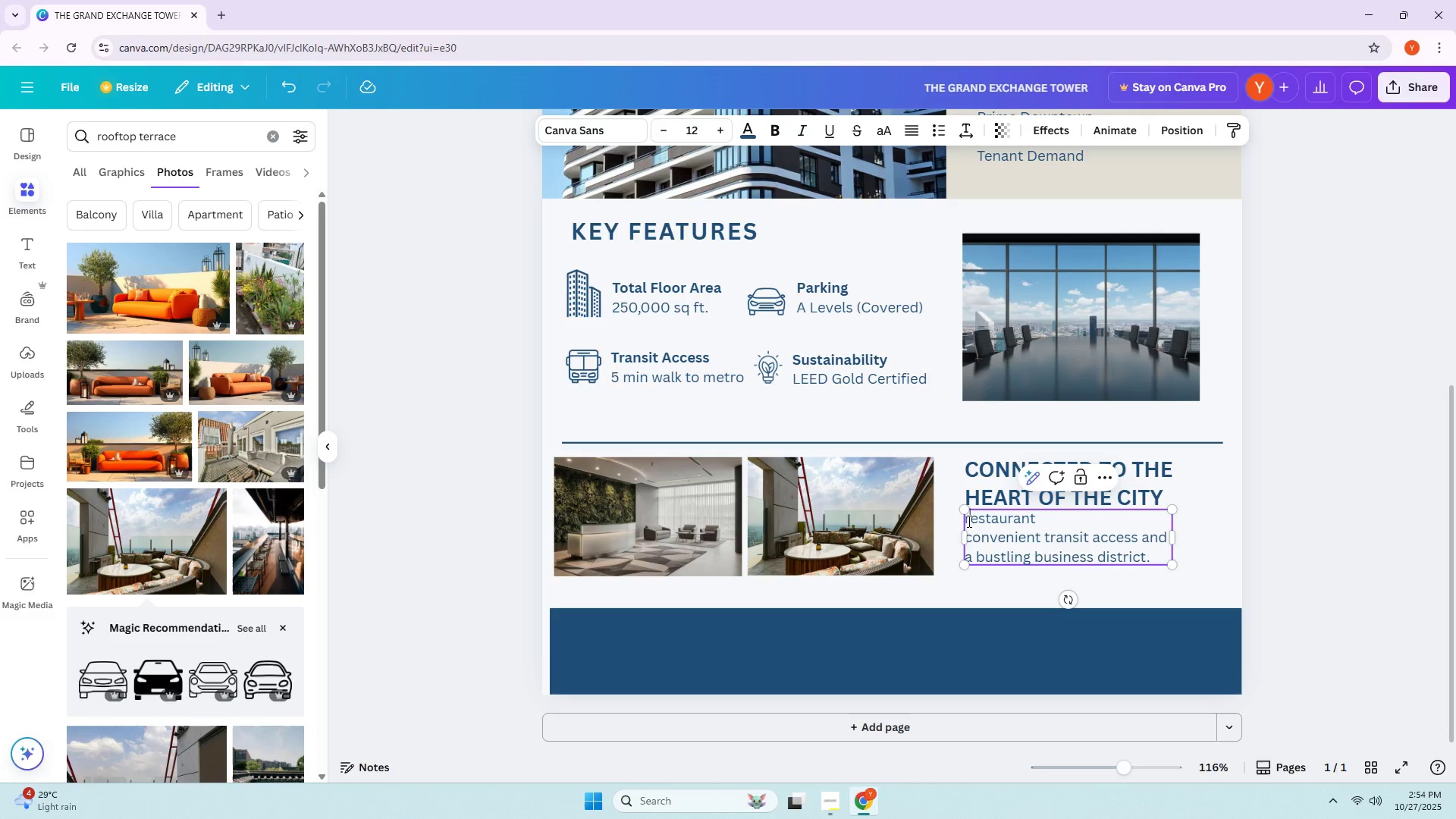 
triple_click([968, 521])
 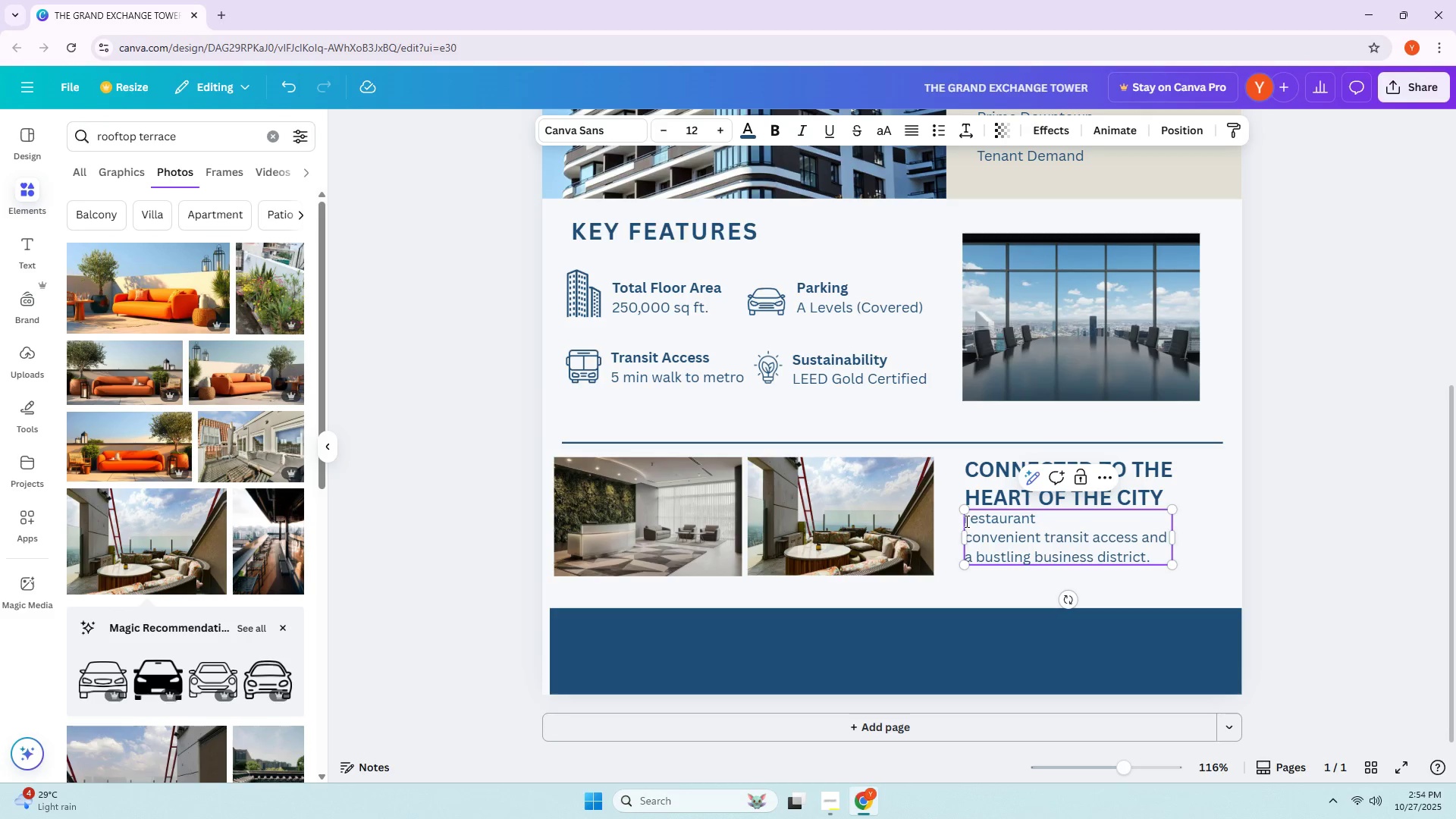 
double_click([965, 522])
 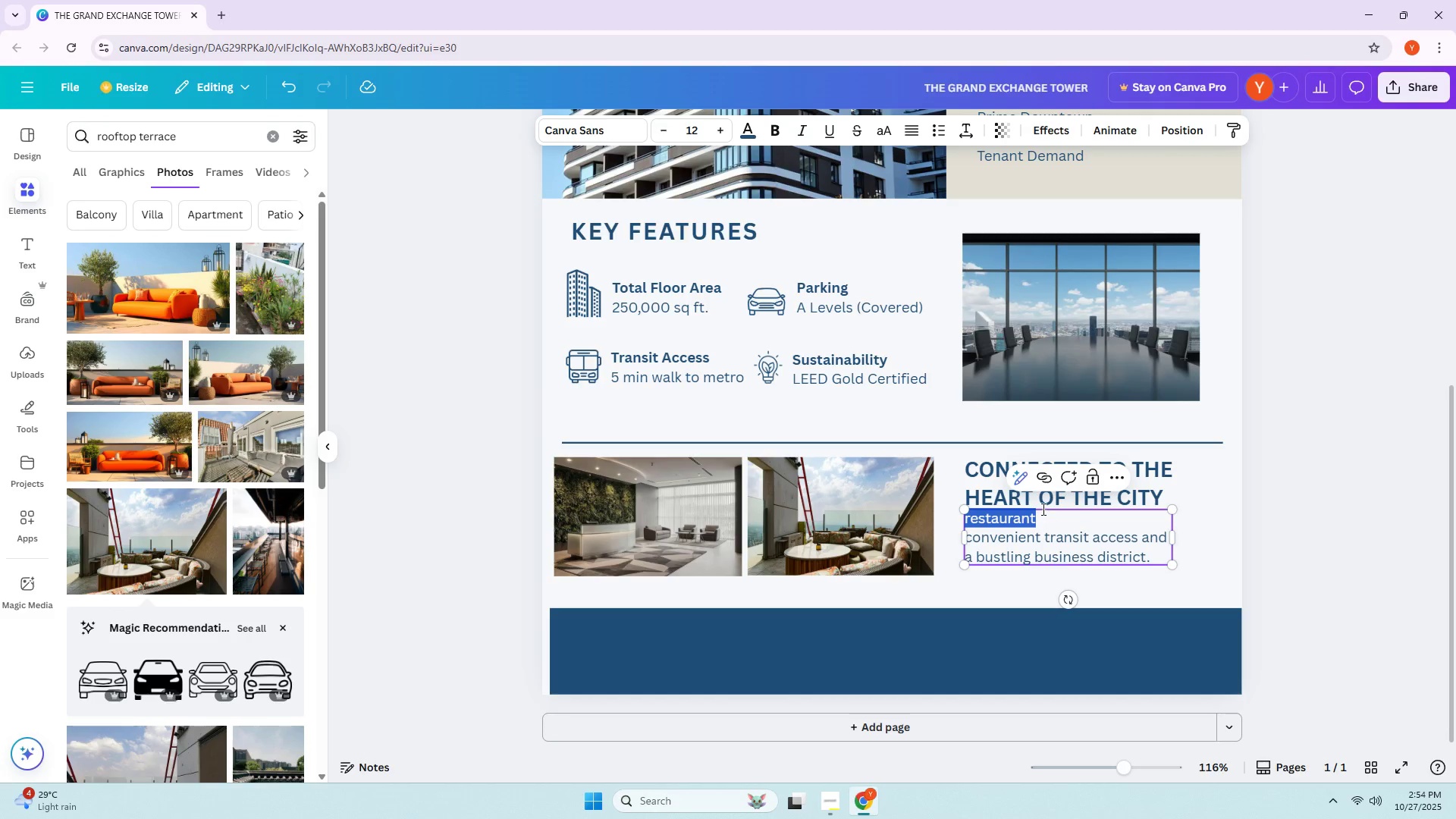 
left_click([1040, 508])
 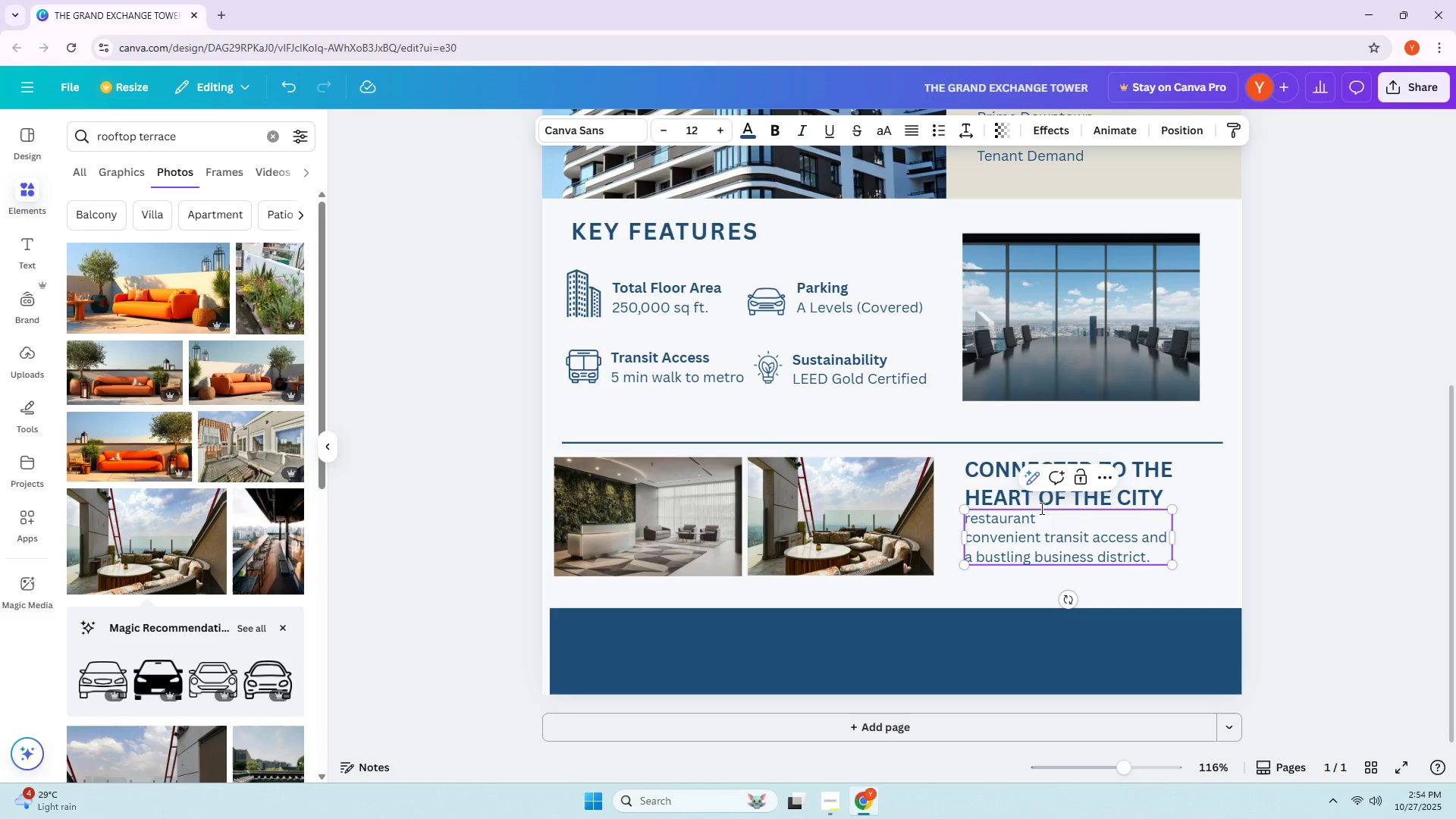 
hold_key(key=ArrowLeft, duration=0.82)
 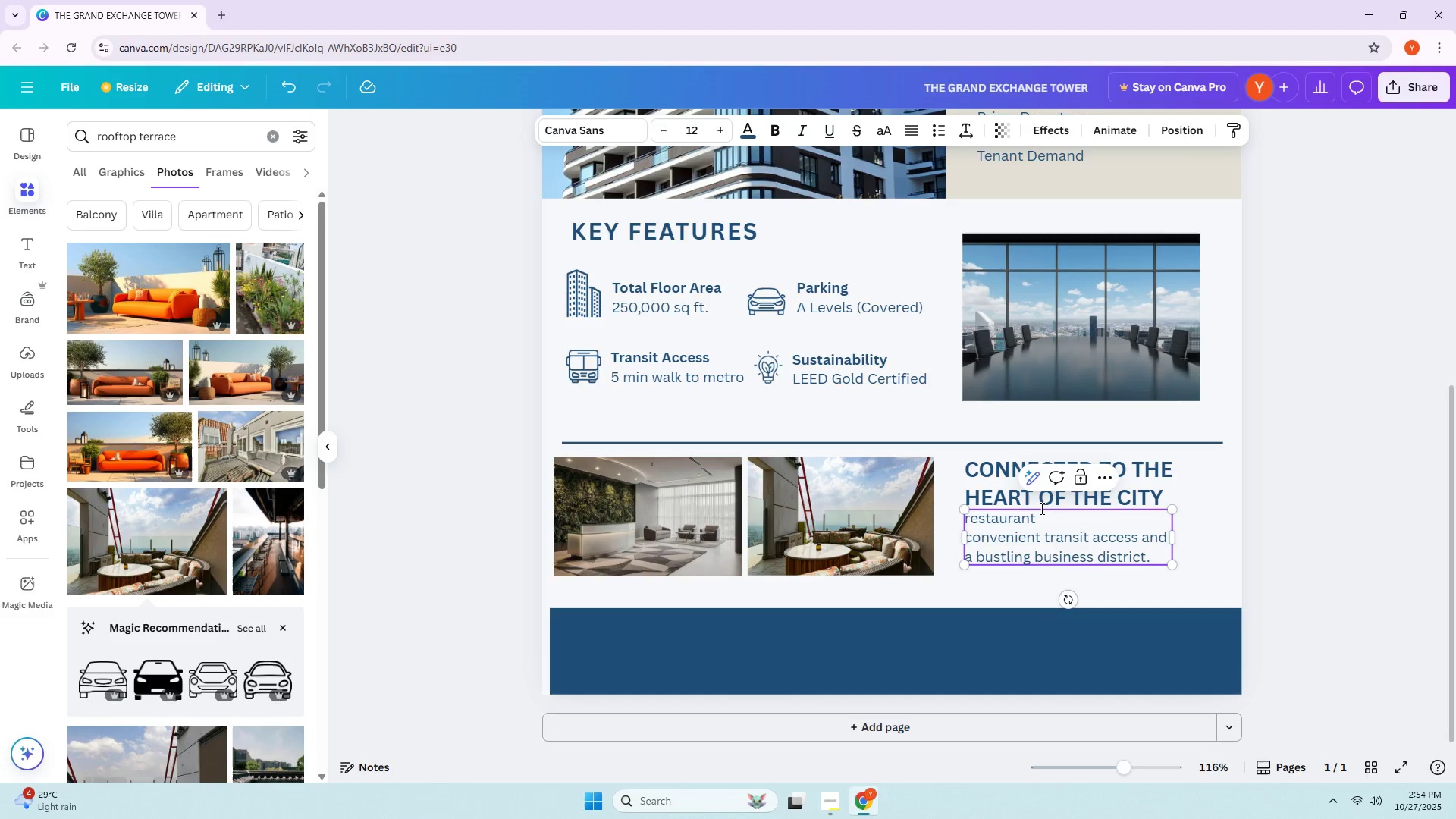 
type(Neas)
 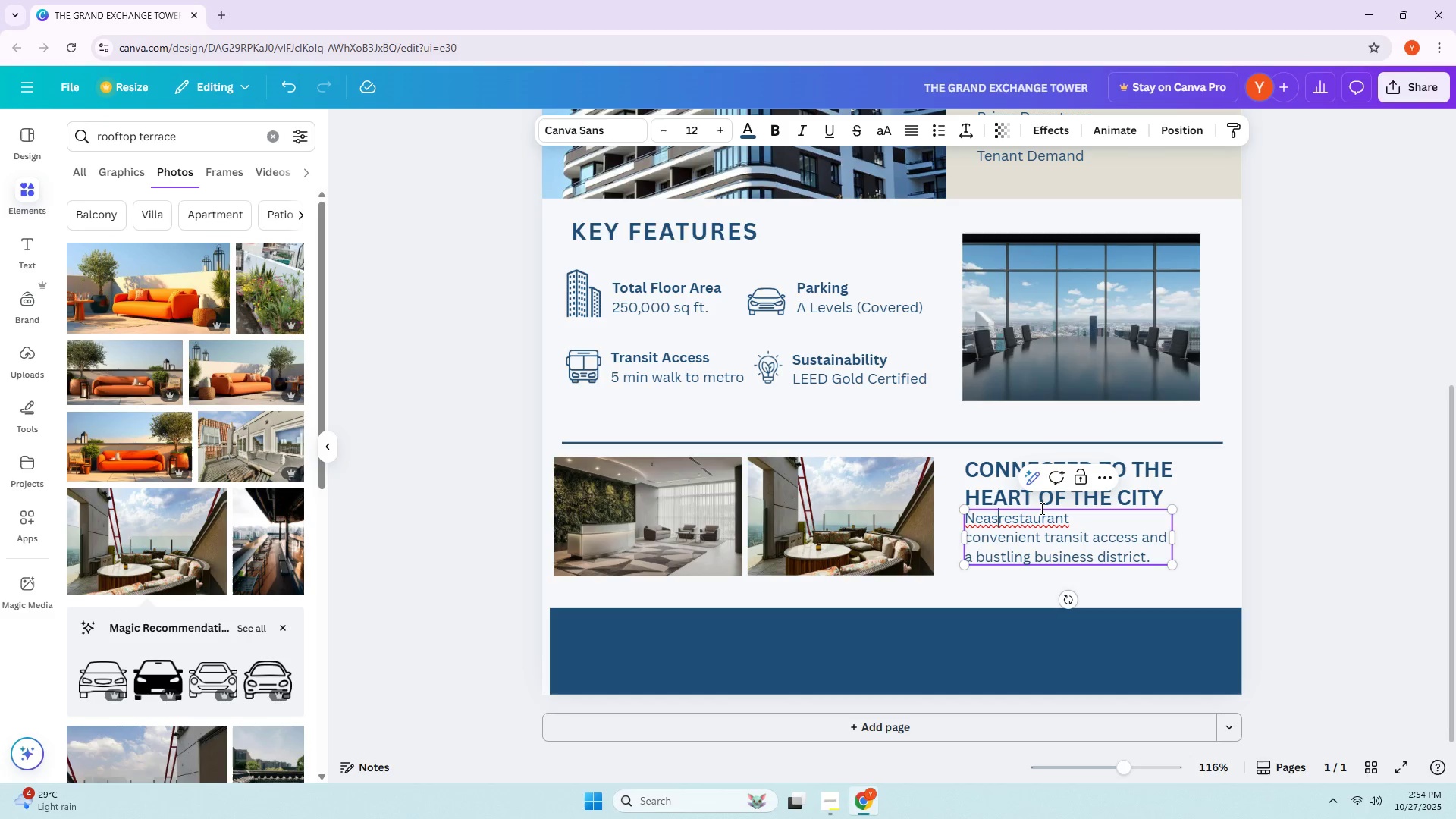 
key(Backspace)
 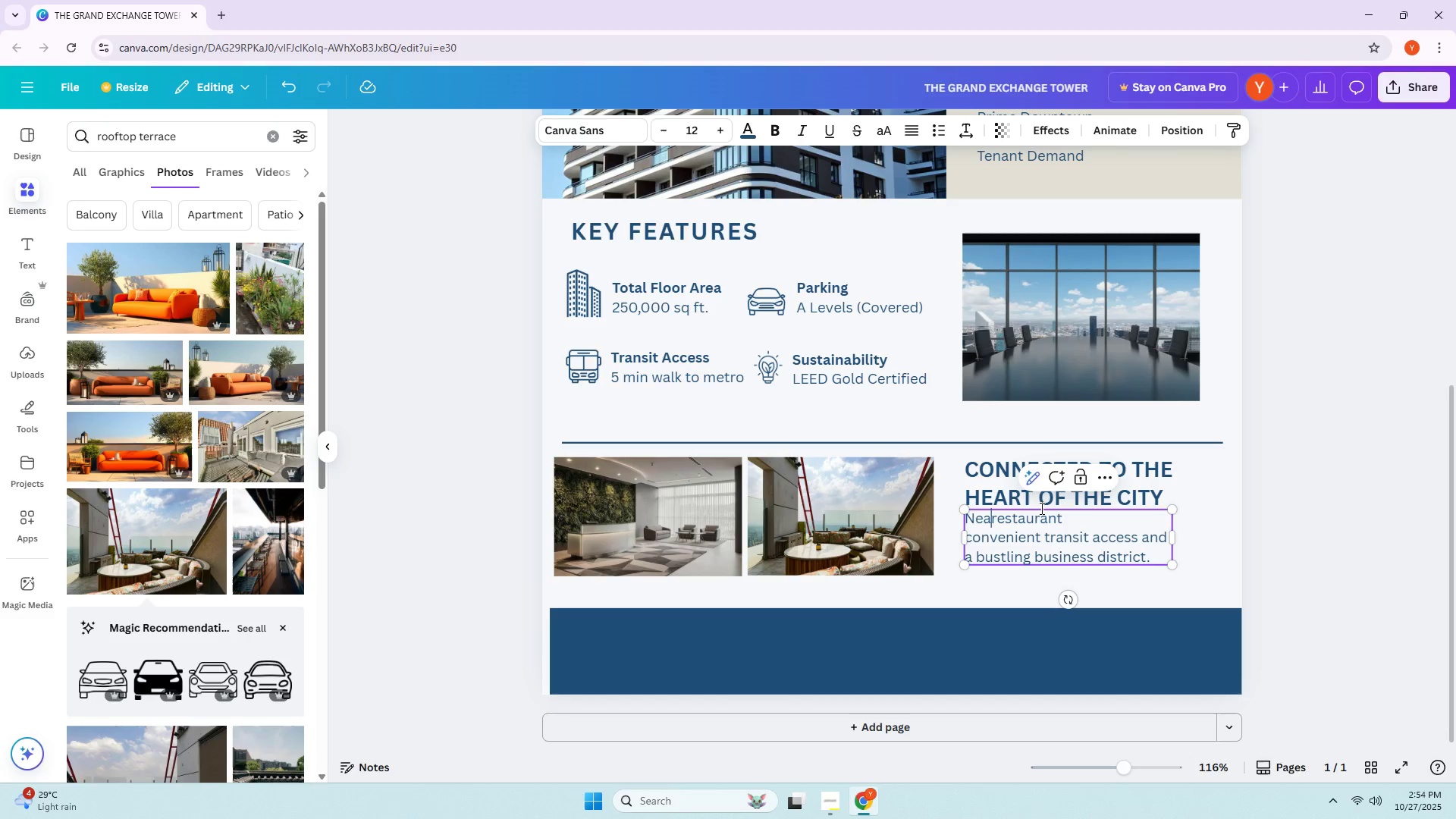 
key(Backspace)
 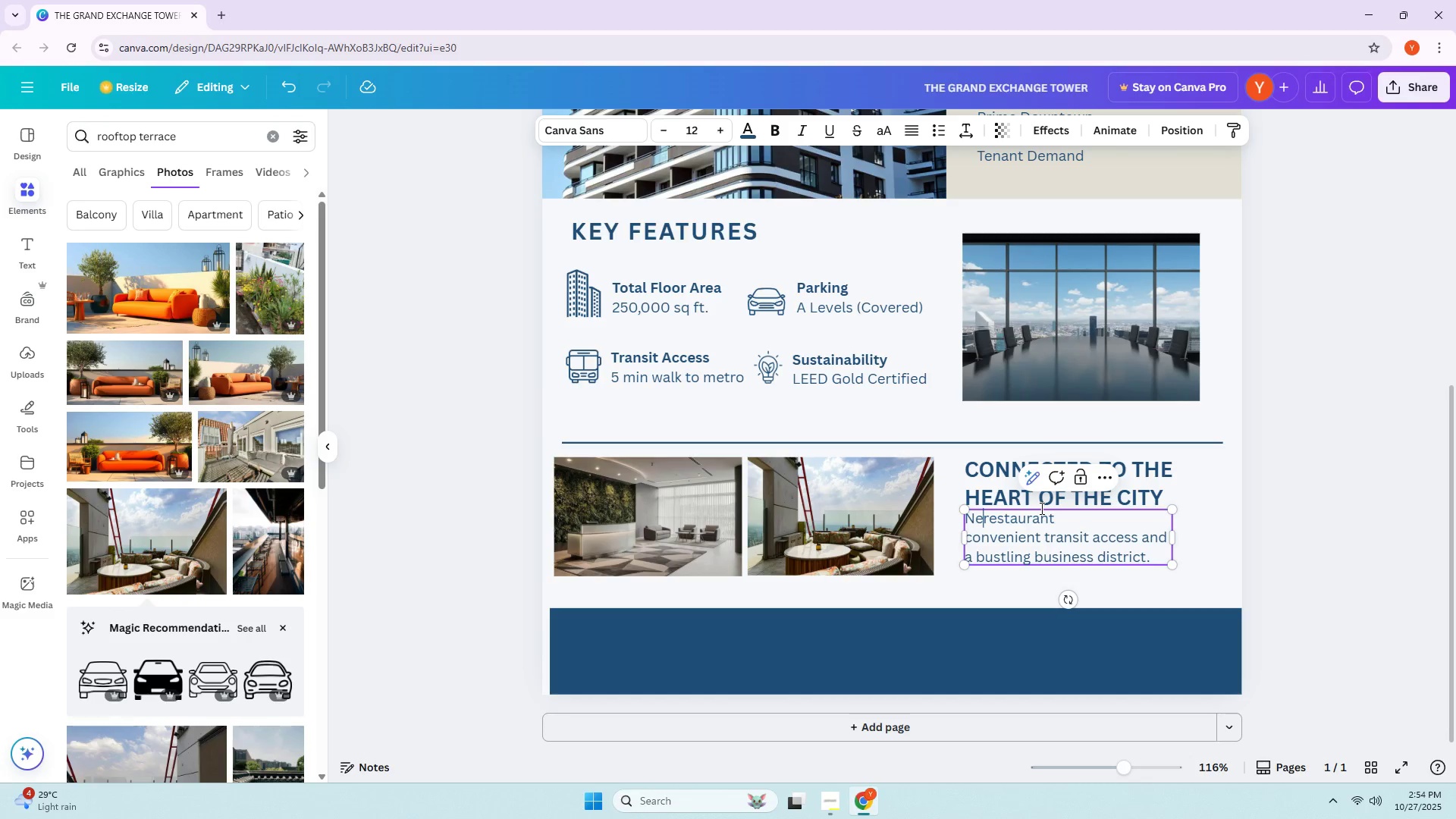 
key(Backspace)
 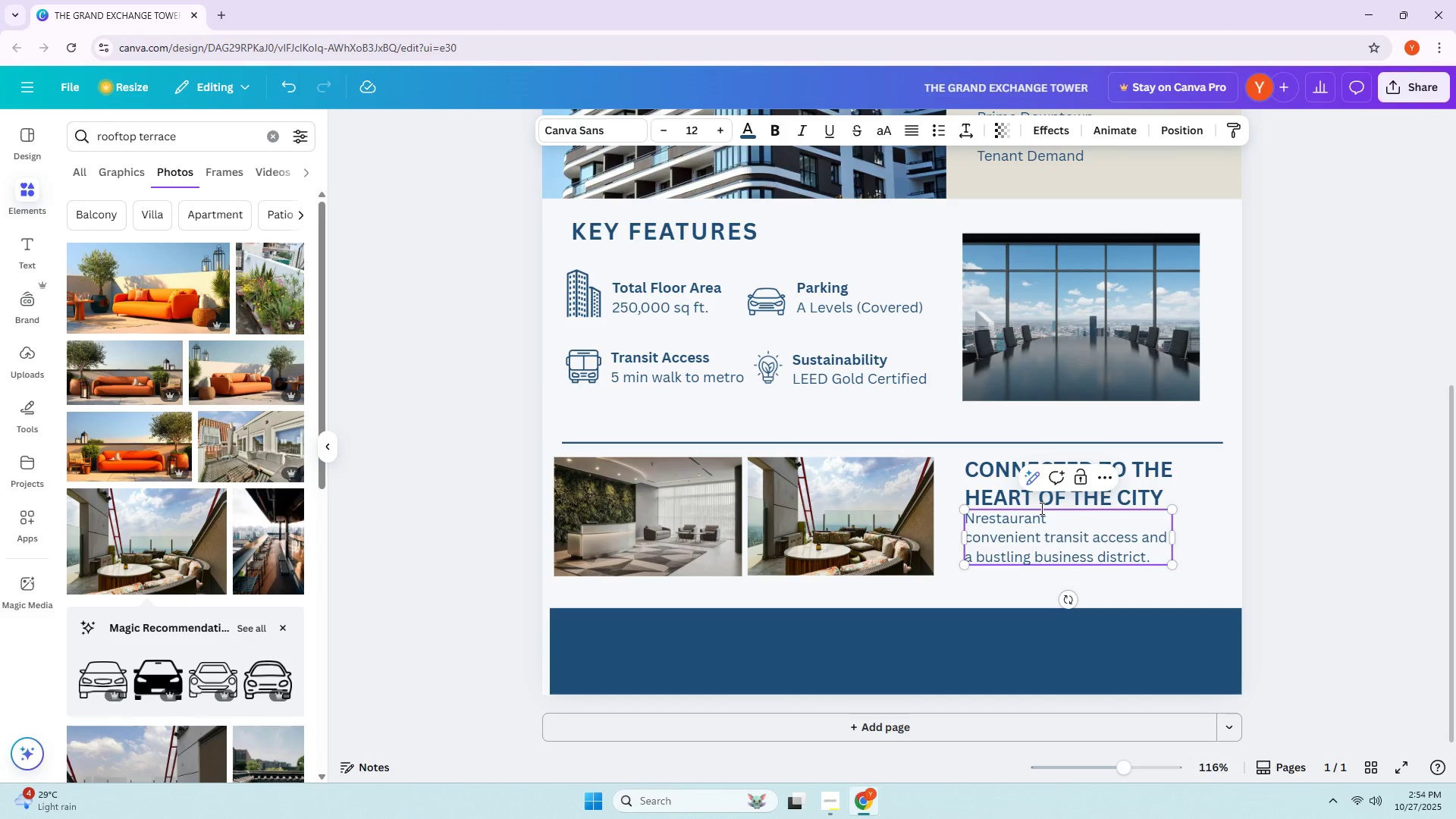 
key(Backspace)
 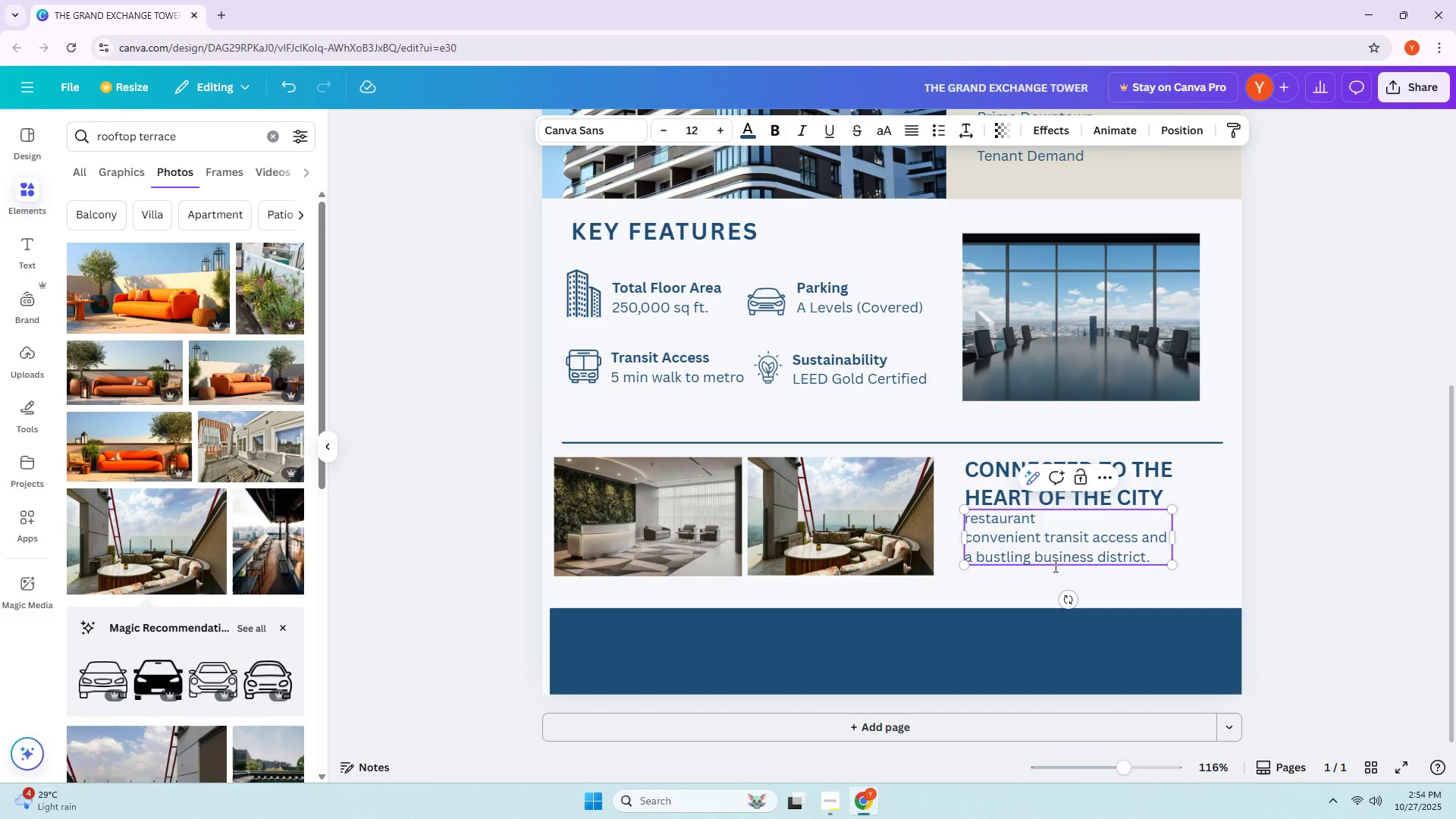 
left_click([1276, 503])
 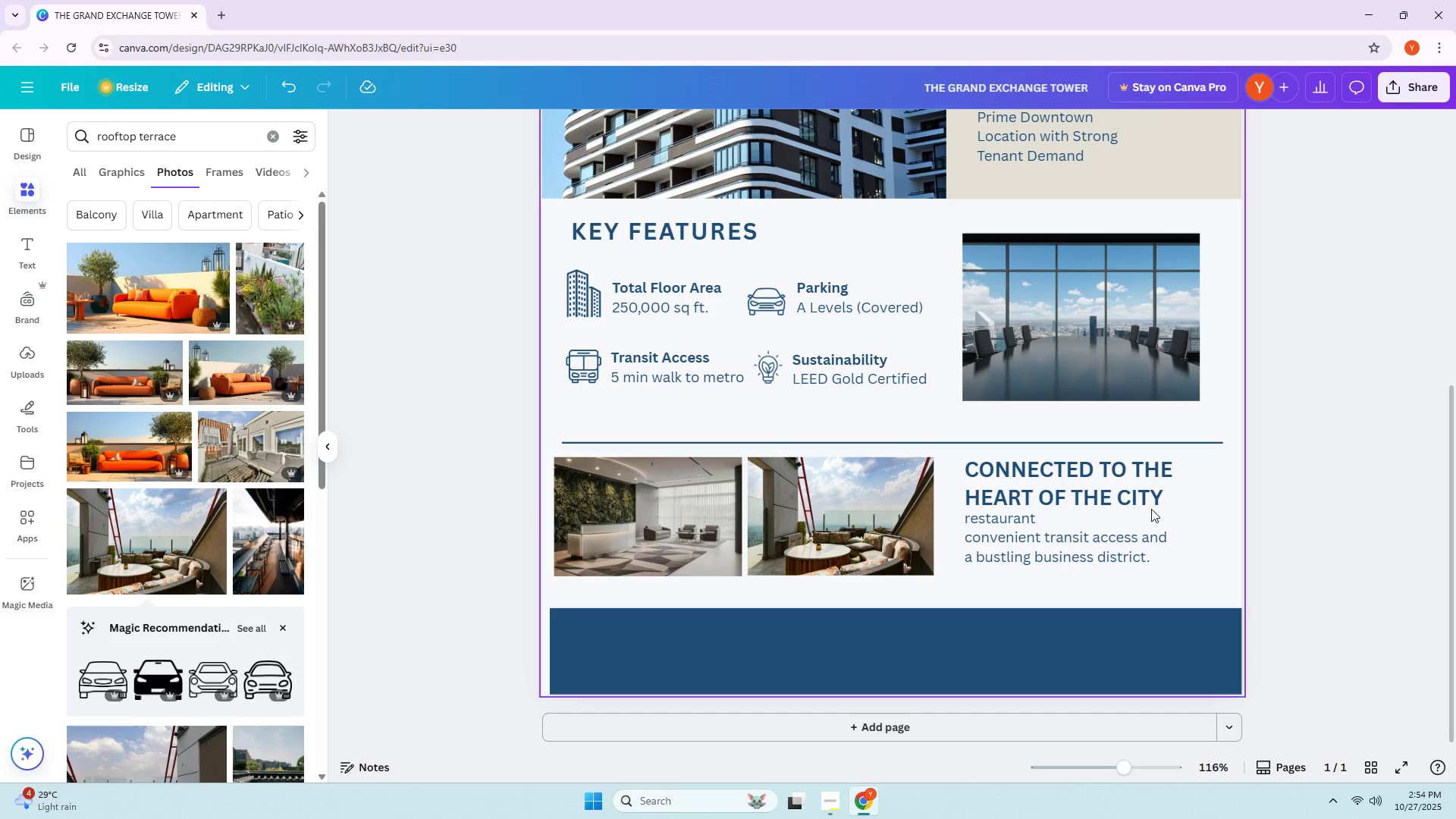 
double_click([968, 519])
 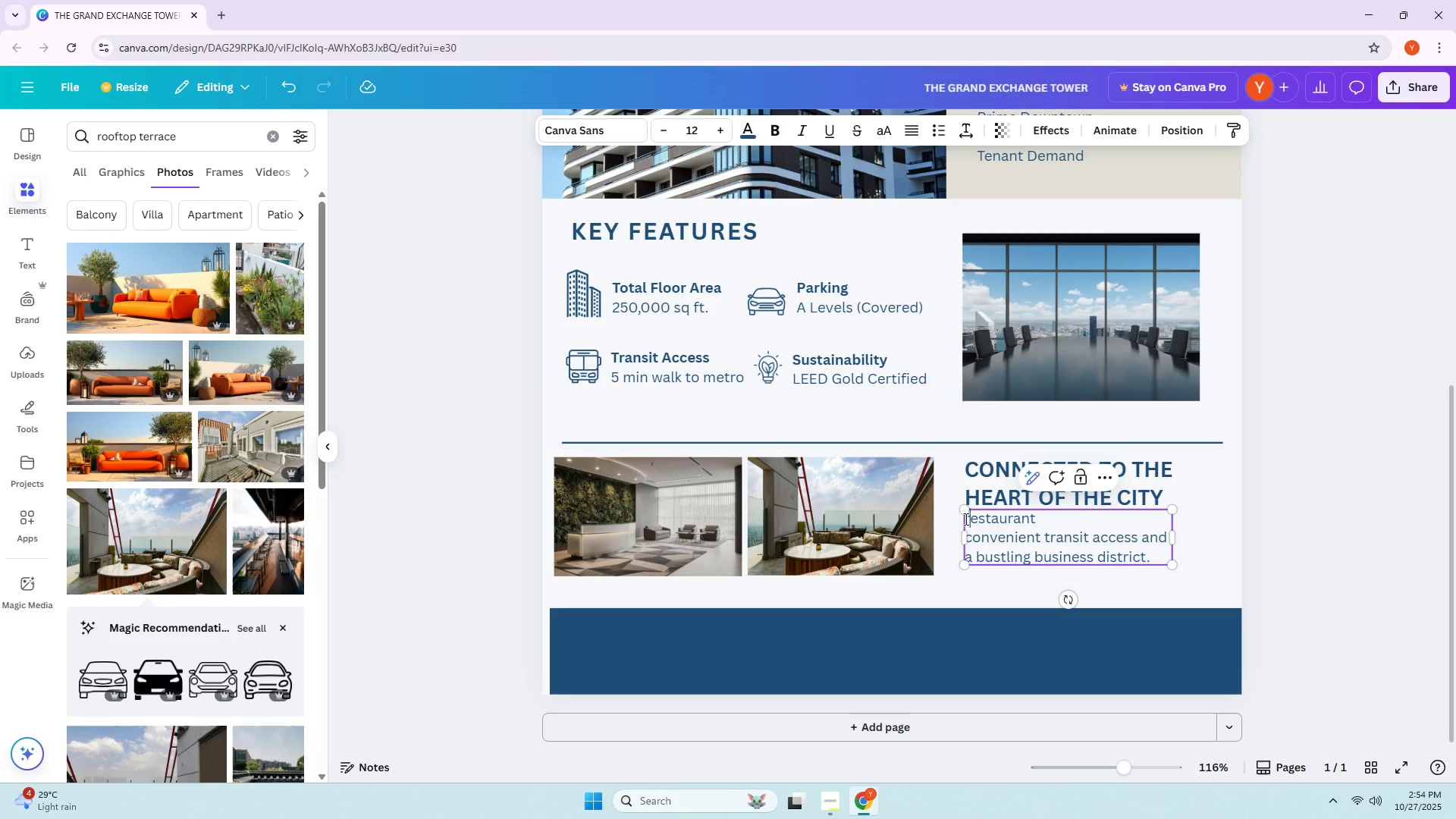 
triple_click([964, 519])
 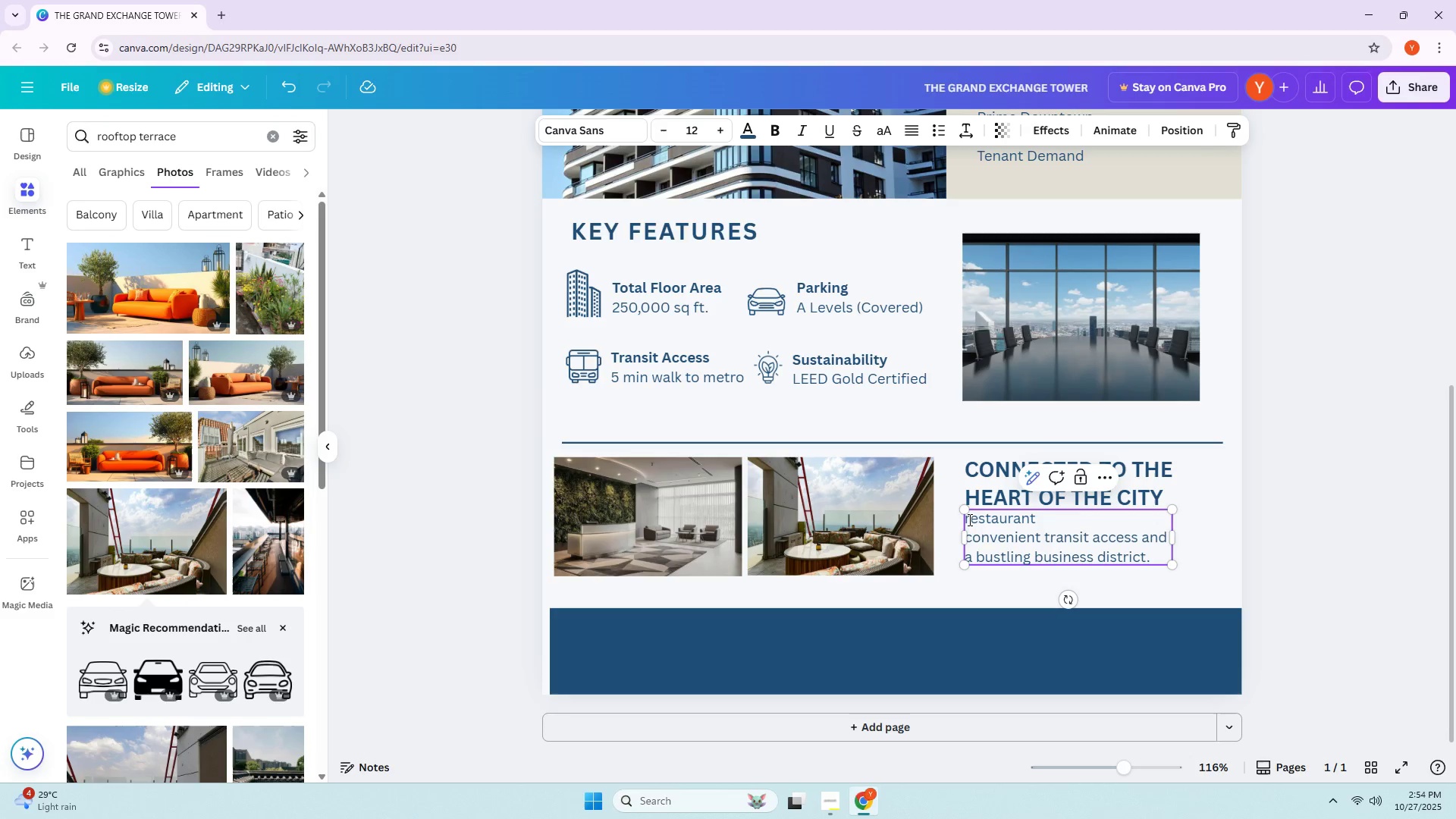 
left_click([968, 519])
 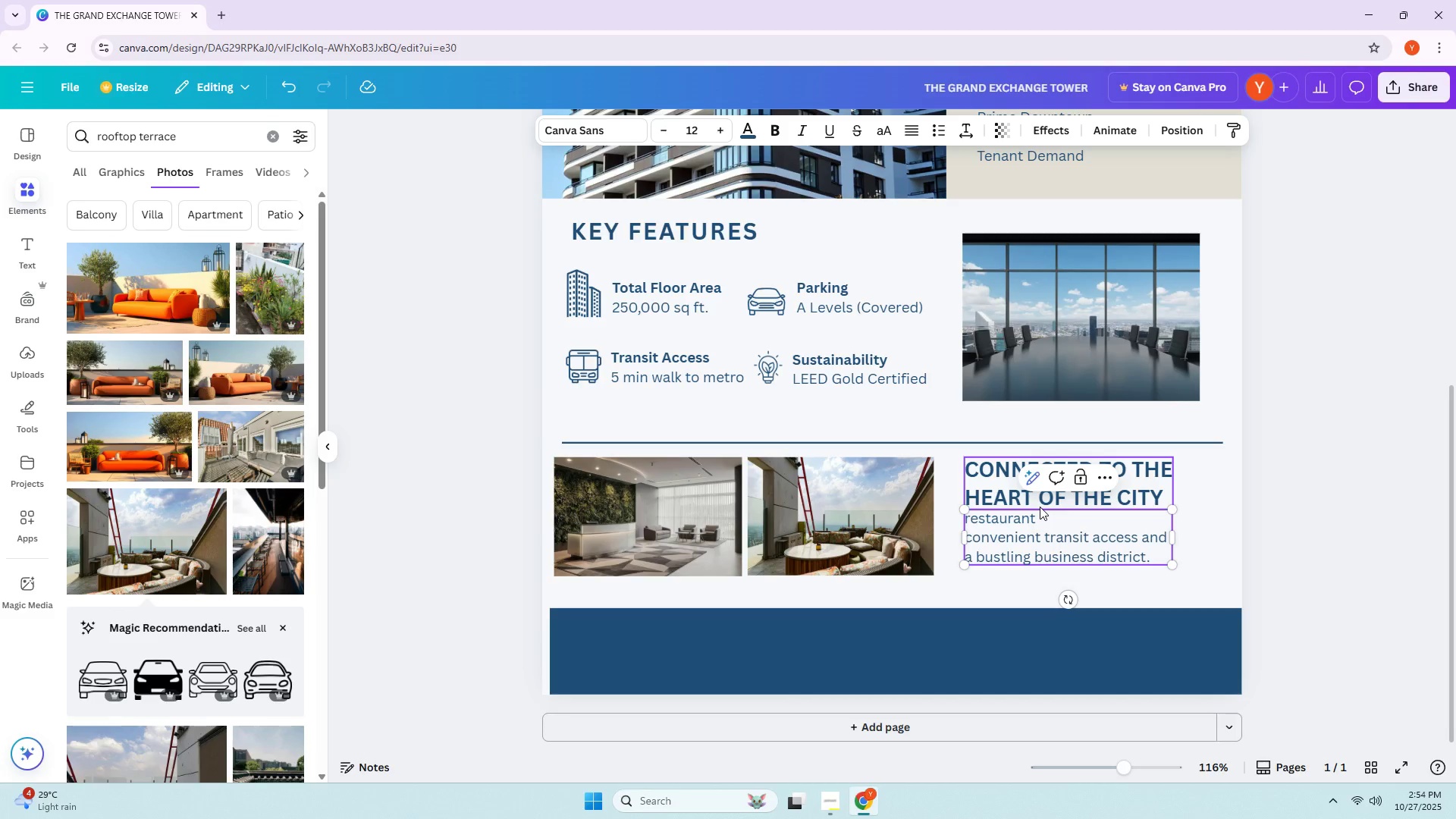 
key(ArrowLeft)
 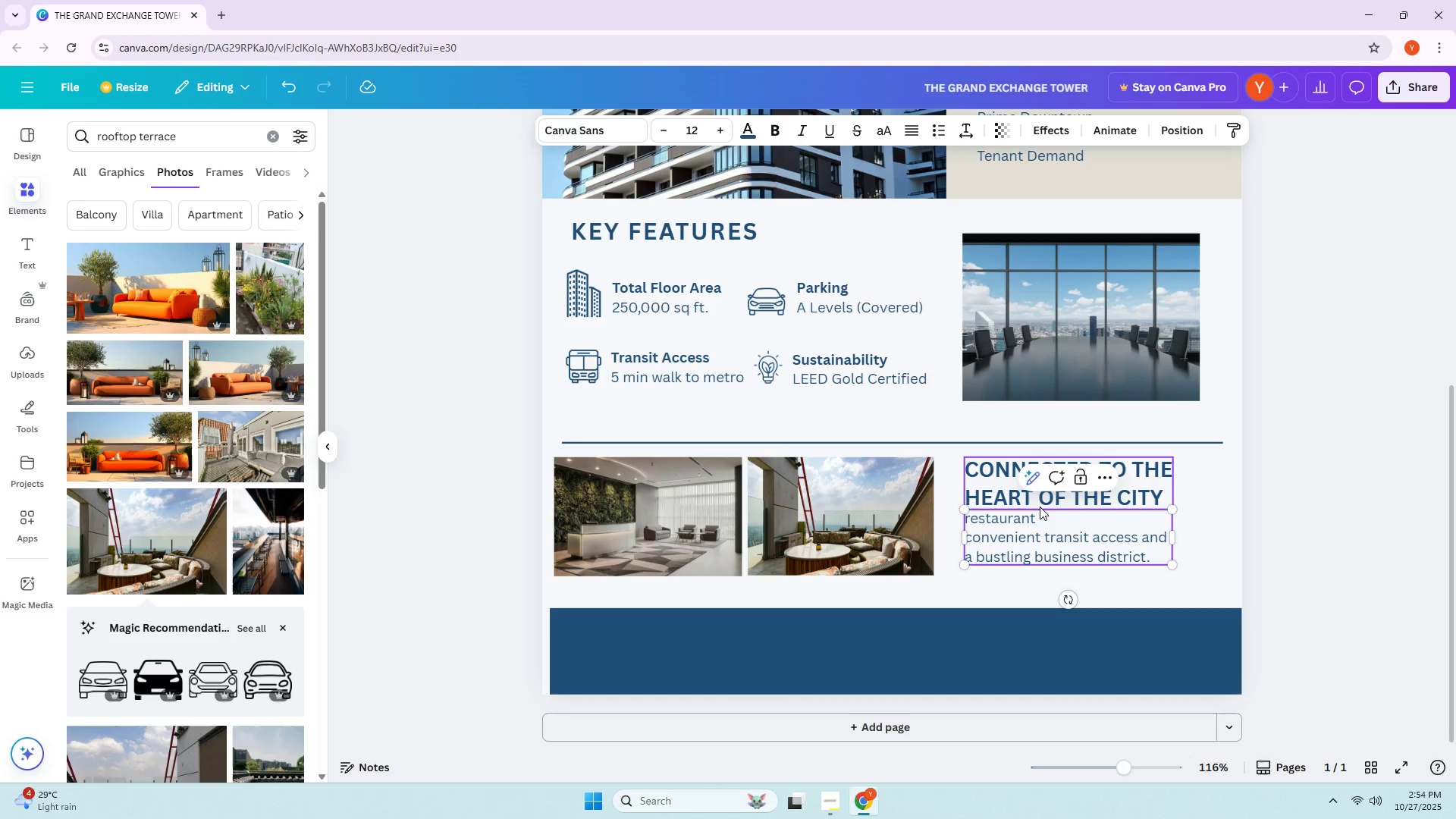 
wait(5.47)
 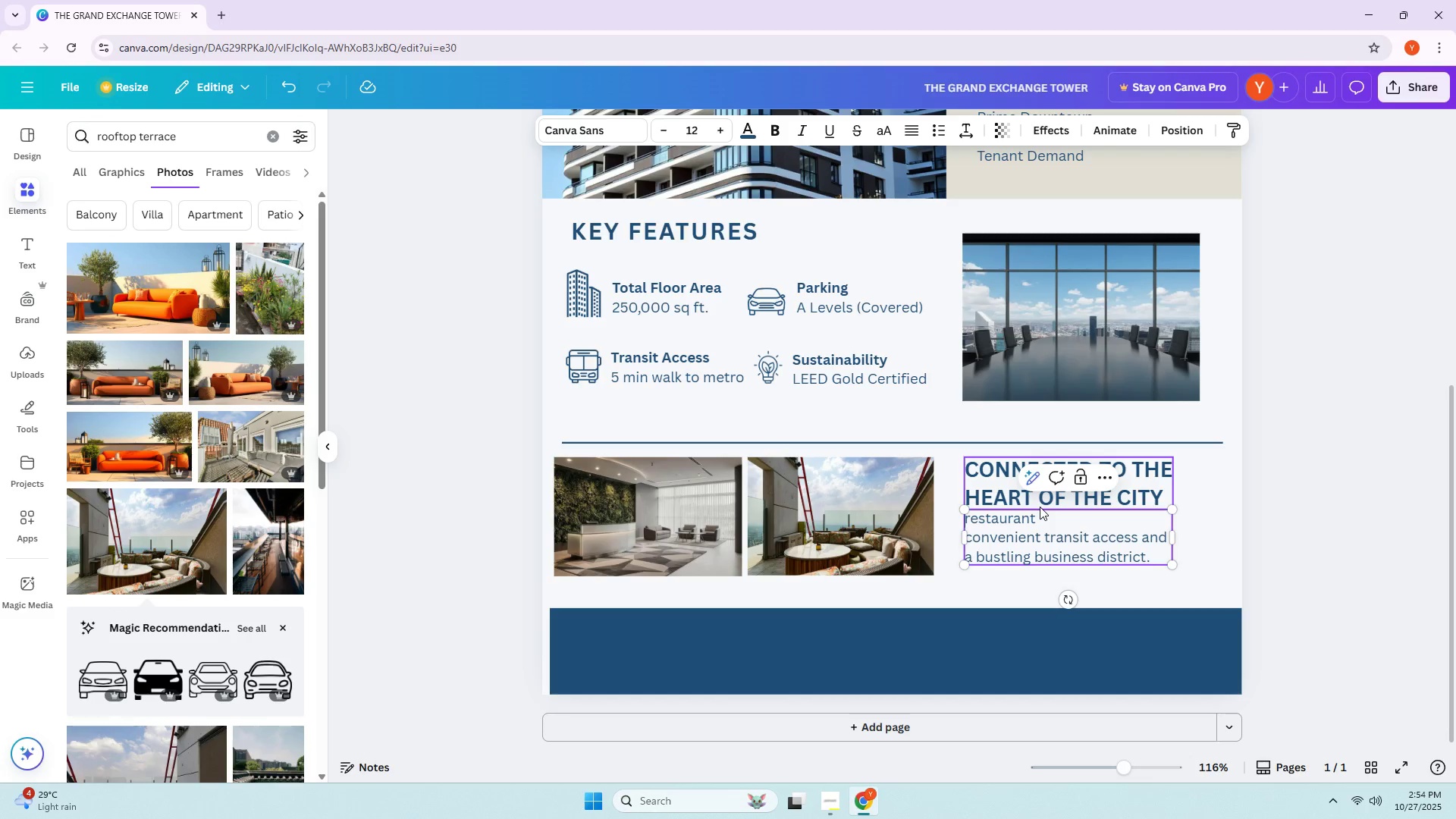 
type(Cirt)
key(Backspace)
key(Backspace)
type(ty view )
 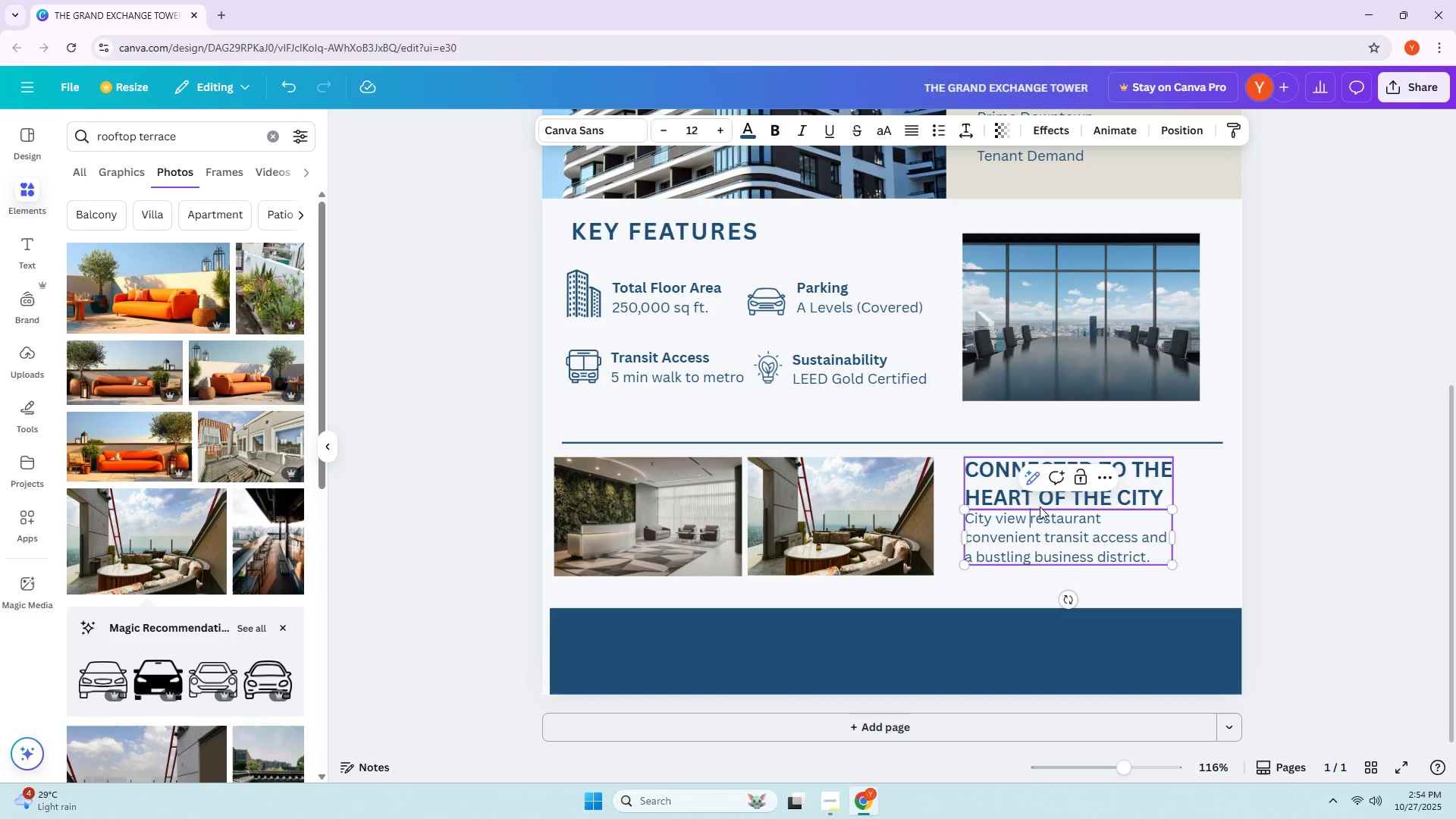 
left_click([1413, 602])
 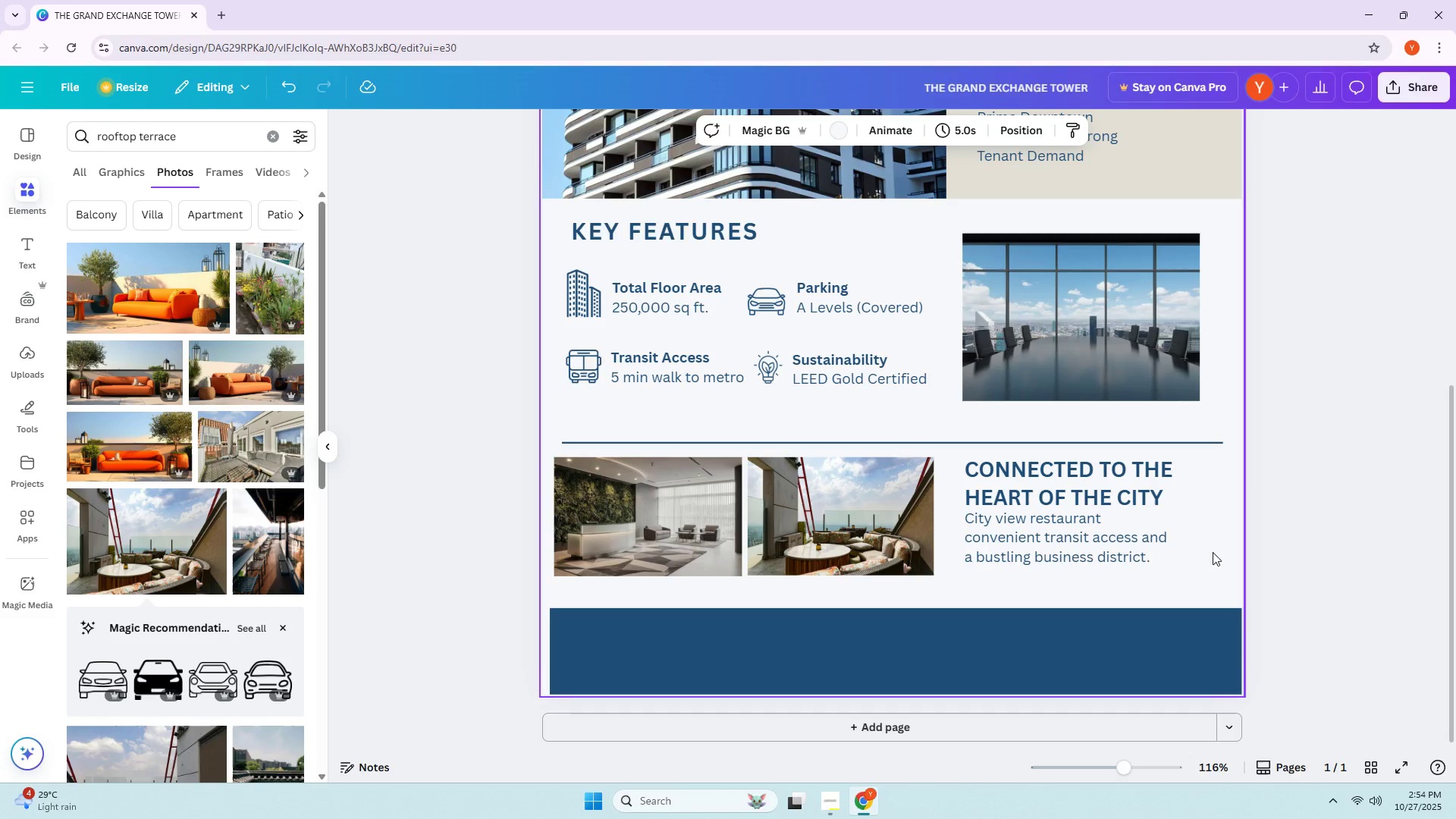 
scroll: coordinate [863, 476], scroll_direction: up, amount: 10.0
 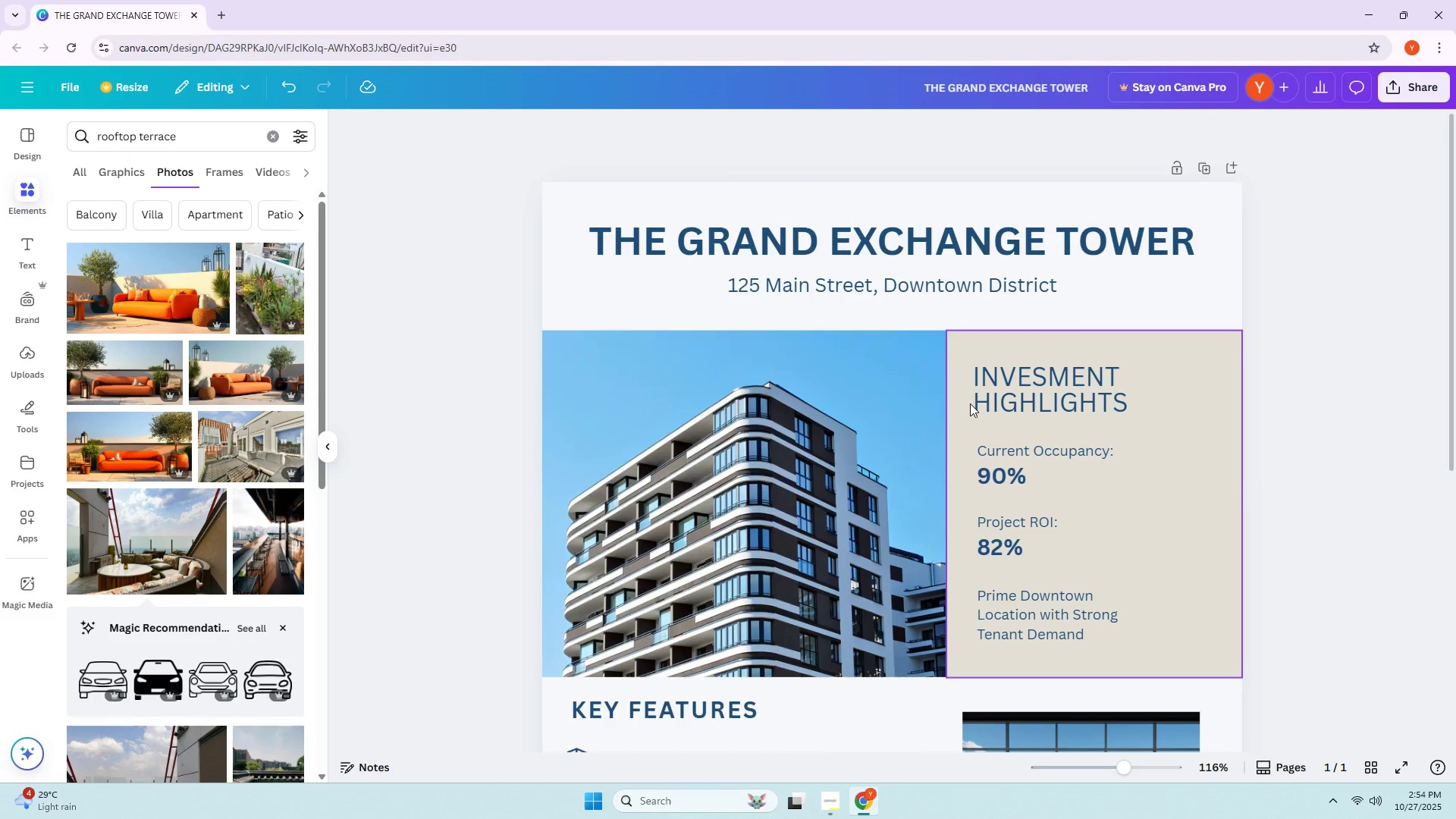 
scroll: coordinate [806, 372], scroll_direction: down, amount: 6.0
 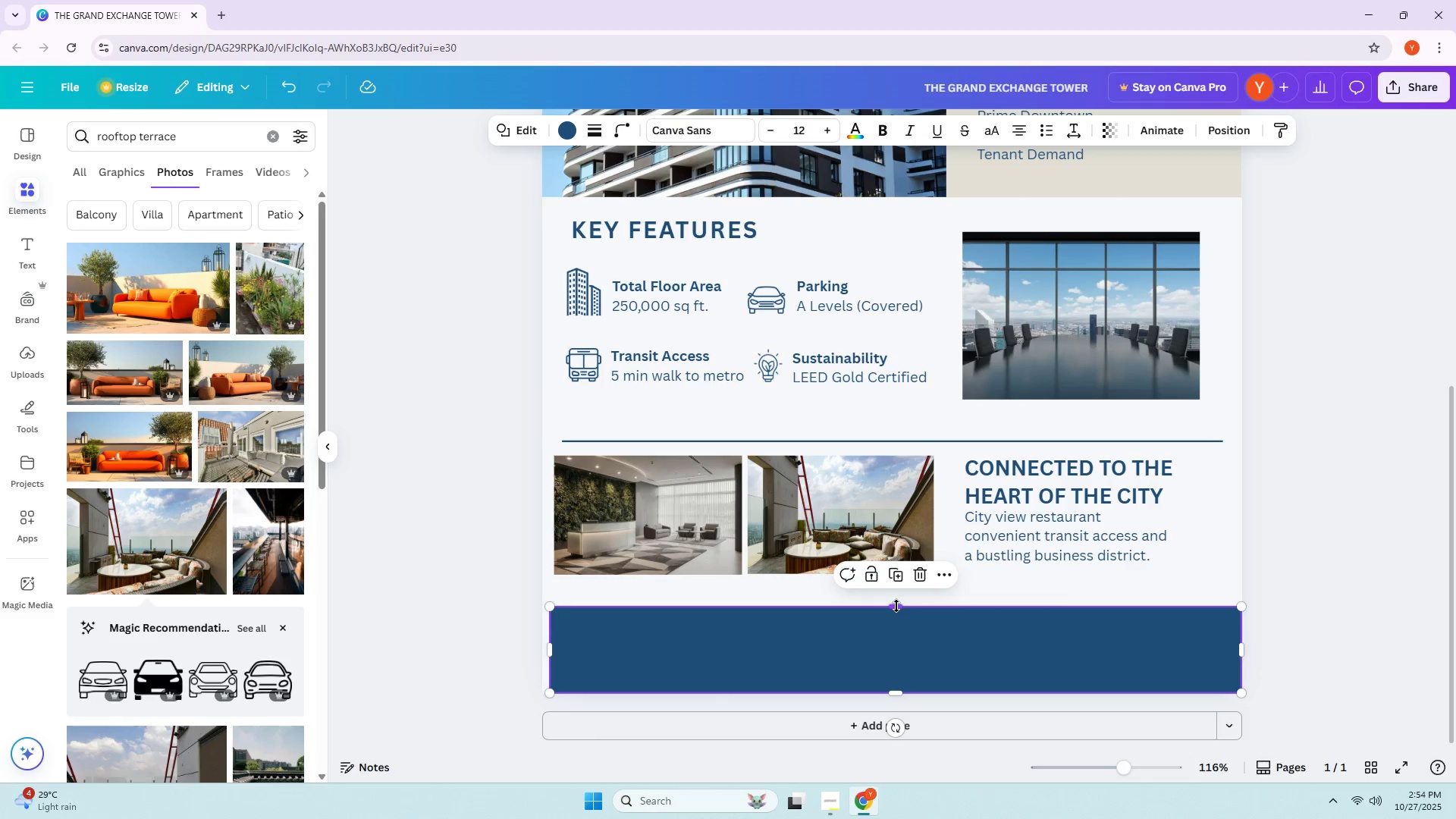 
left_click_drag(start_coordinate=[551, 651], to_coordinate=[547, 649])
 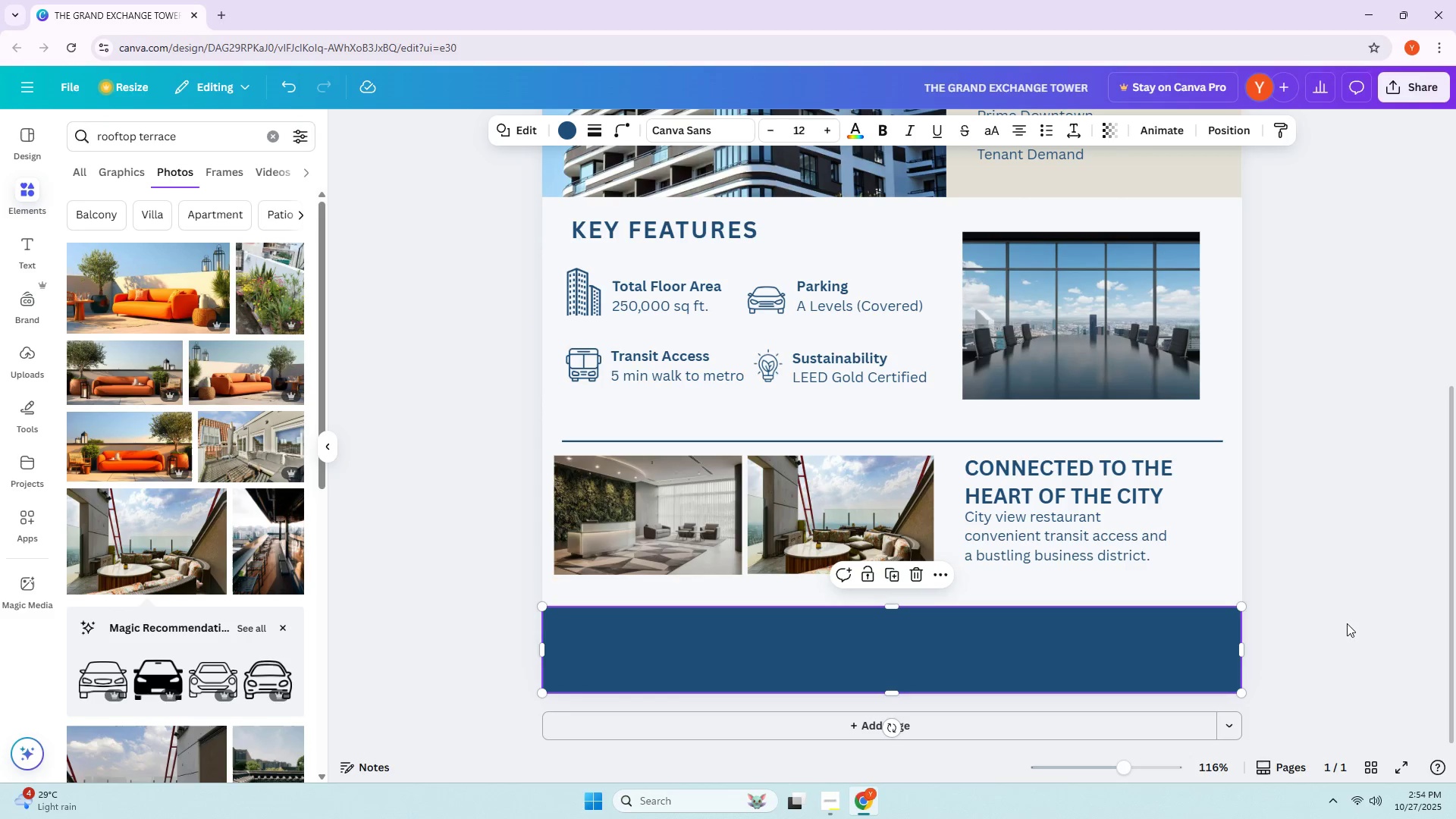 
left_click([1377, 620])
 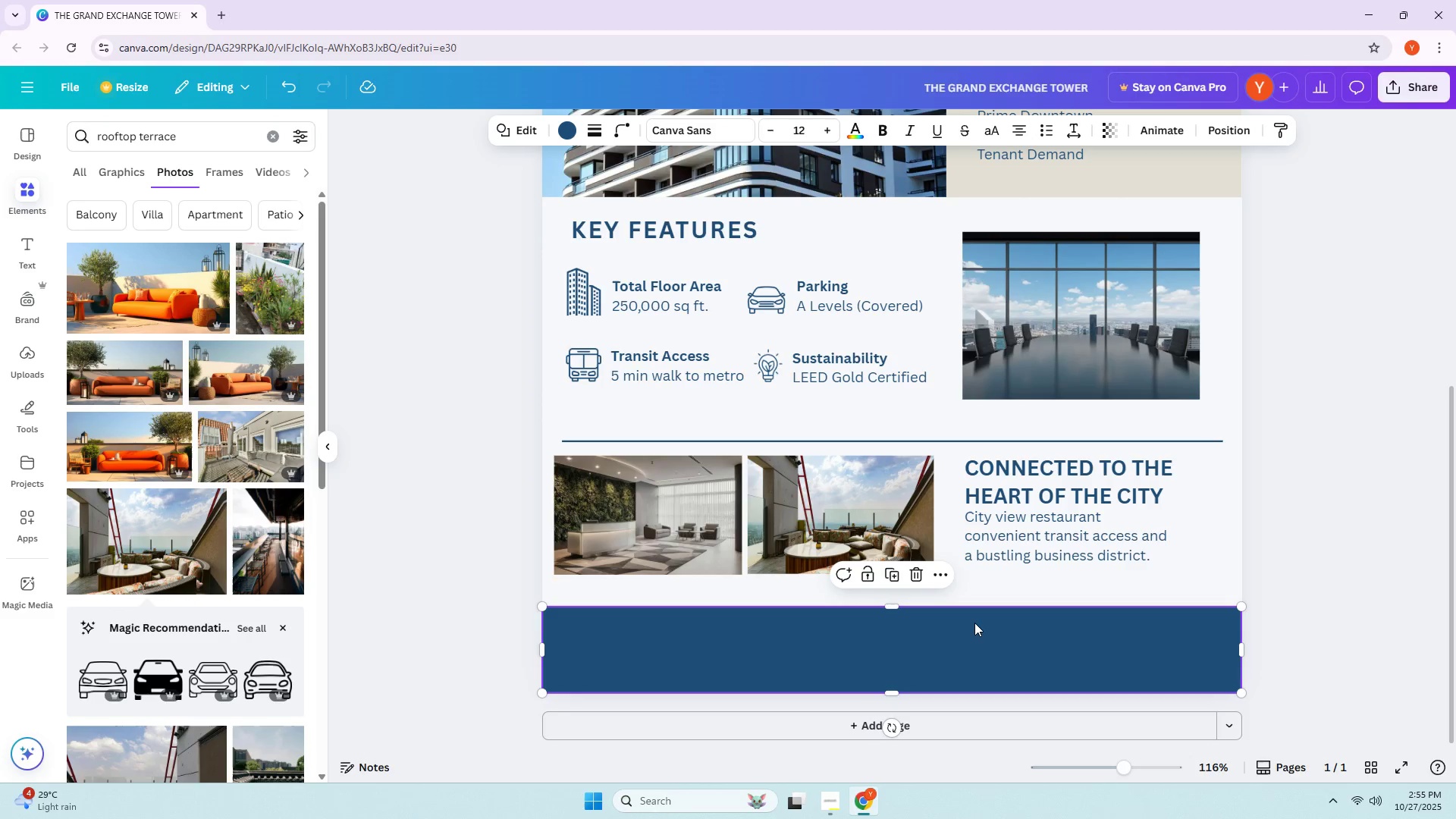 
wait(9.46)
 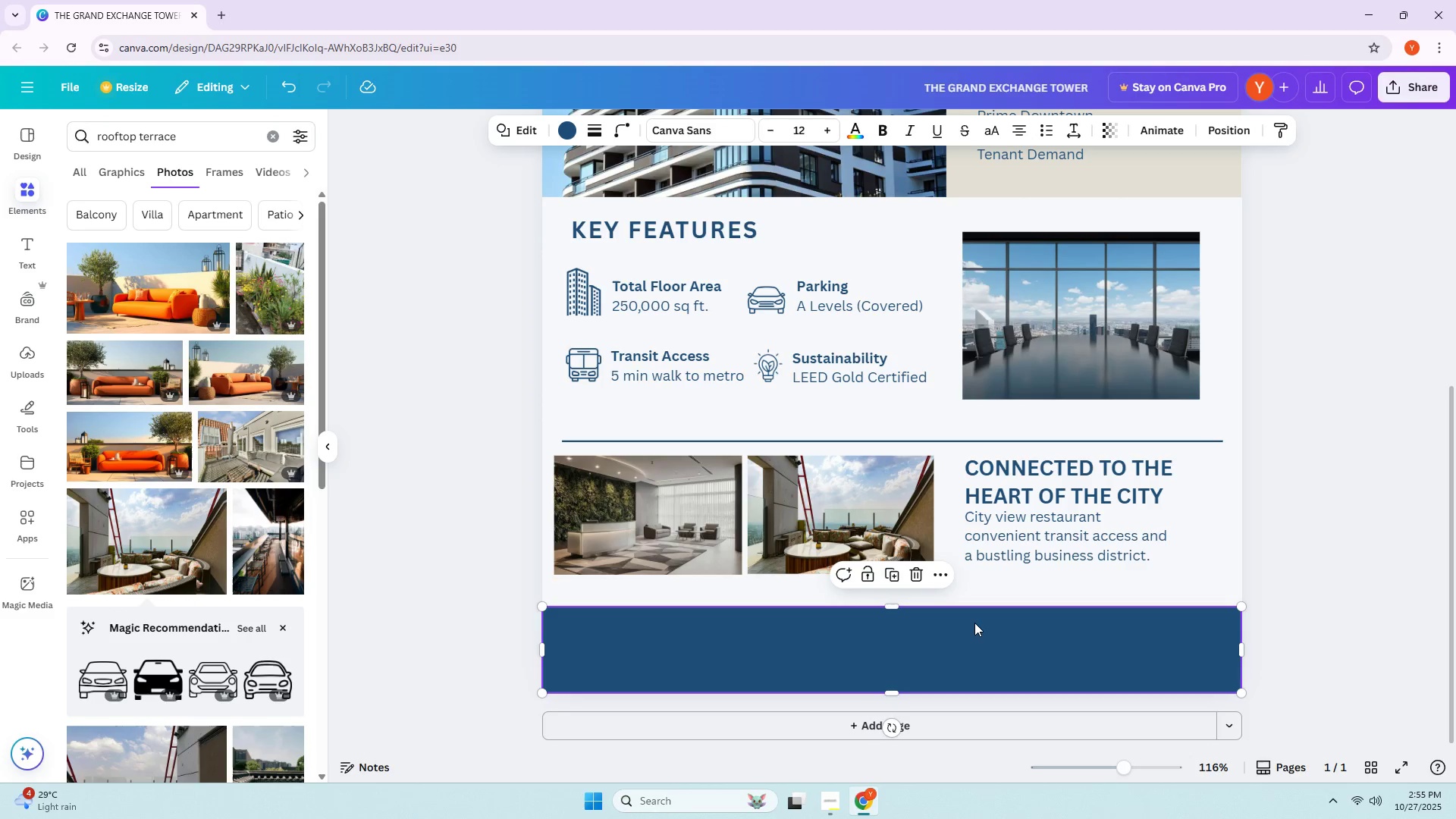 
left_click_drag(start_coordinate=[190, 143], to_coordinate=[35, 149])
 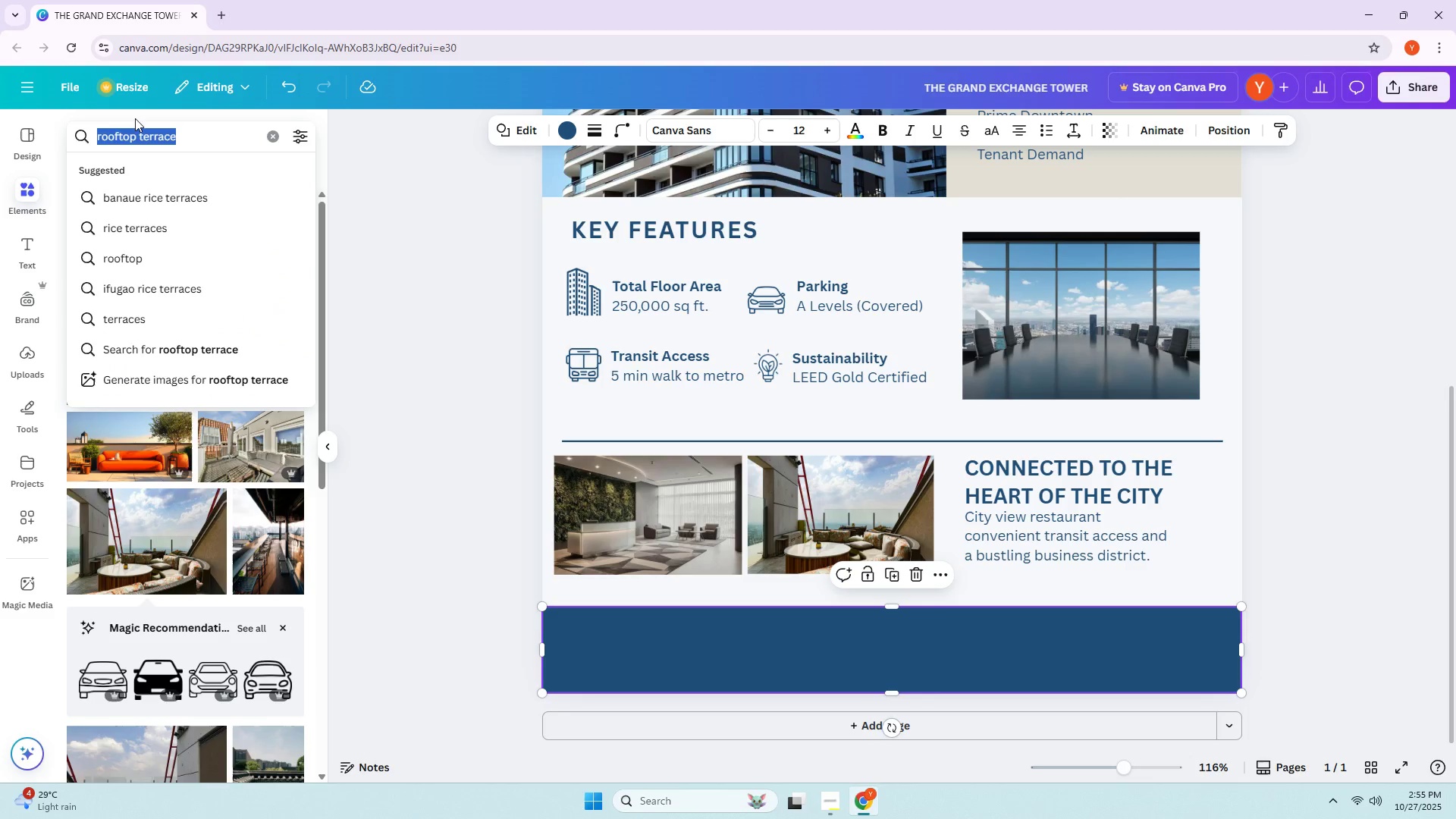 
type(firm logo)
 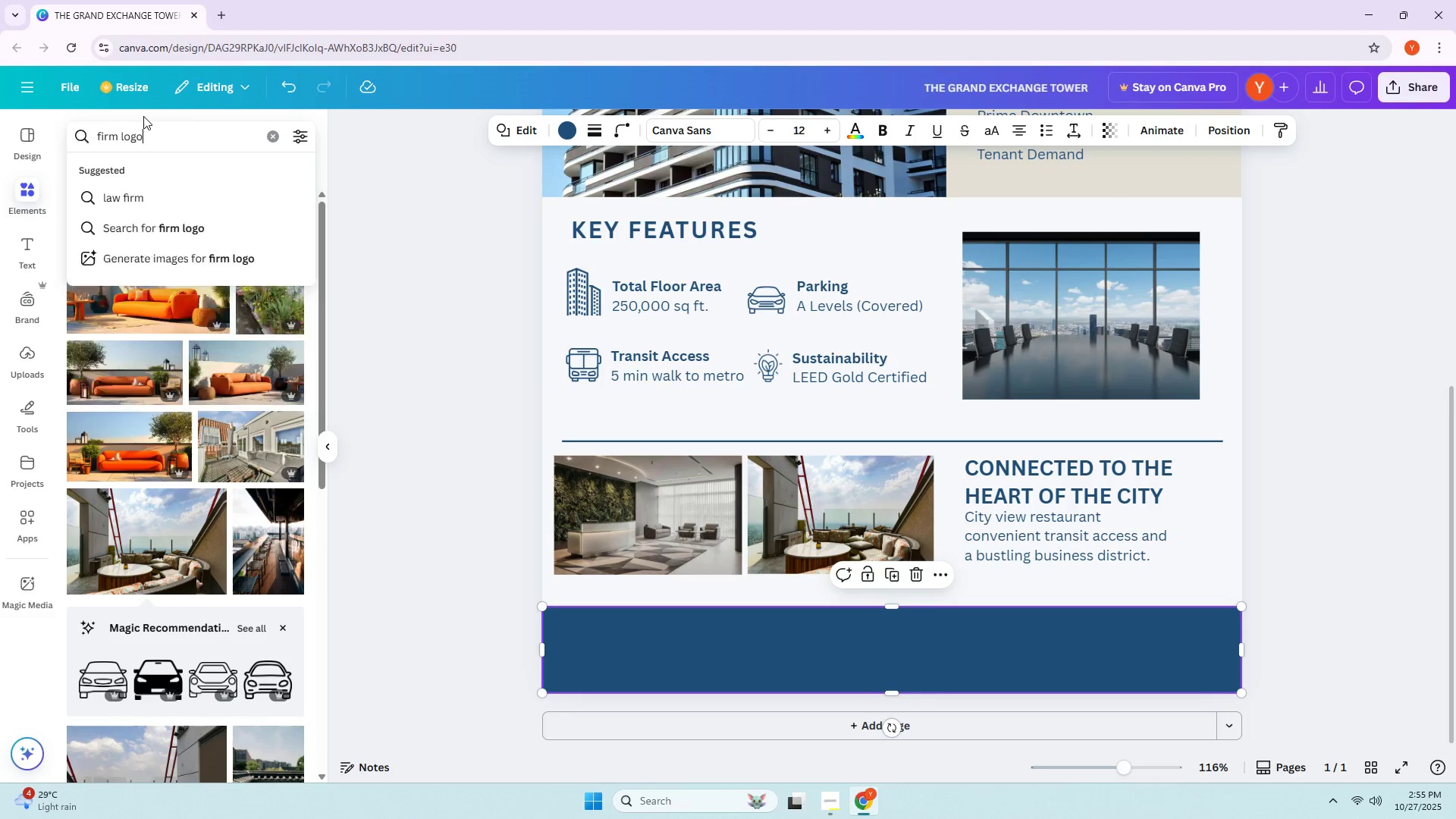 
key(Enter)
 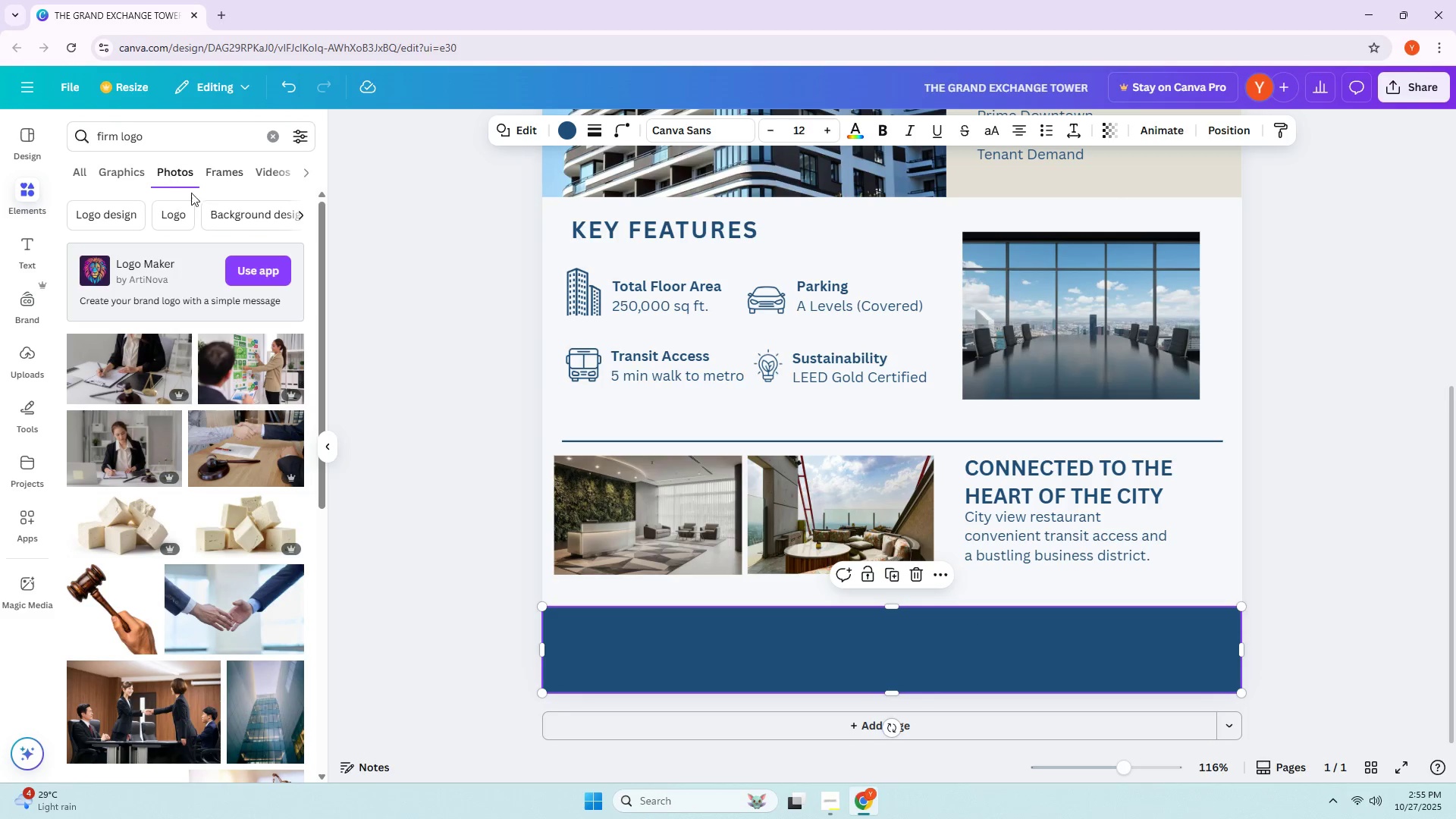 
left_click([127, 177])
 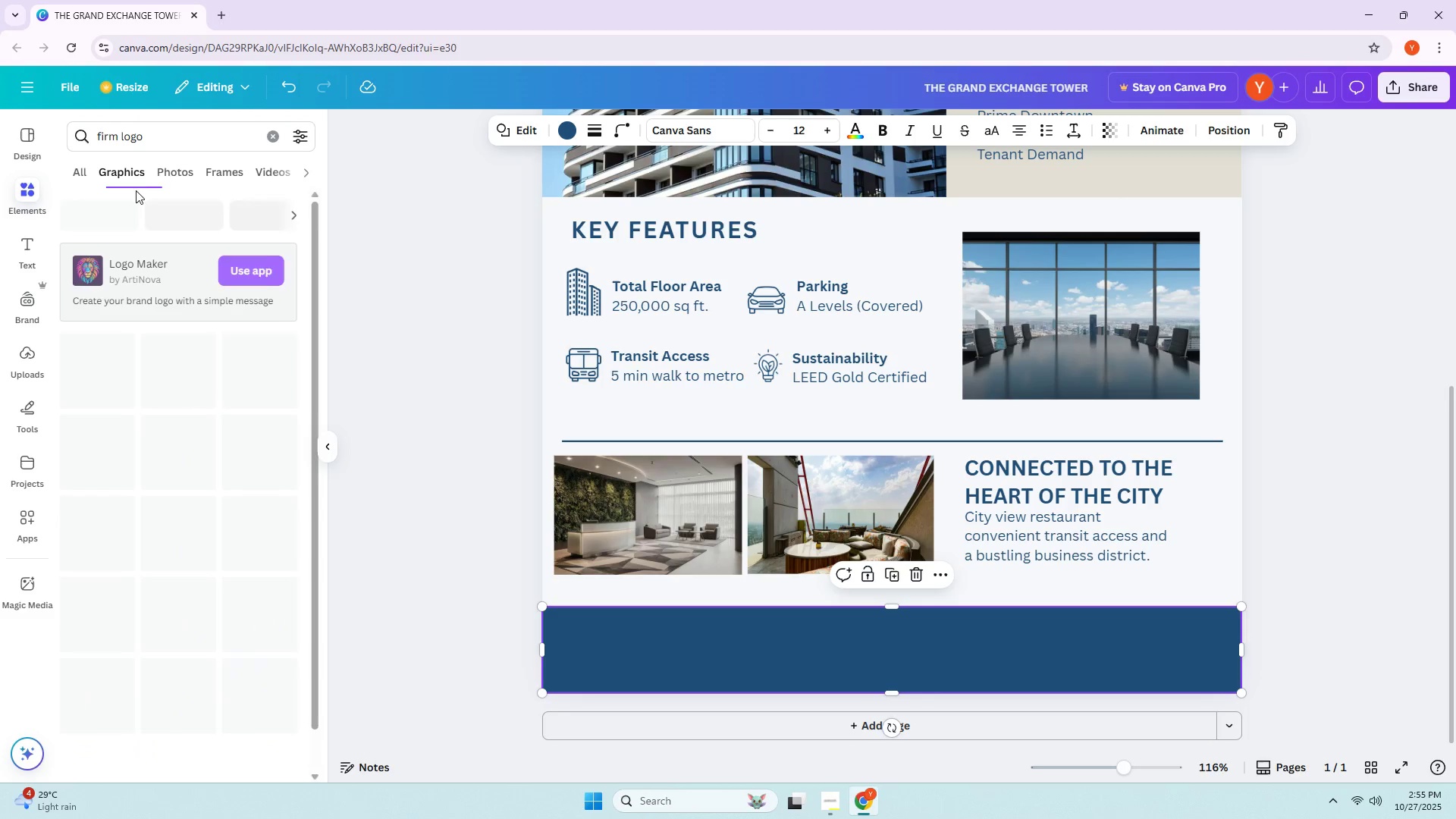 
mouse_move([174, 196])
 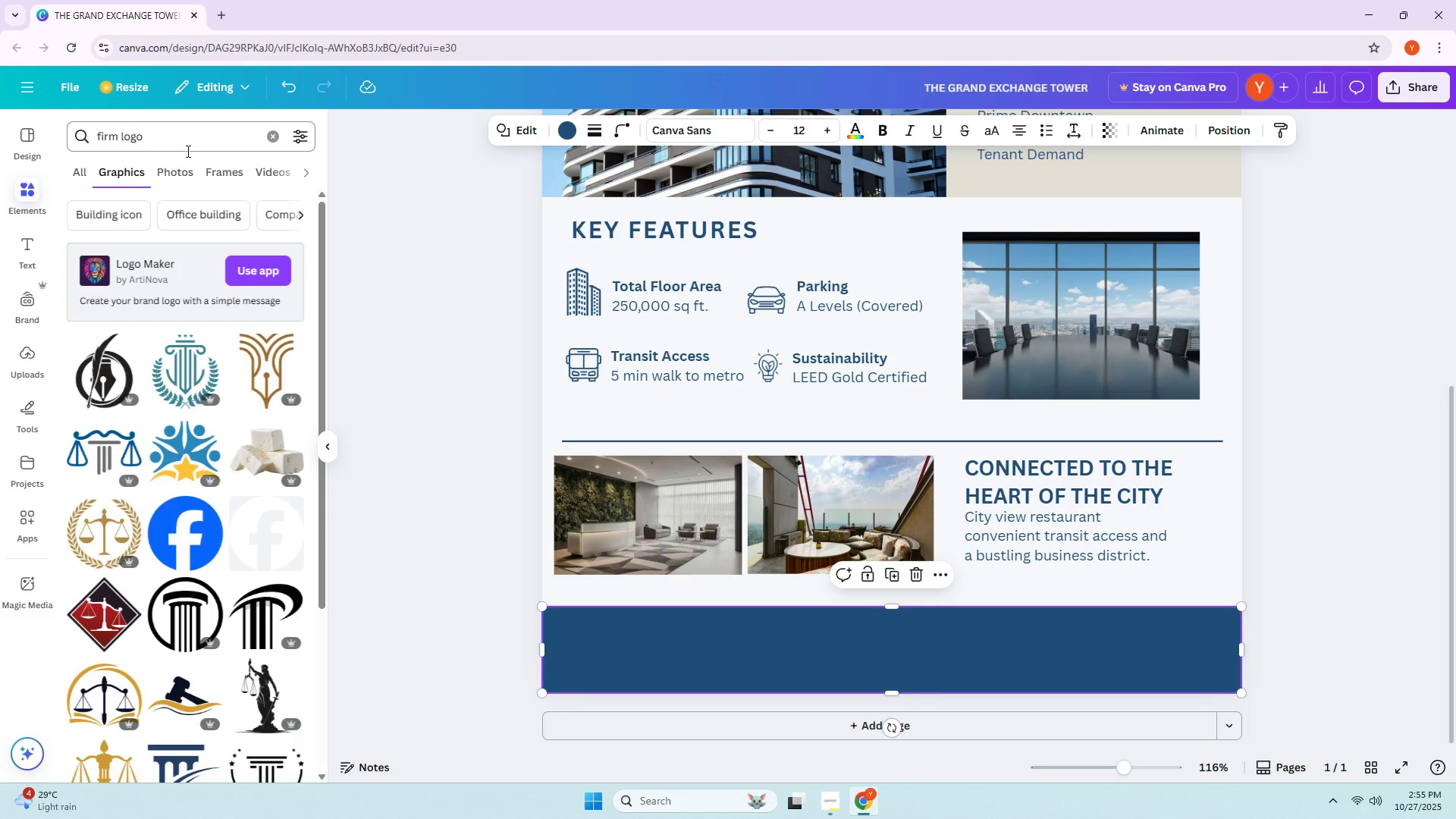 
left_click_drag(start_coordinate=[160, 142], to_coordinate=[68, 149])
 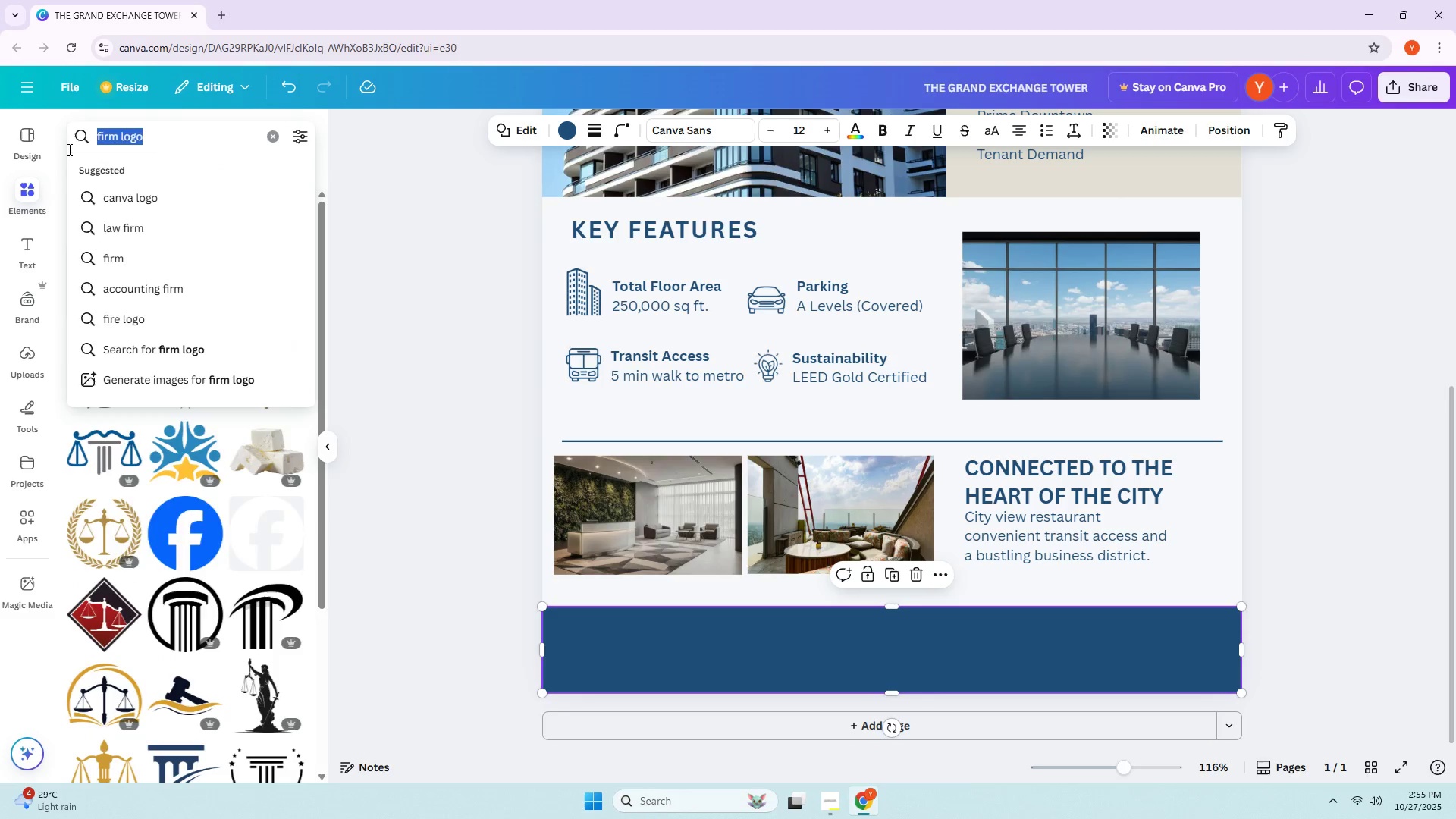 
type(f lgo)
key(Backspace)
key(Backspace)
type(ogo)
 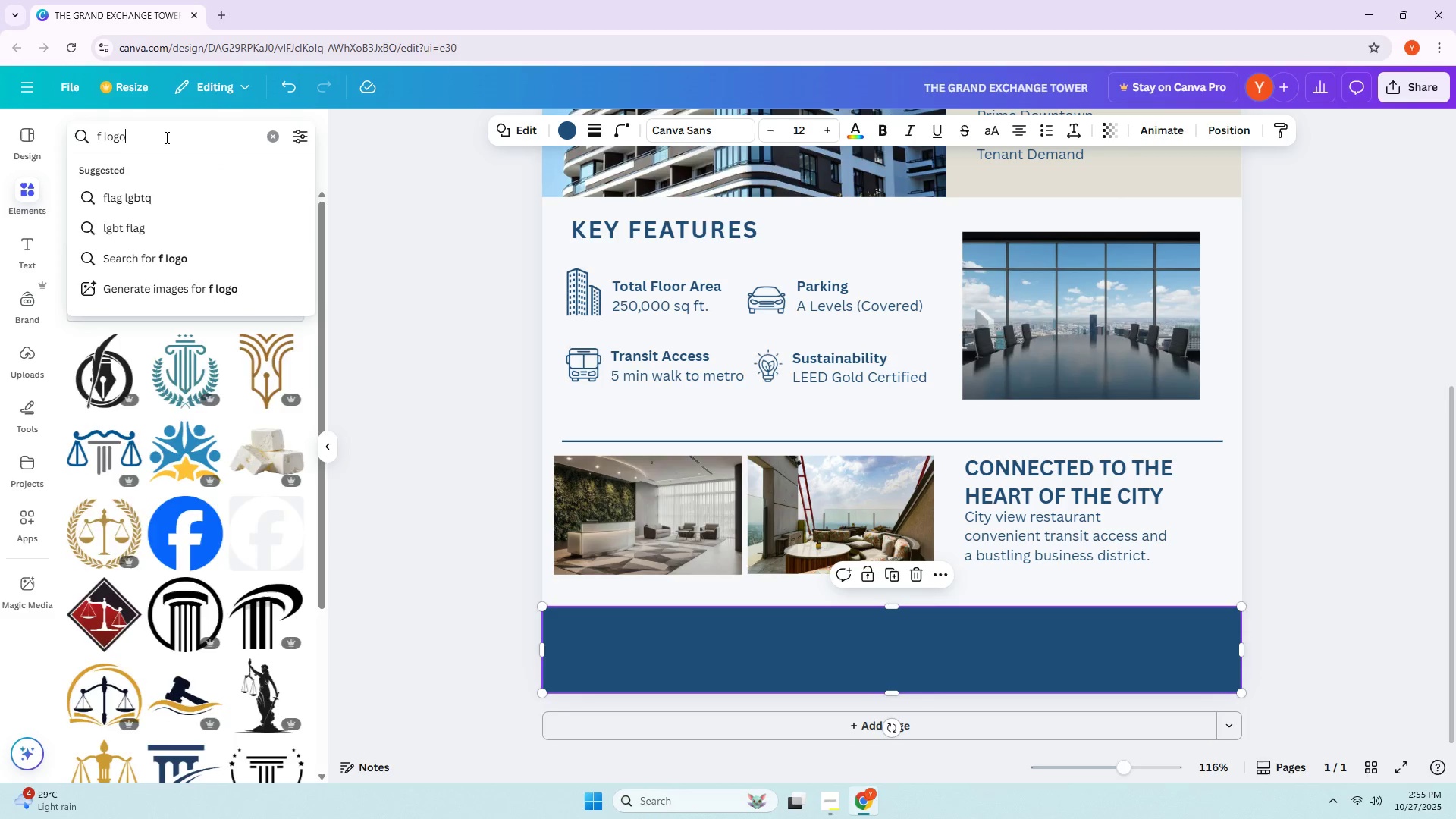 
key(Enter)
 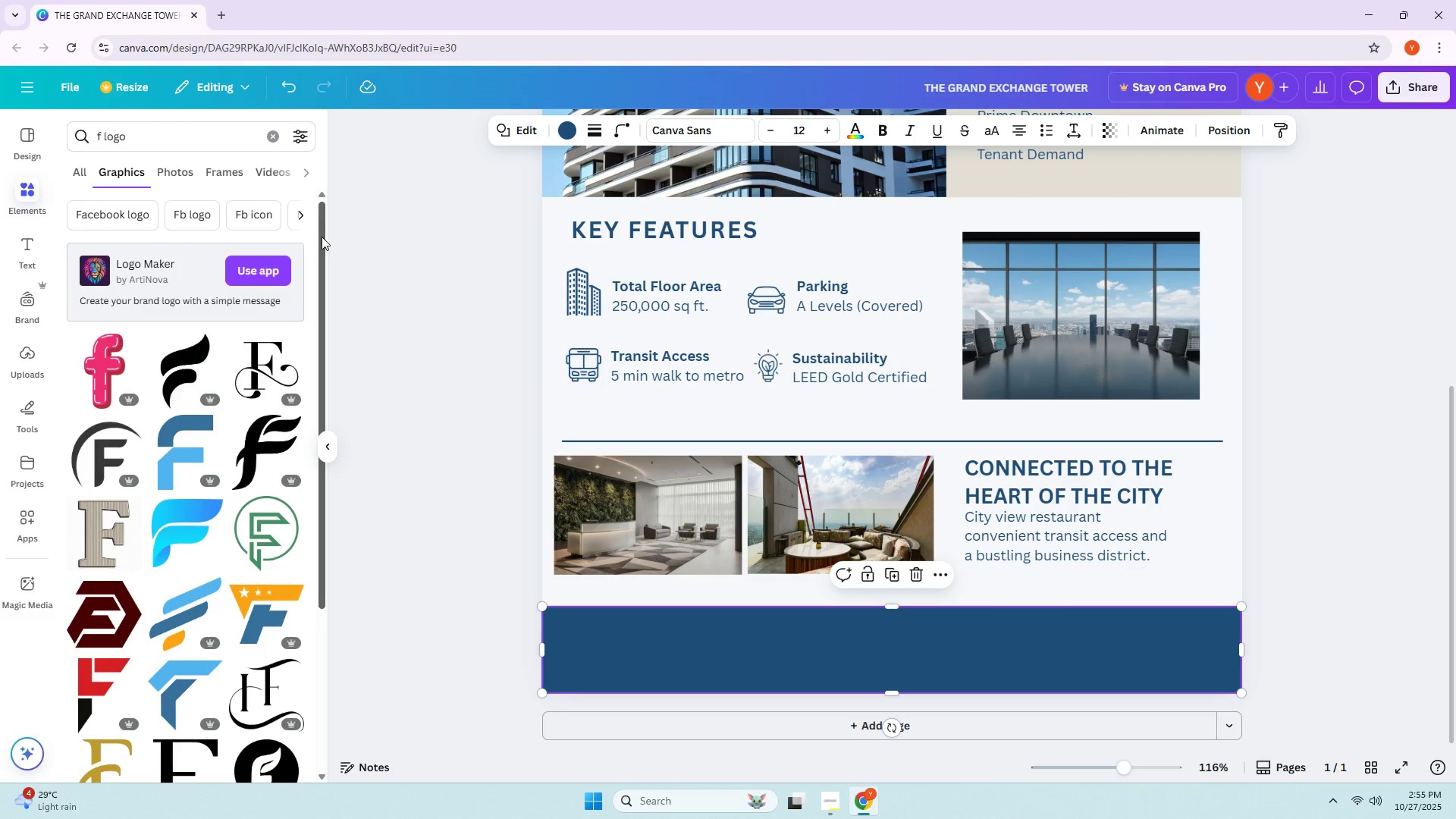 
scroll: coordinate [212, 391], scroll_direction: down, amount: 18.0
 